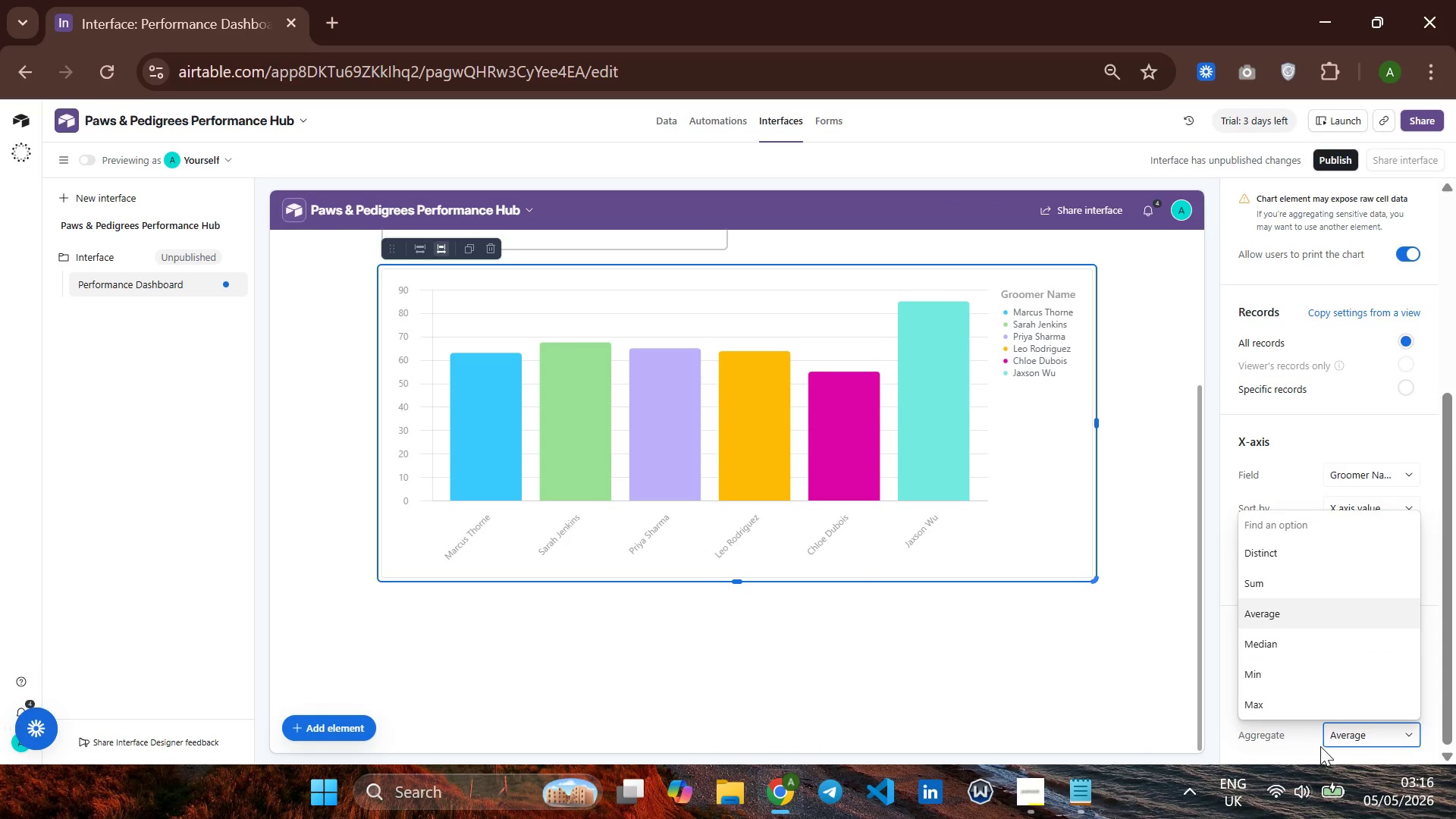 
left_click([1285, 746])
 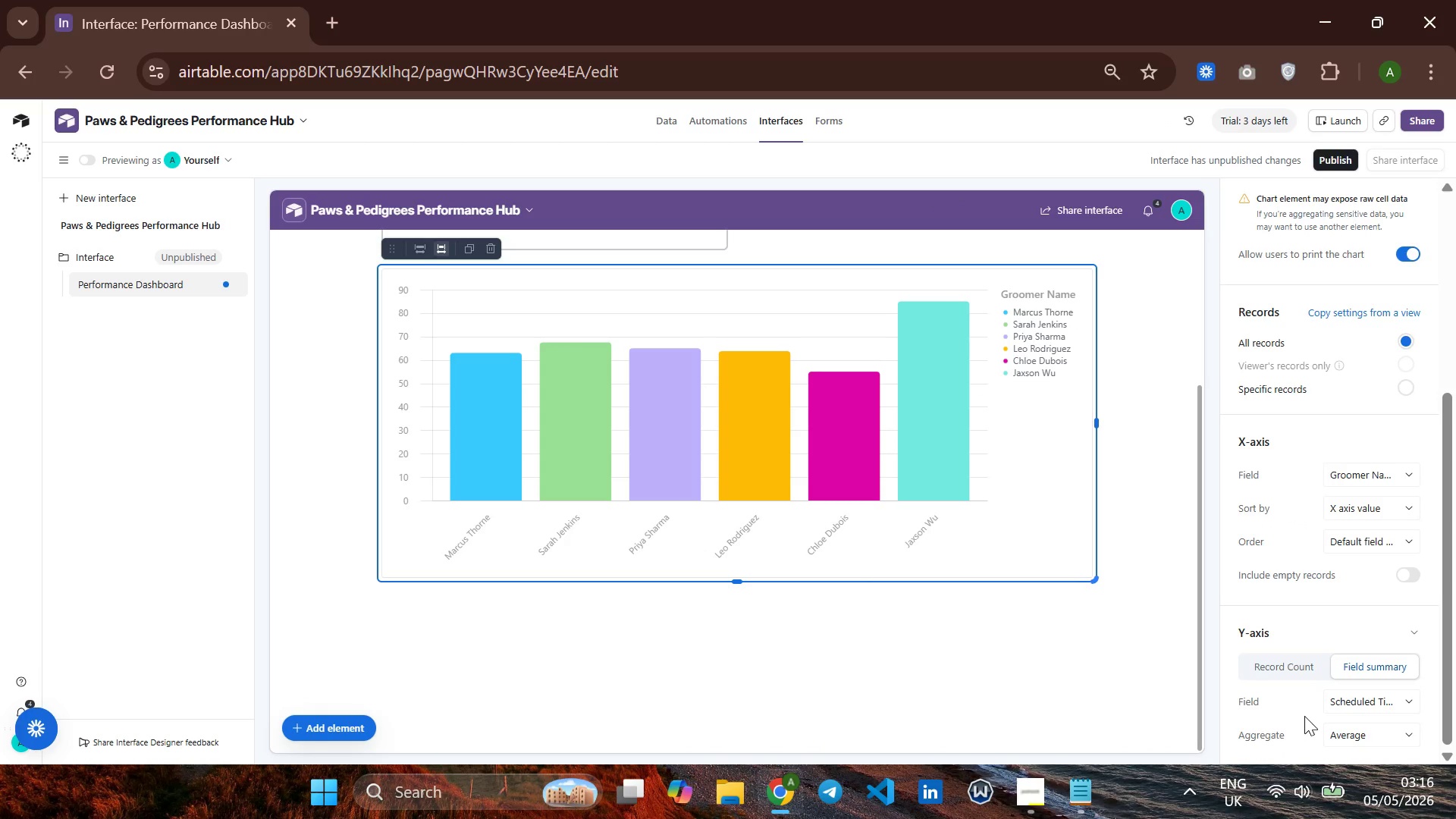 
scroll: coordinate [1304, 716], scroll_direction: down, amount: 4.0
 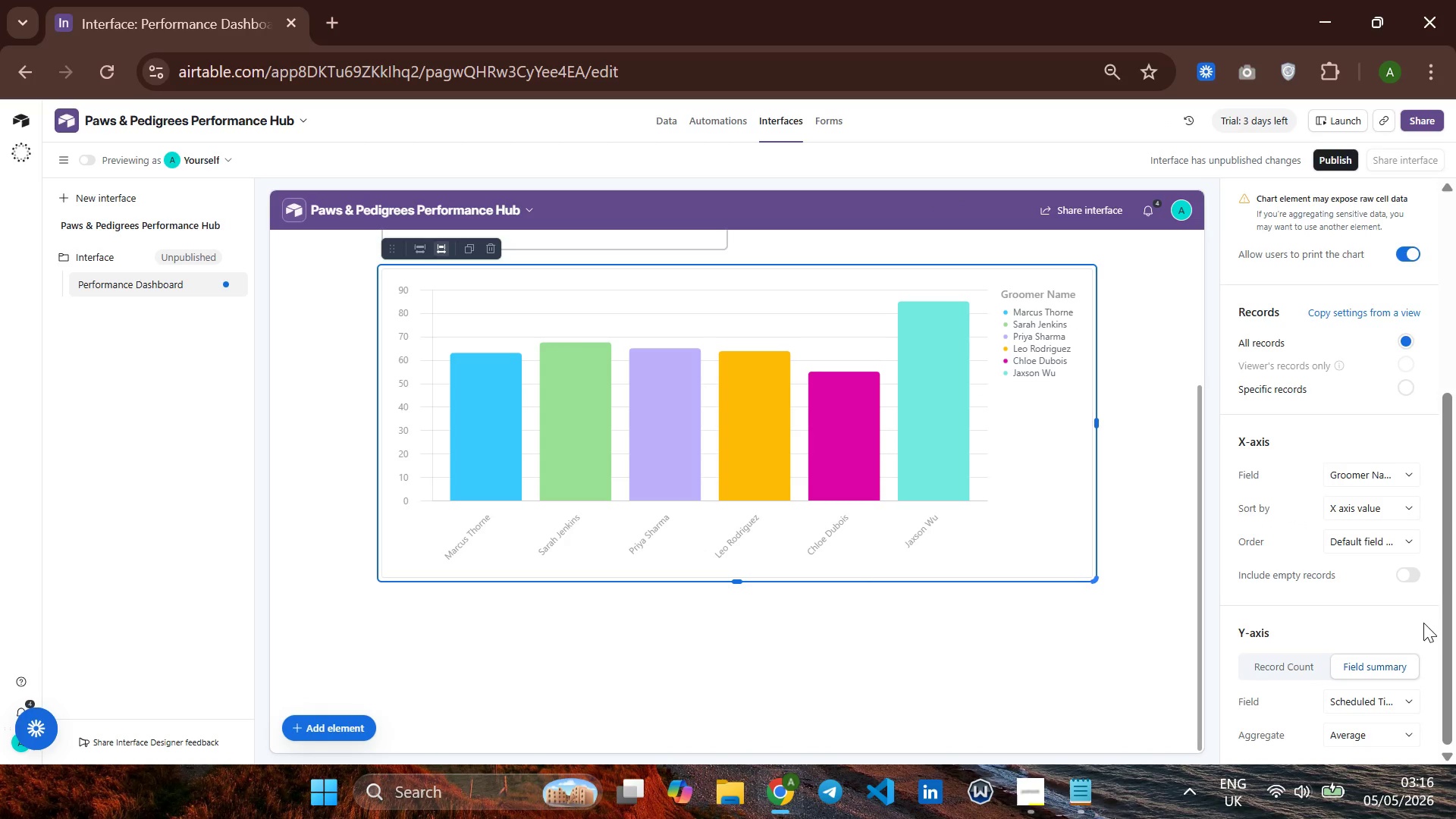 
double_click([1424, 629])
 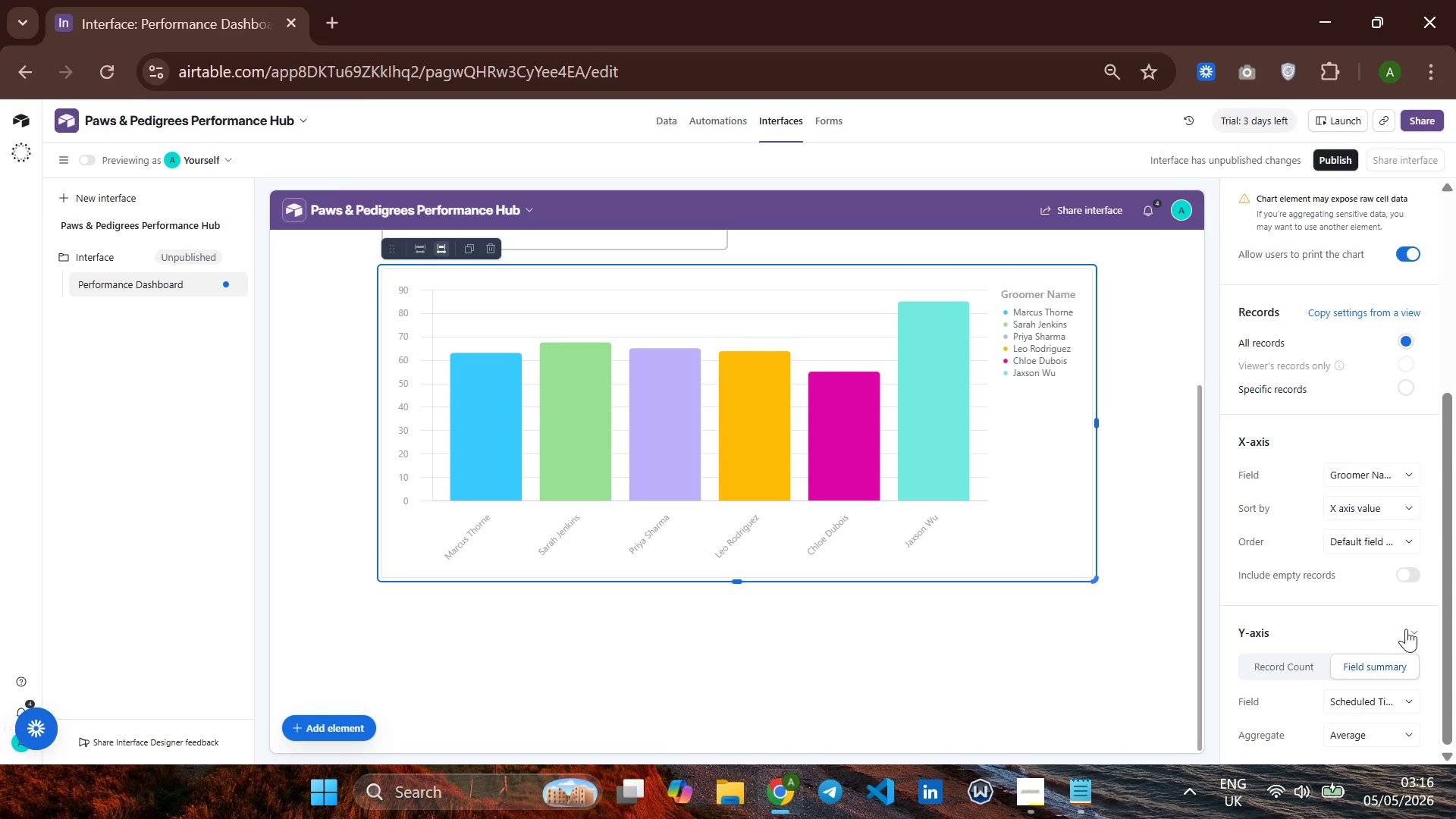 
left_click([1407, 629])
 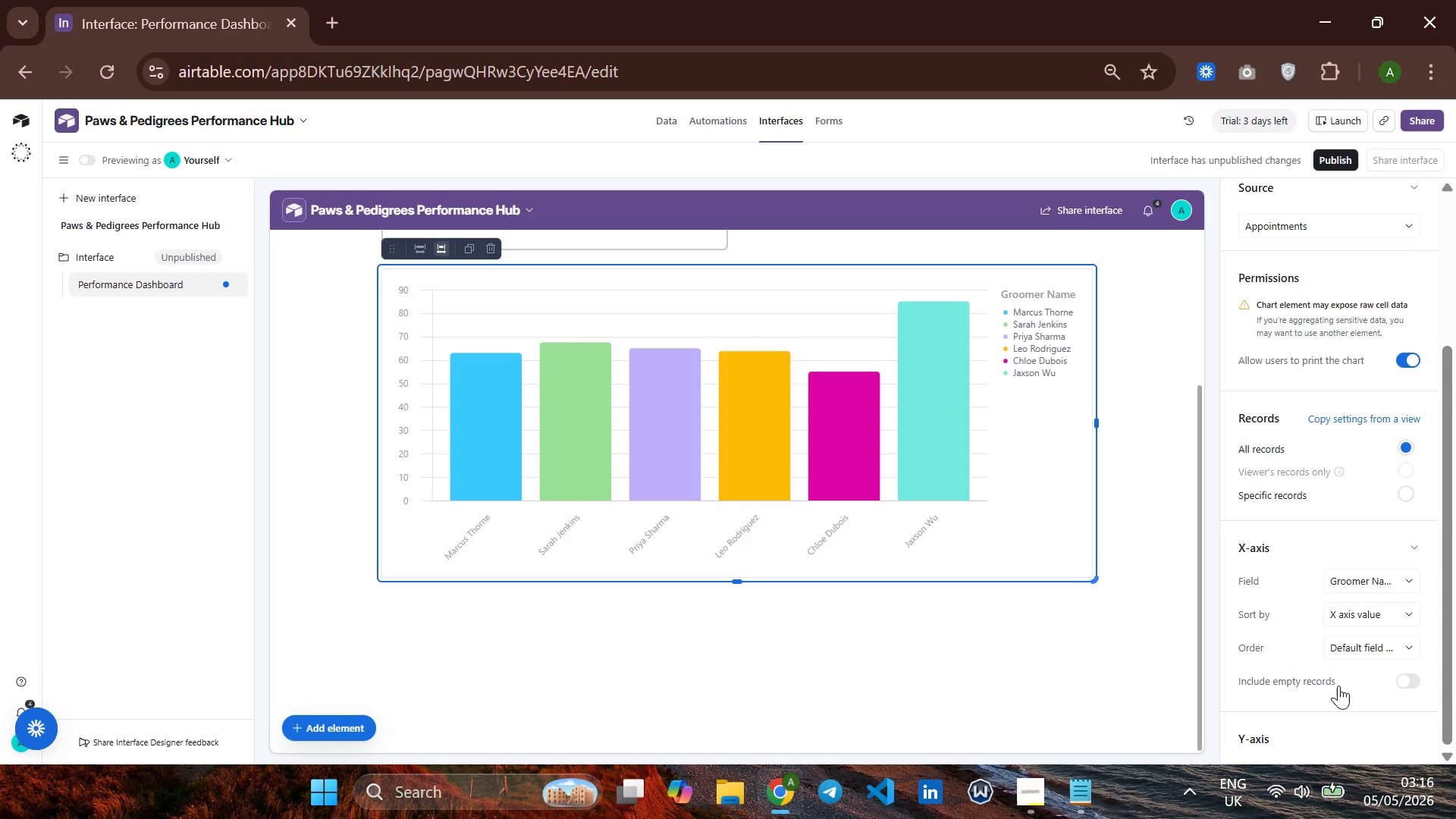 
scroll: coordinate [1375, 733], scroll_direction: down, amount: 3.0
 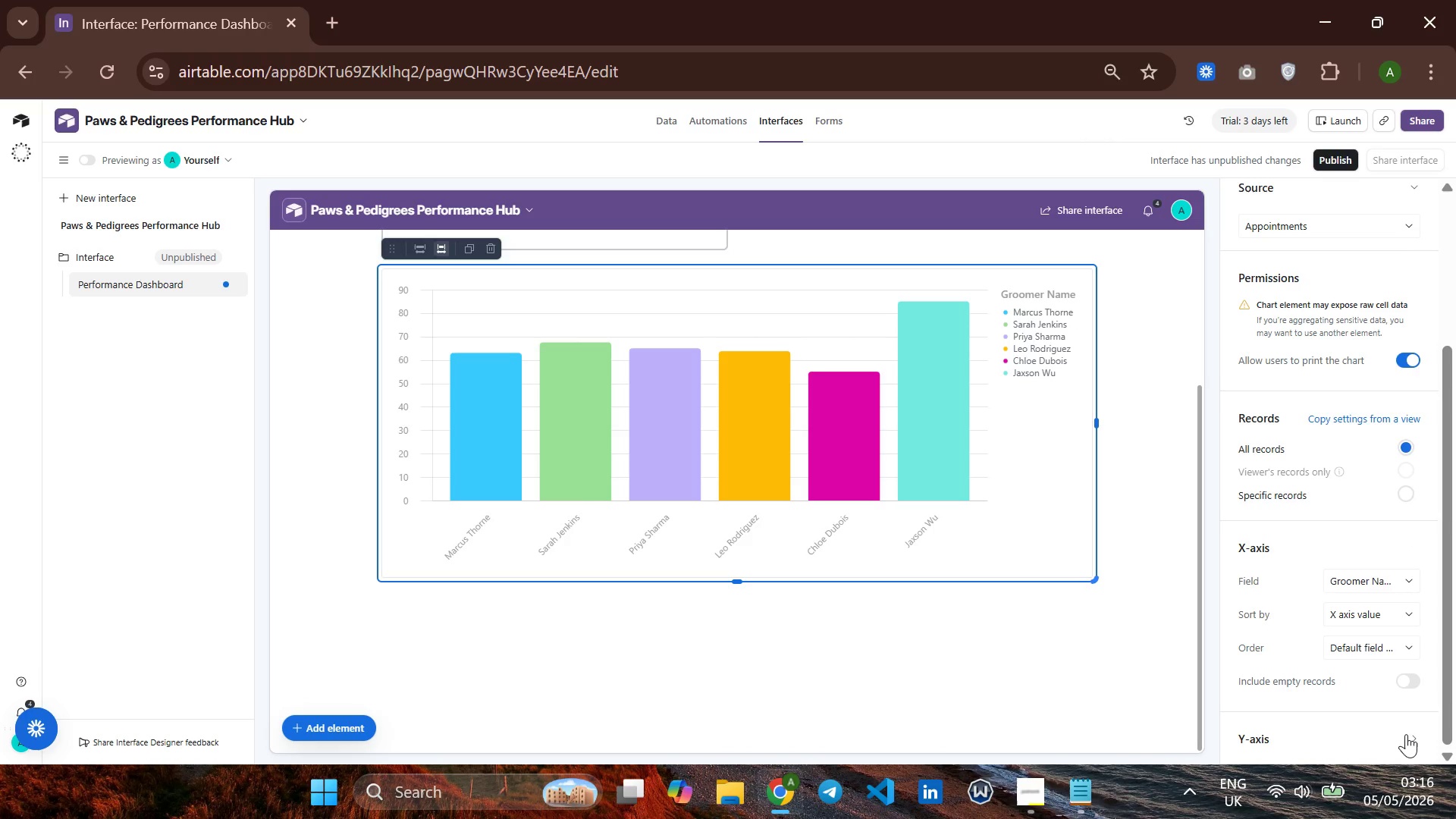 
left_click([1408, 734])
 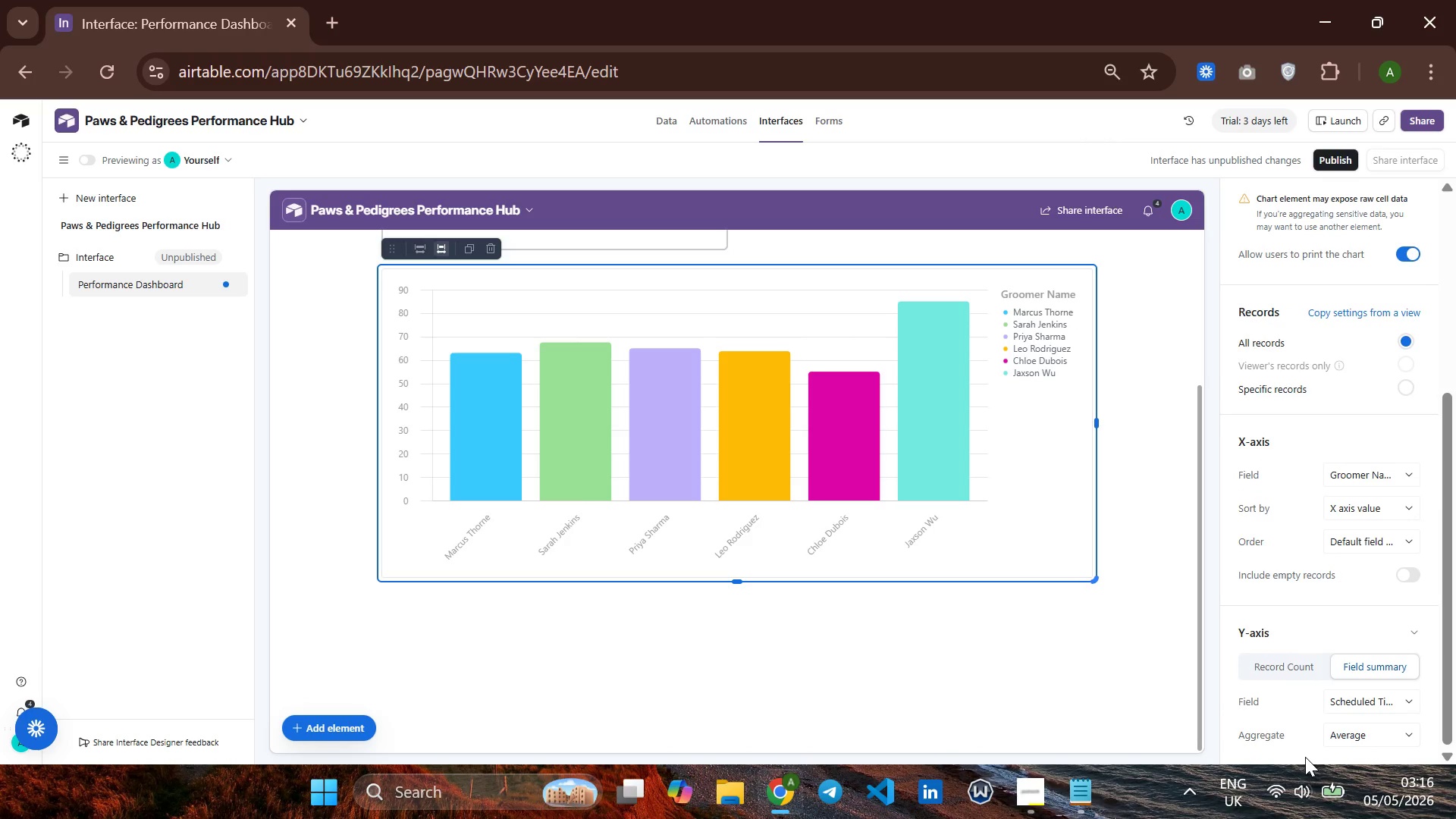 
wait(9.62)
 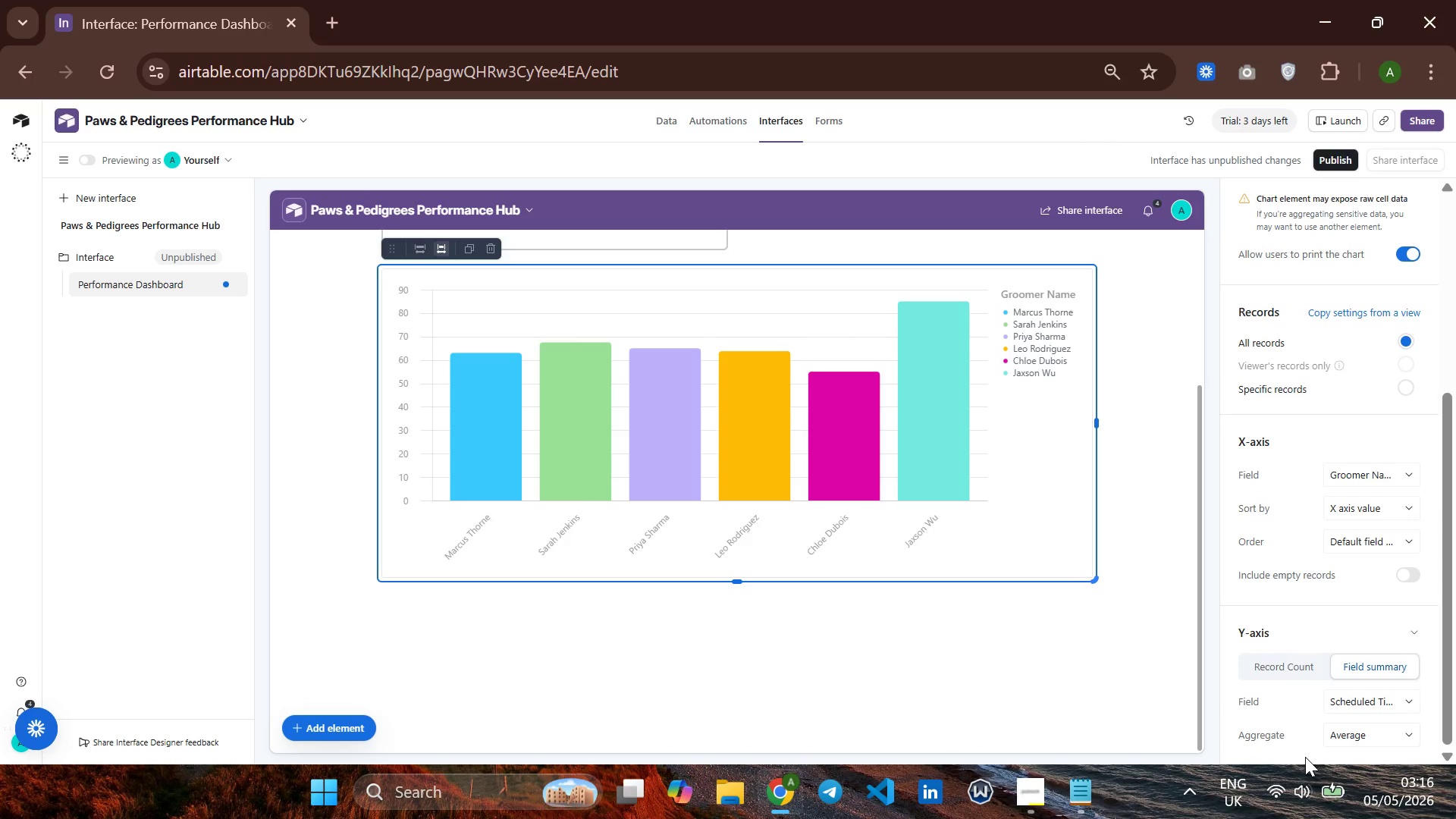 
left_click([1288, 670])
 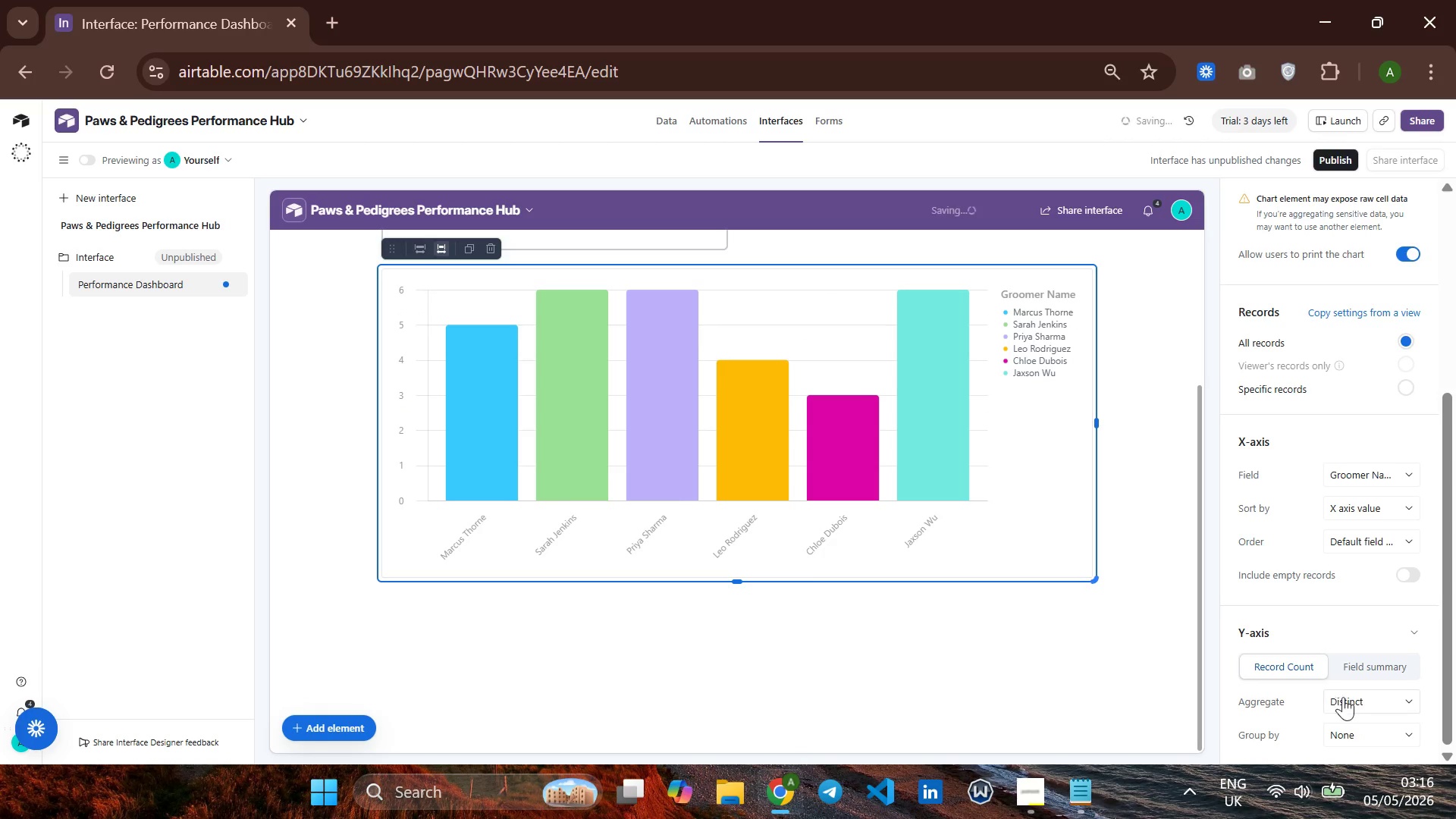 
left_click([1346, 697])
 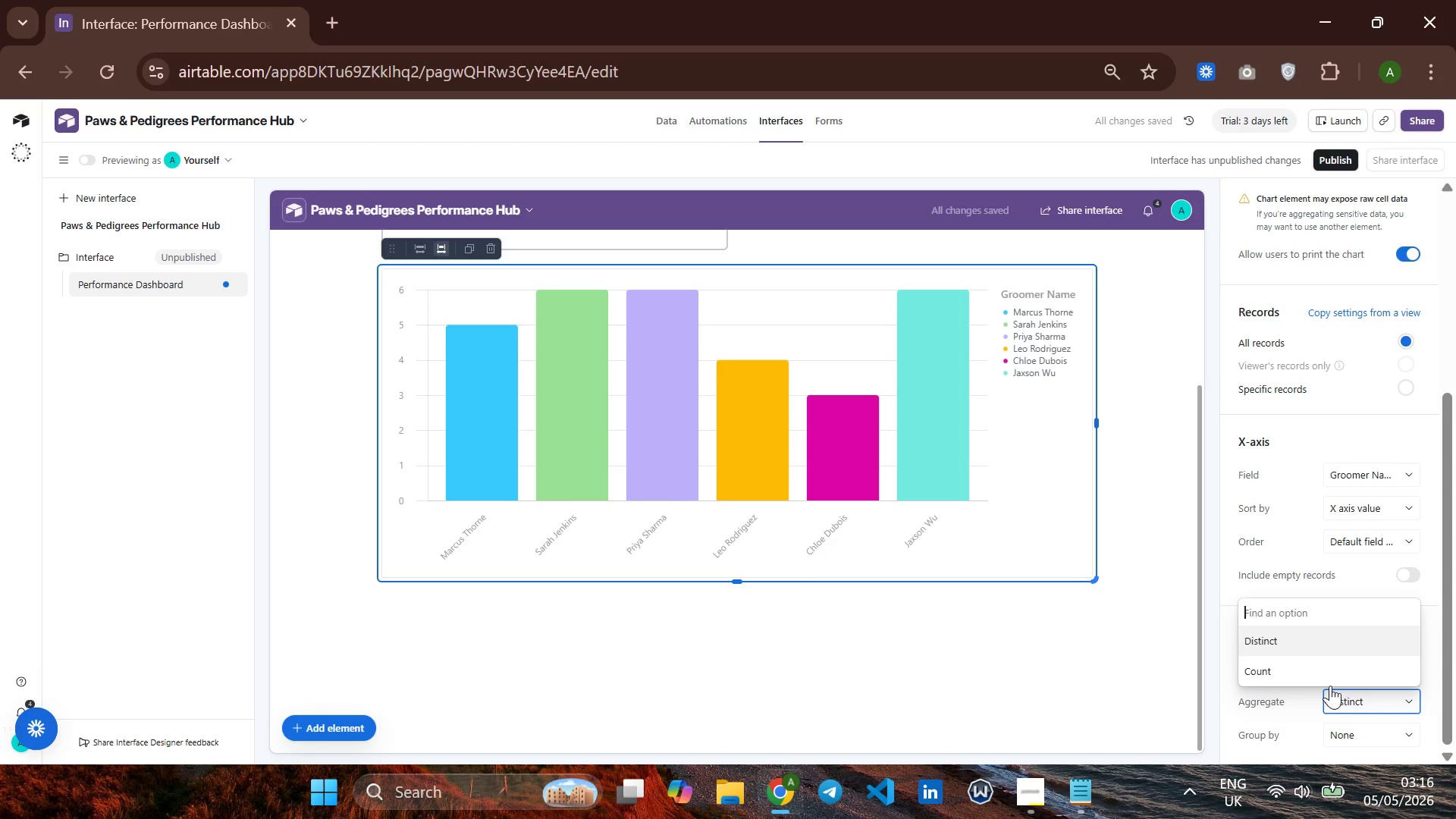 
left_click([1327, 673])
 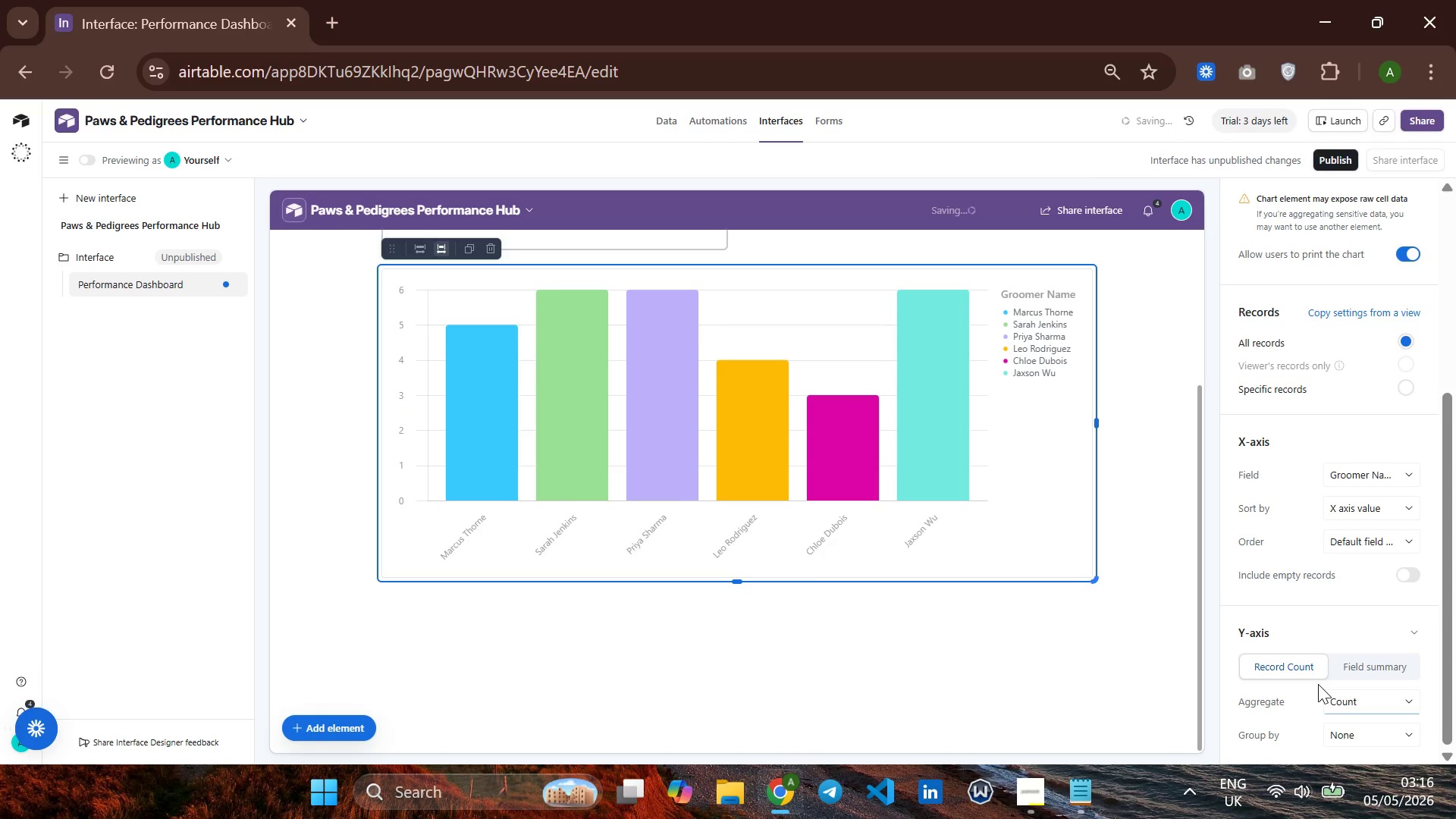 
left_click([1361, 671])
 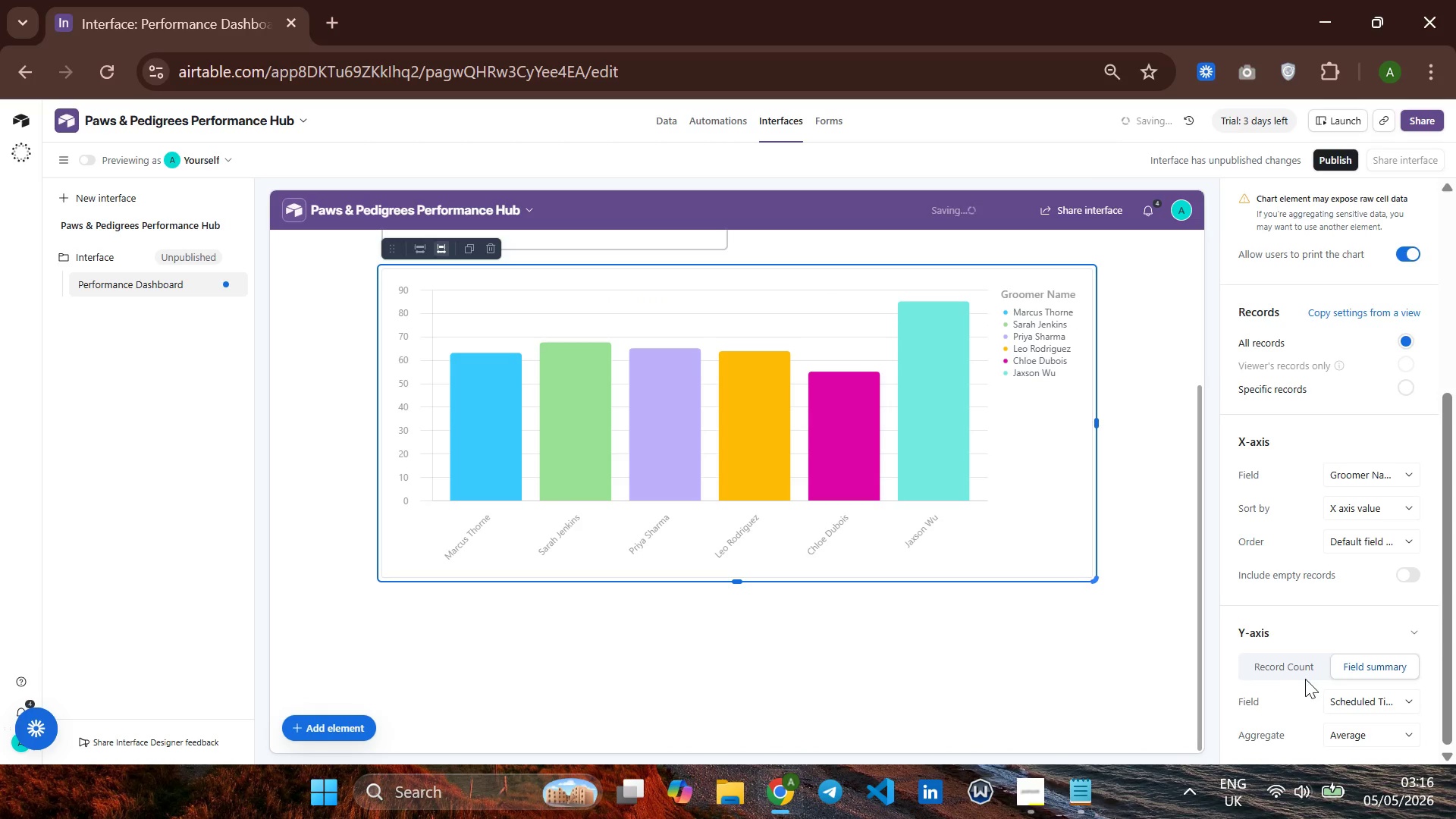 
left_click([1292, 673])
 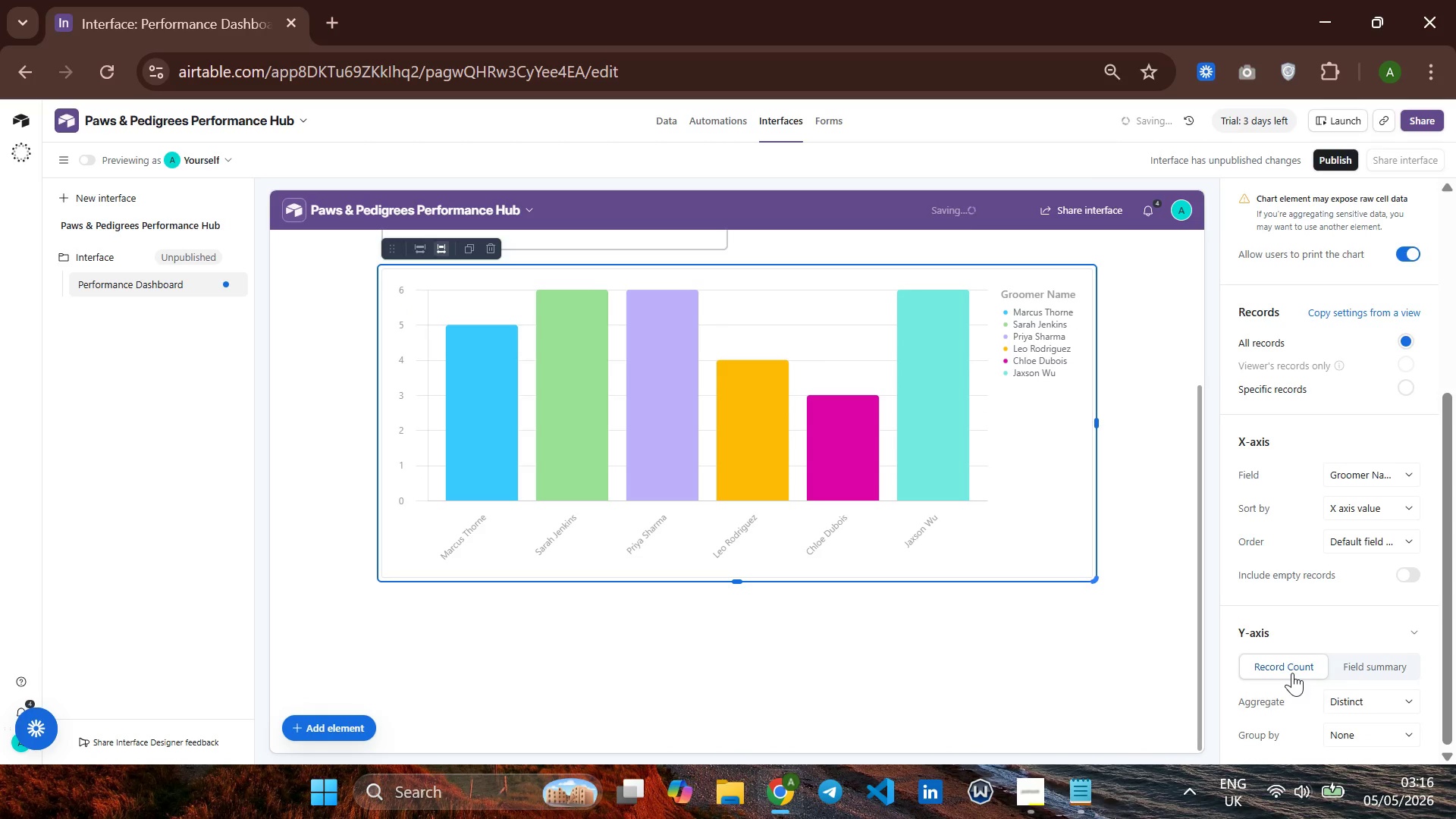 
left_click([1367, 677])
 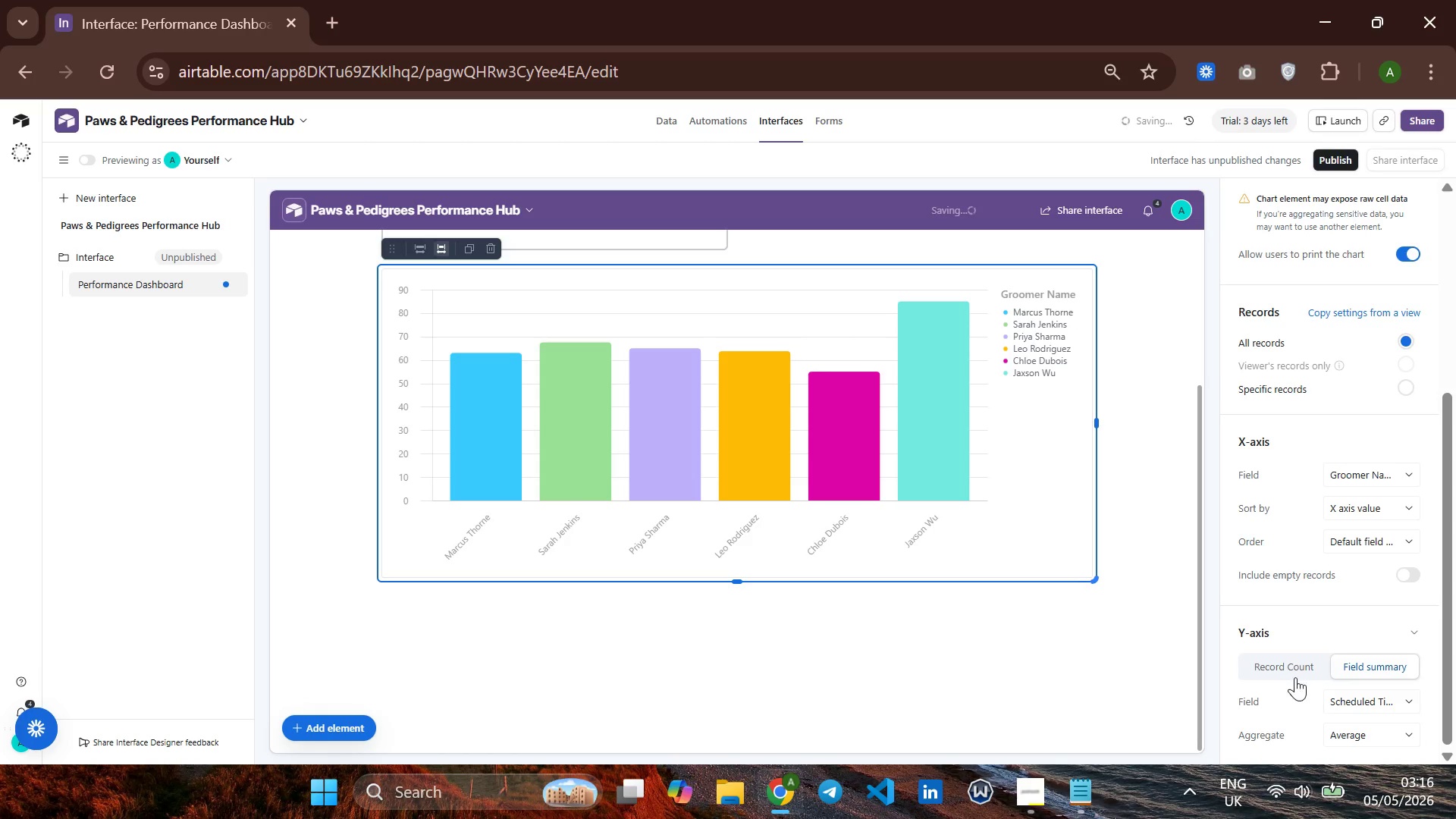 
left_click([1282, 666])
 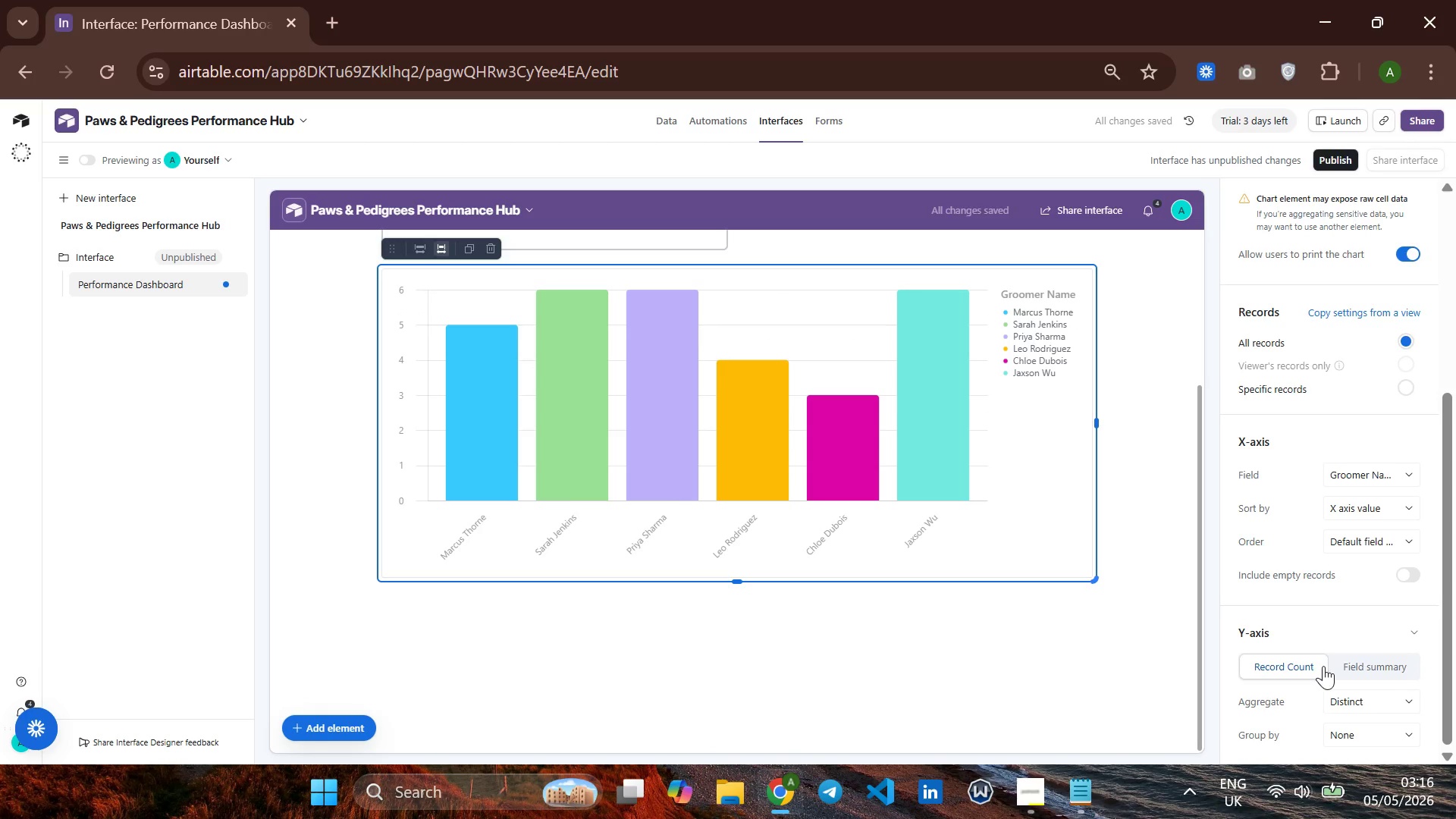 
left_click([1389, 666])
 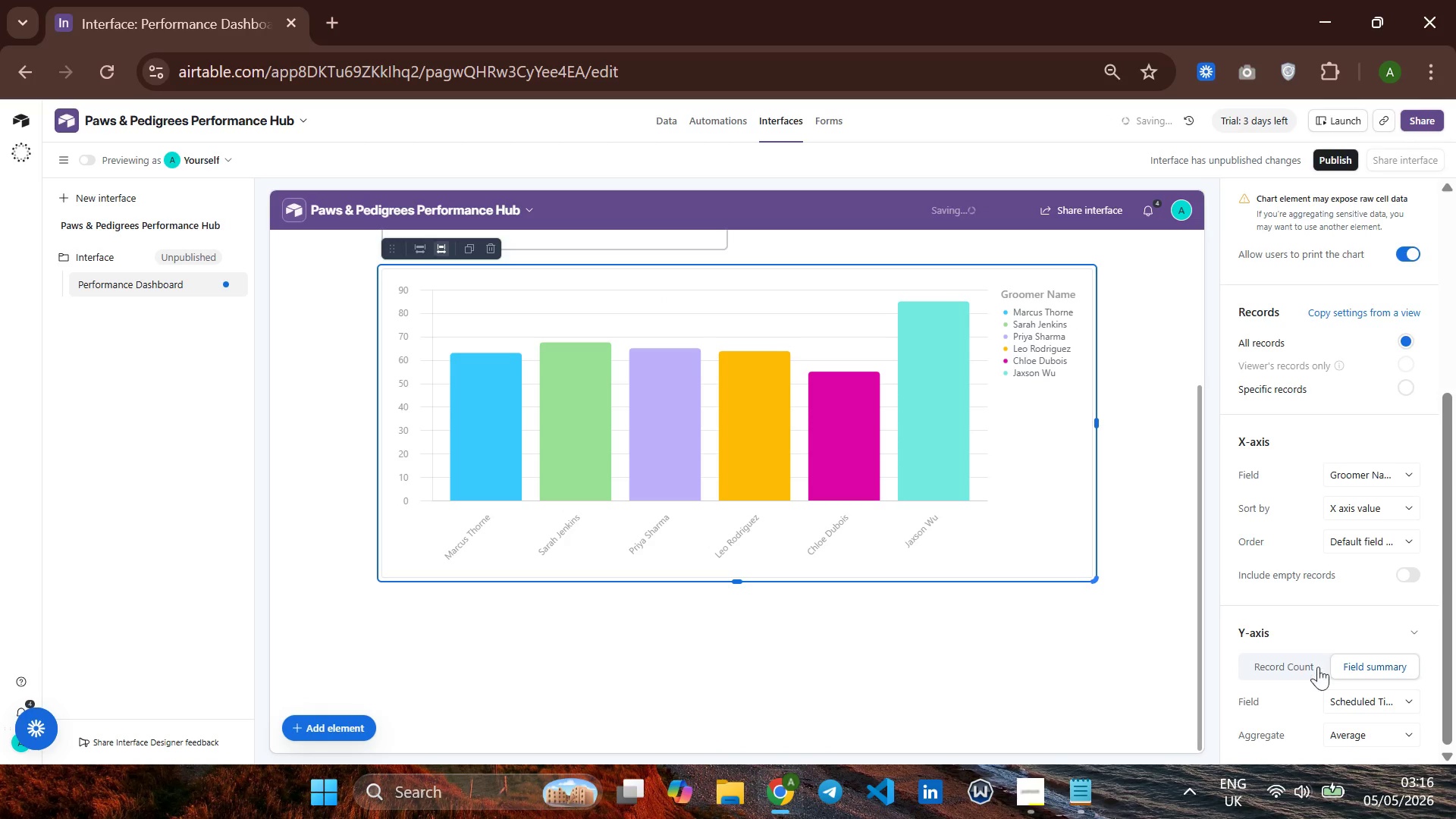 
scroll: coordinate [1316, 542], scroll_direction: down, amount: 7.0
 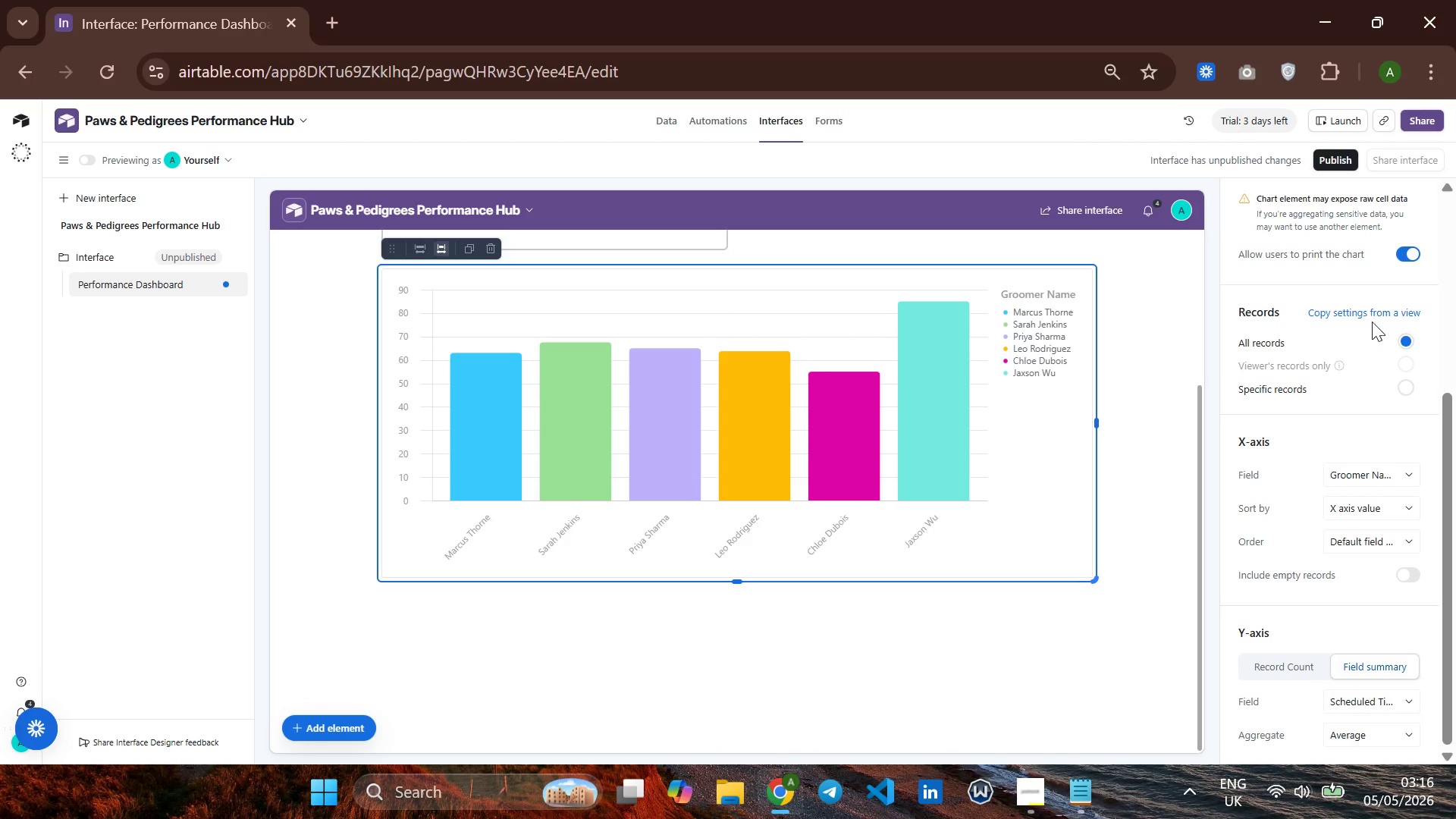 
left_click([1407, 379])
 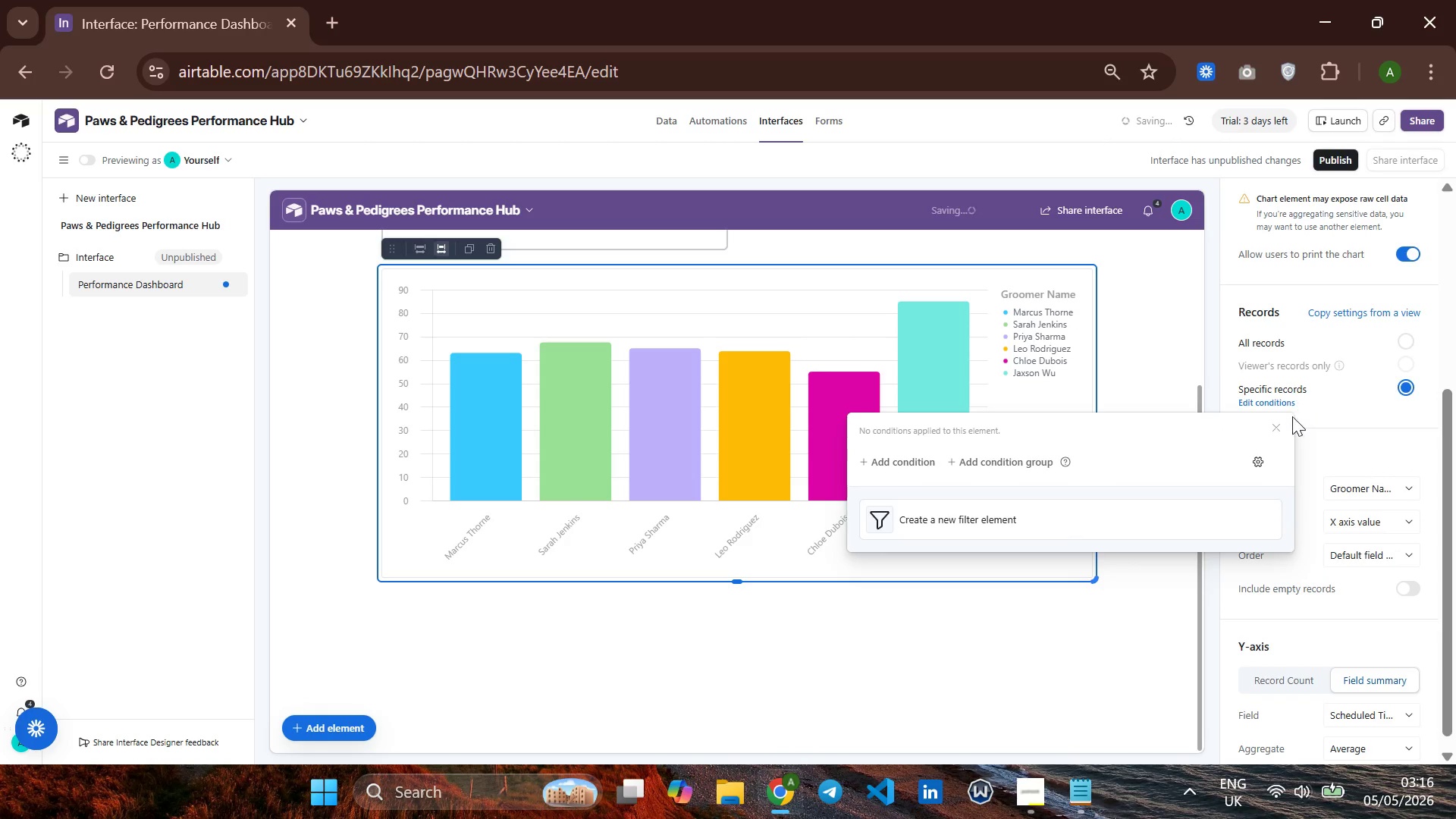 
left_click([1276, 428])
 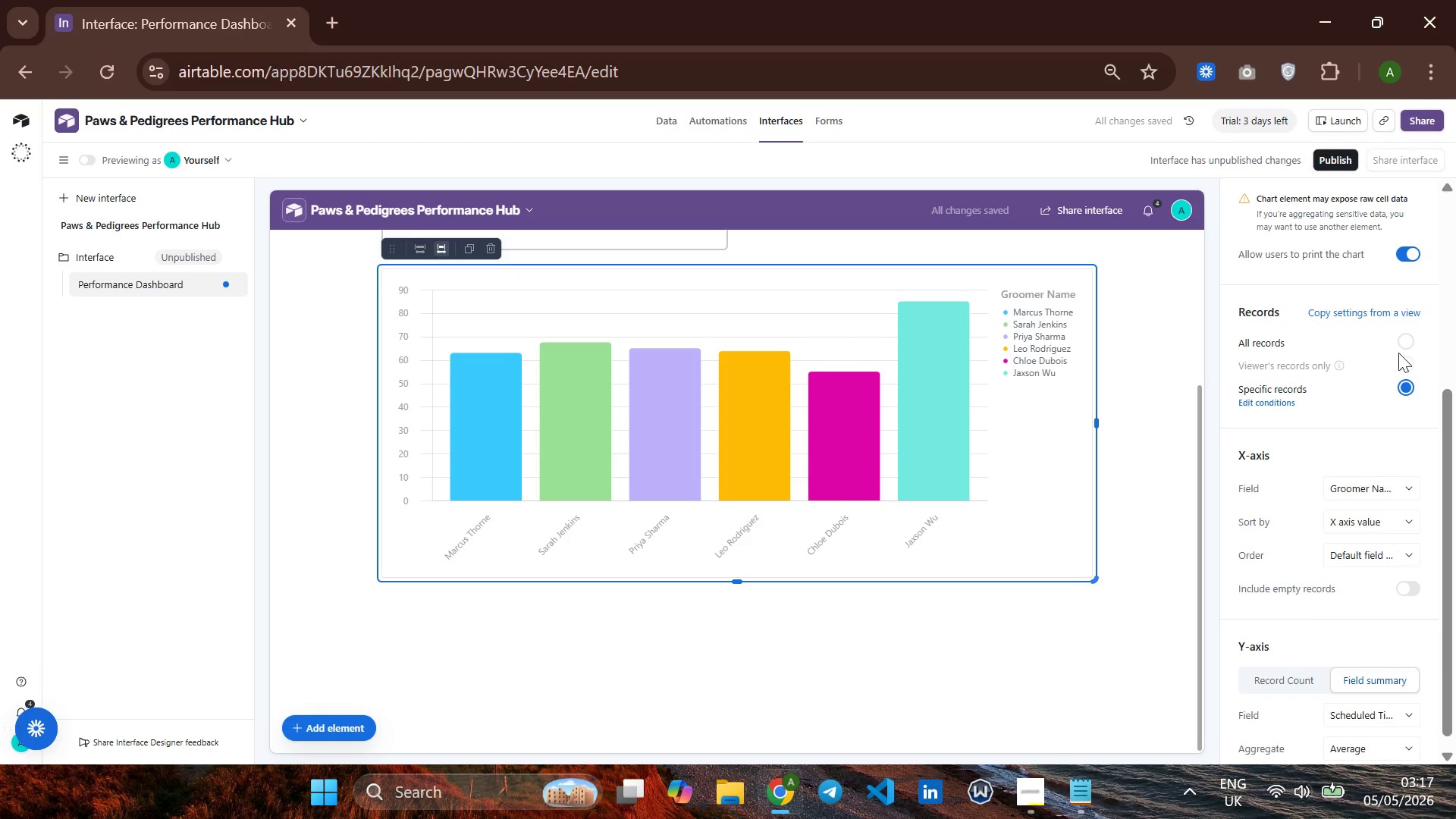 
left_click([1405, 344])
 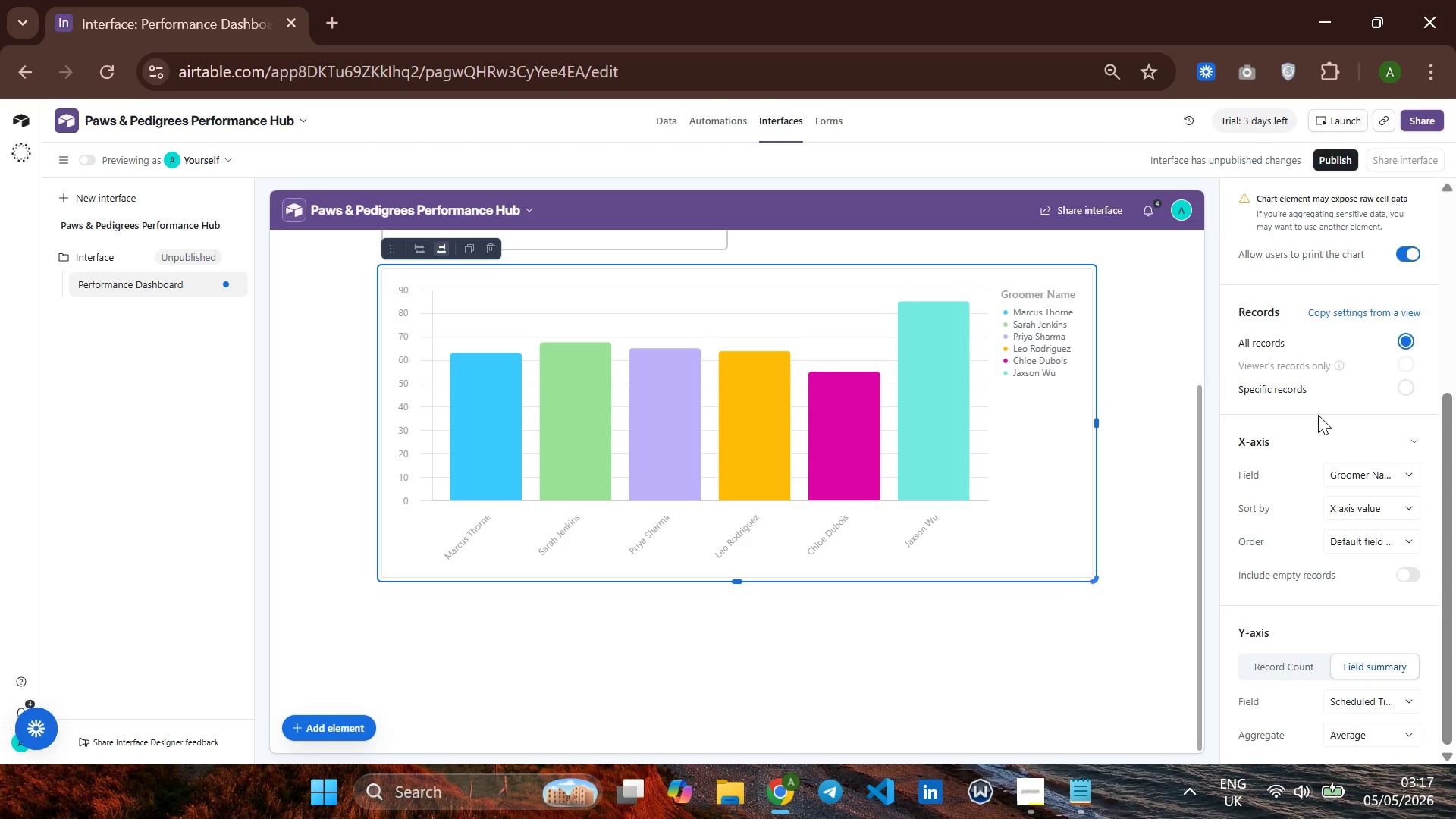 
wait(17.45)
 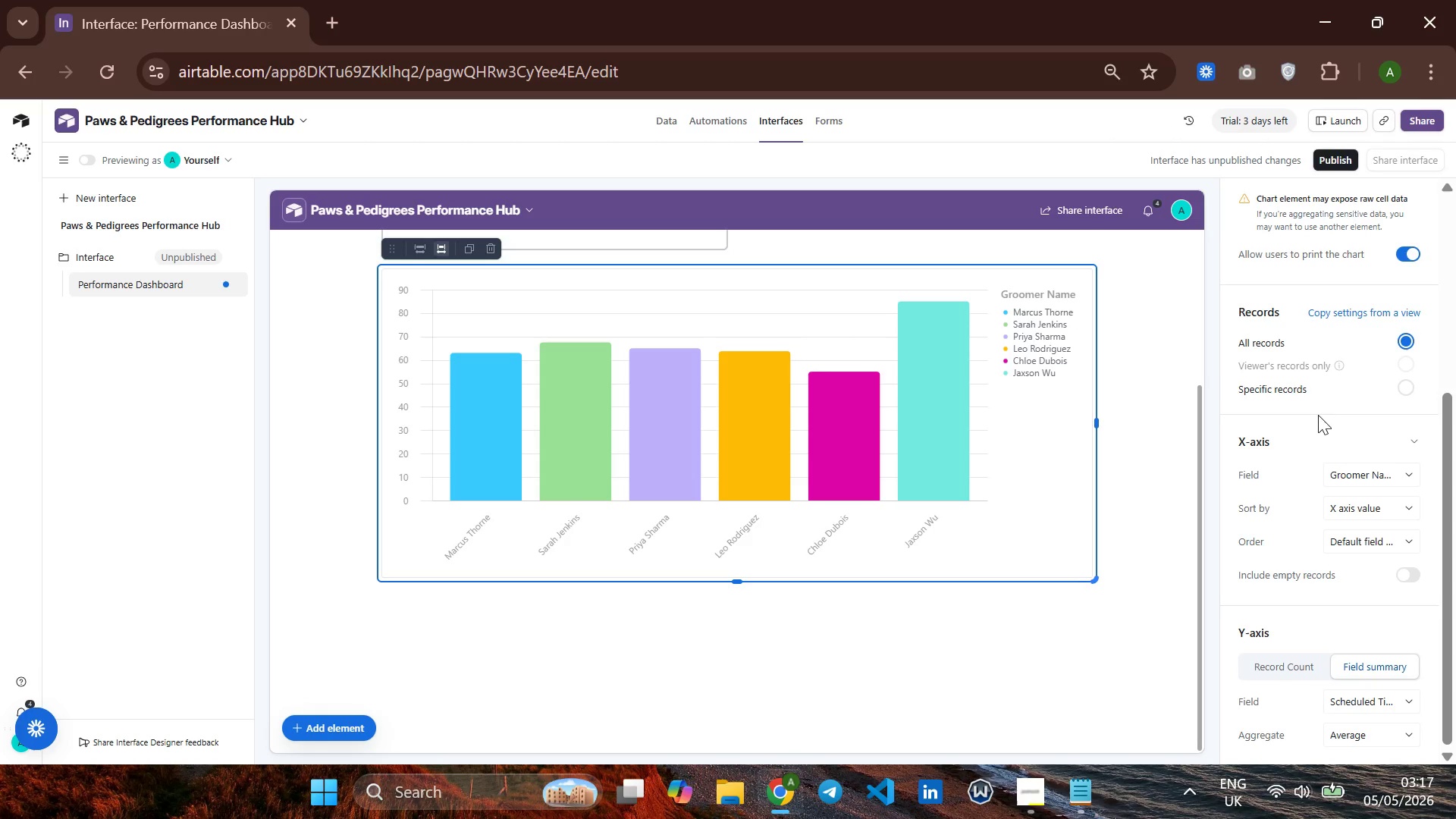 
mouse_move([944, 502])
 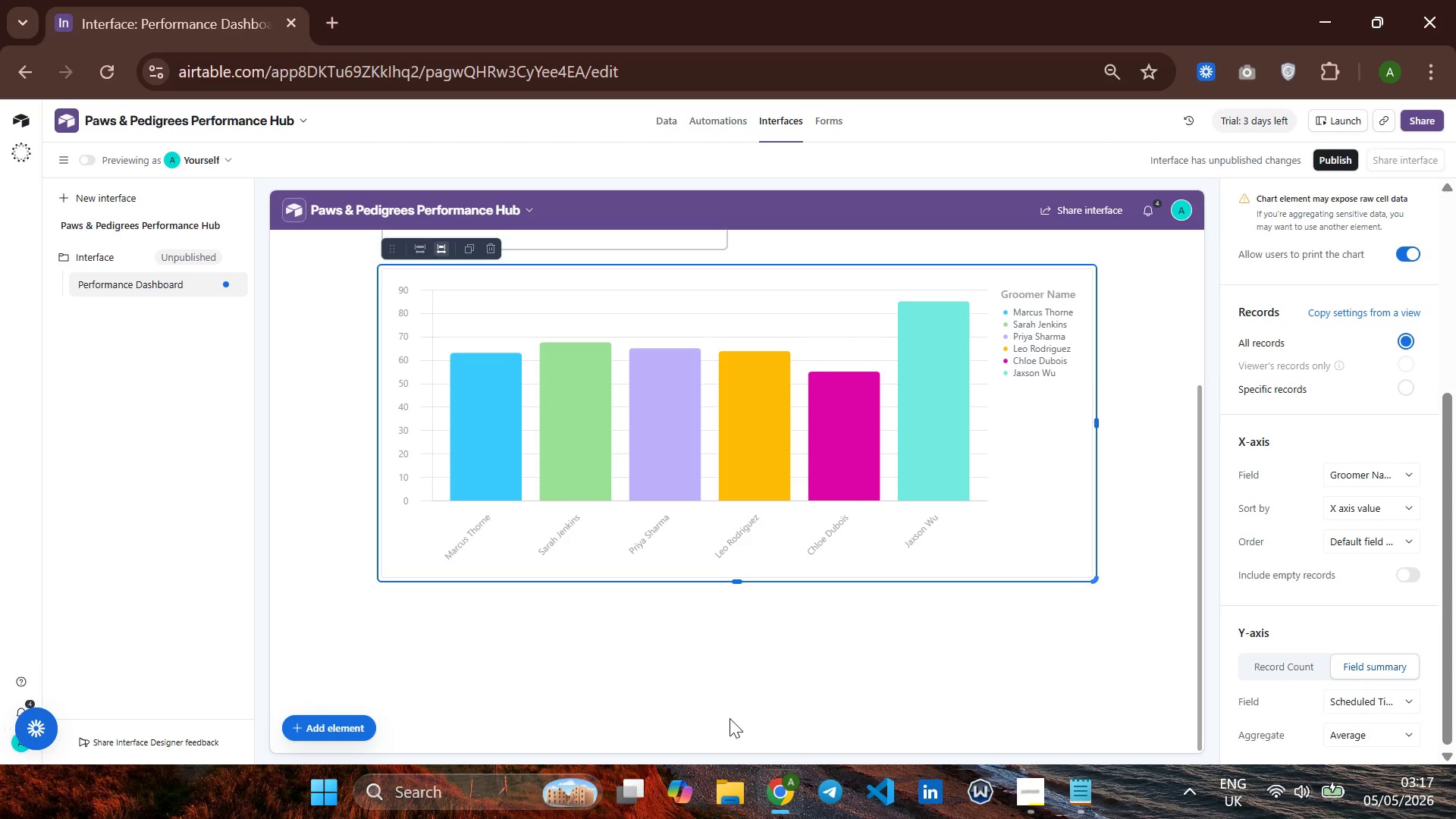 
scroll: coordinate [1381, 613], scroll_direction: down, amount: 4.0
 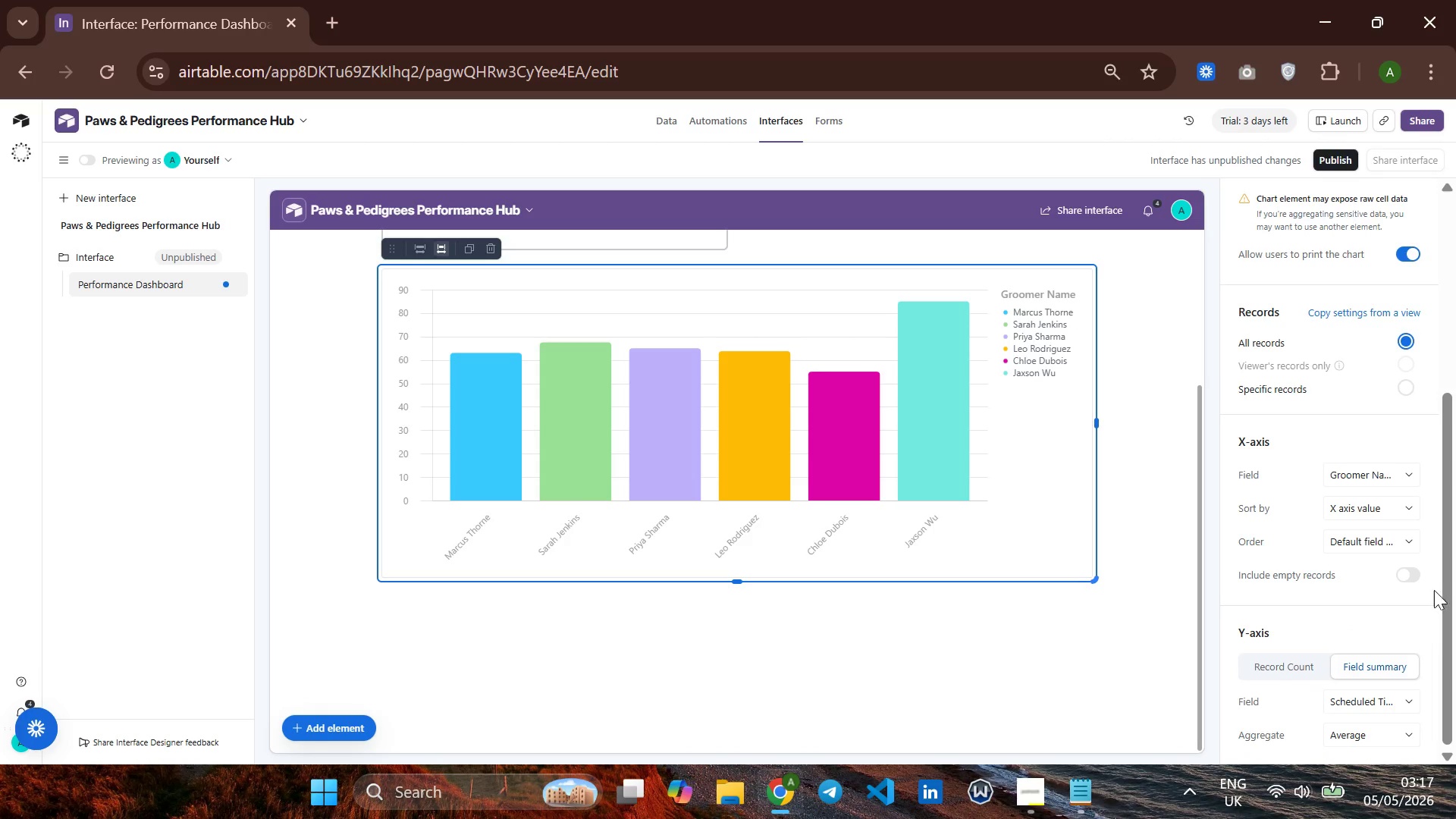 
left_click_drag(start_coordinate=[1455, 548], to_coordinate=[1455, 317])
 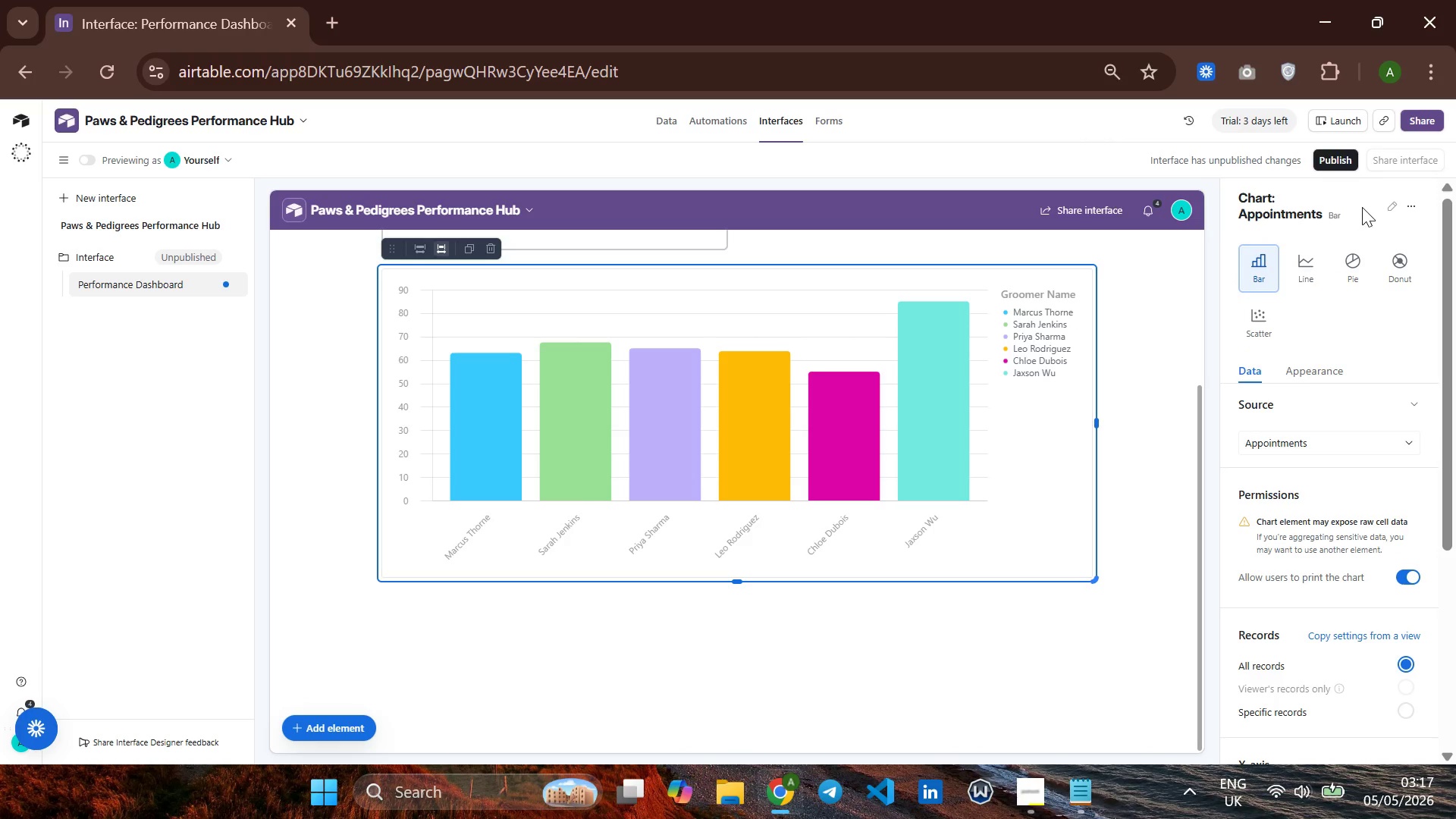 
left_click([1392, 200])
 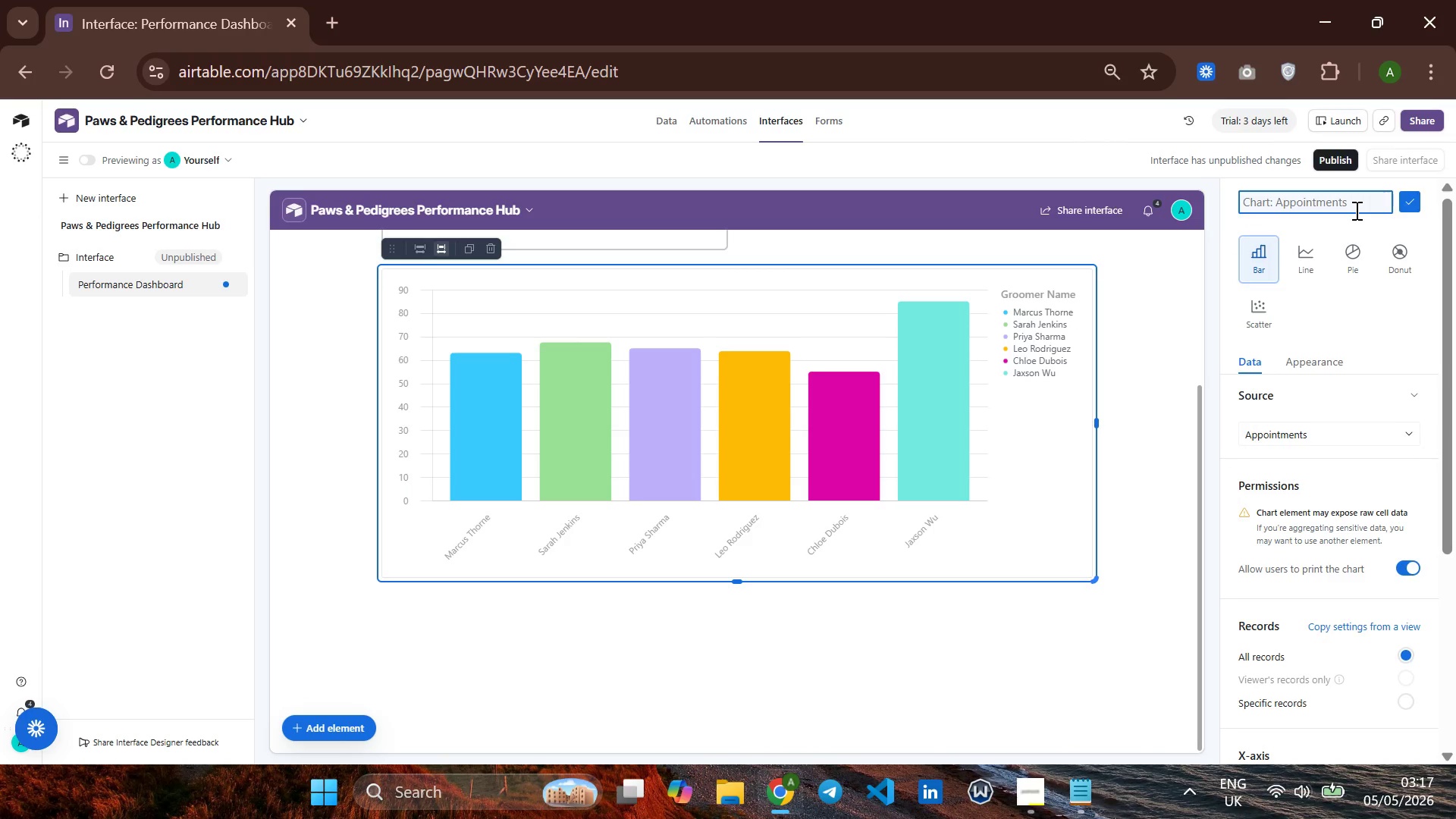 
left_click([1350, 208])
 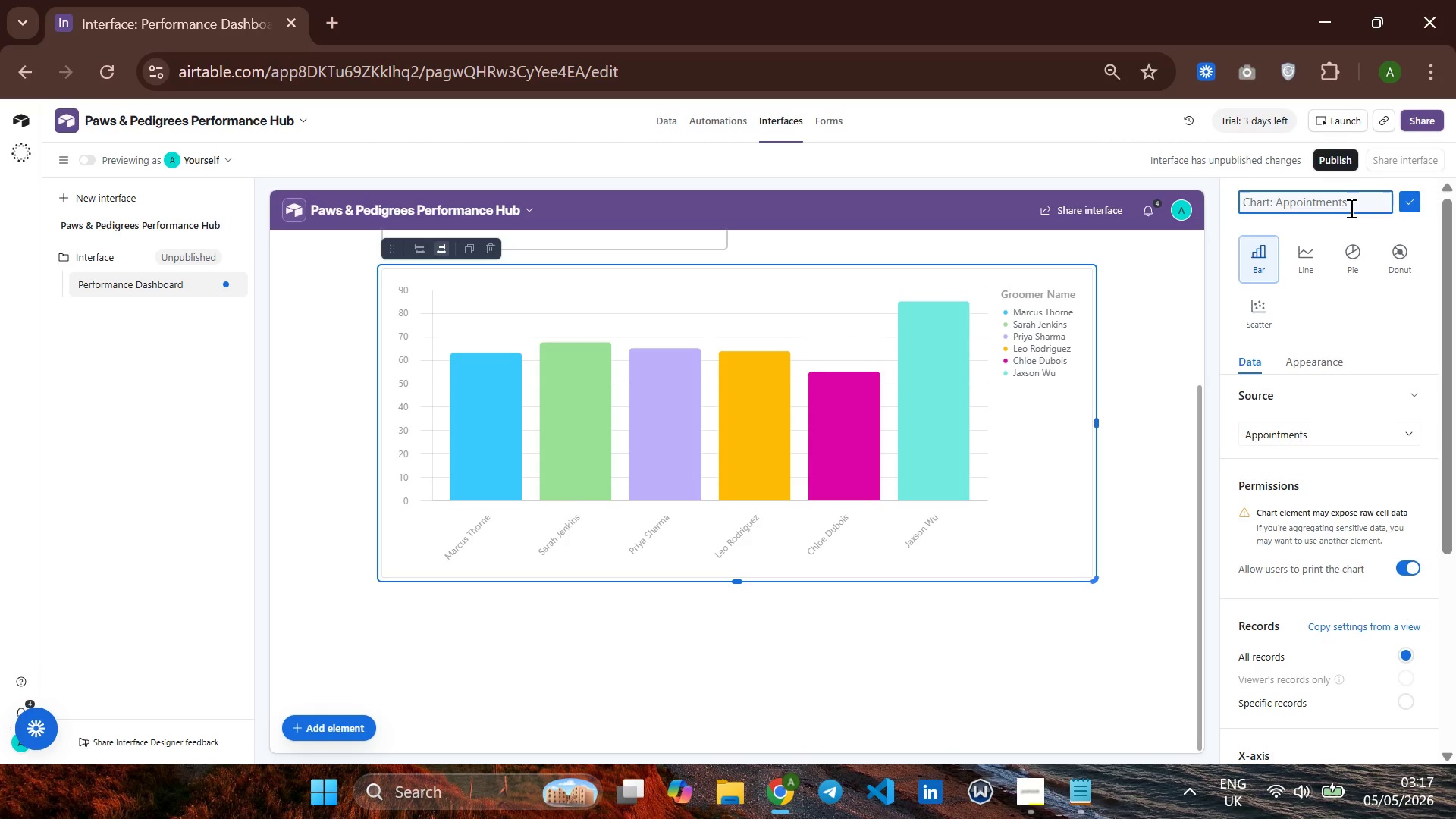 
wait(7.59)
 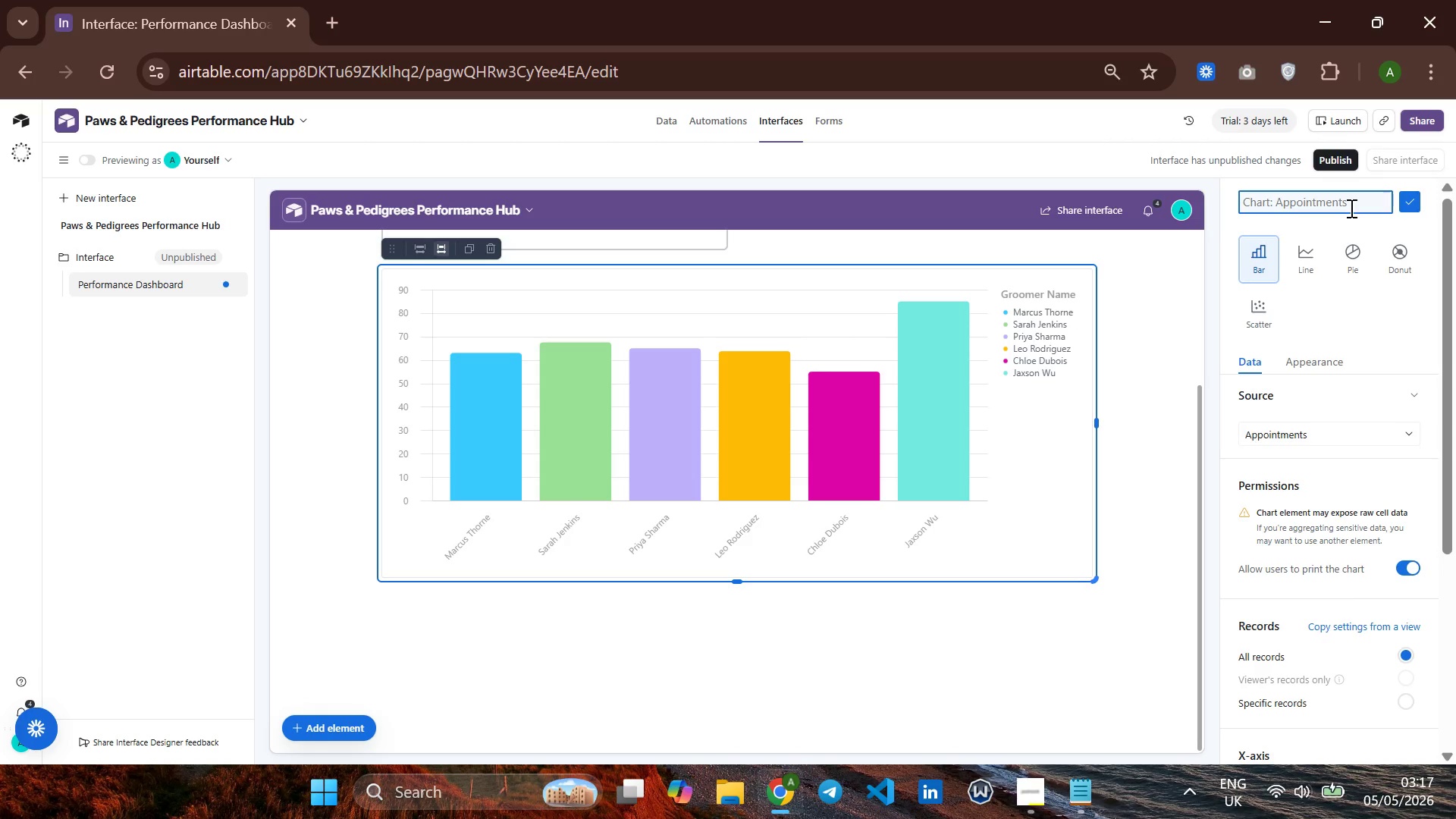 
type(Actual )
key(Backspace)
type( Time )
 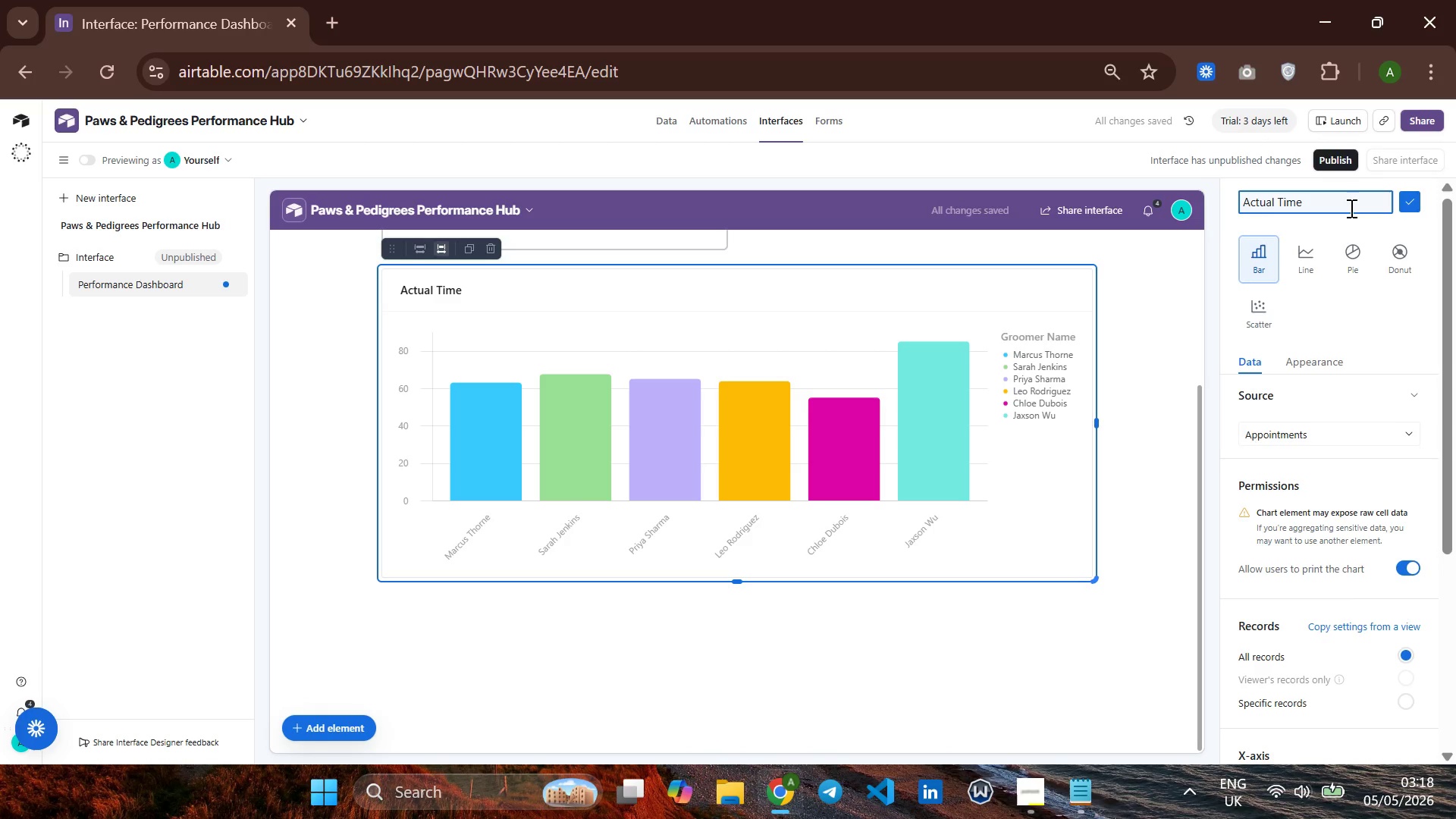 
wait(7.83)
 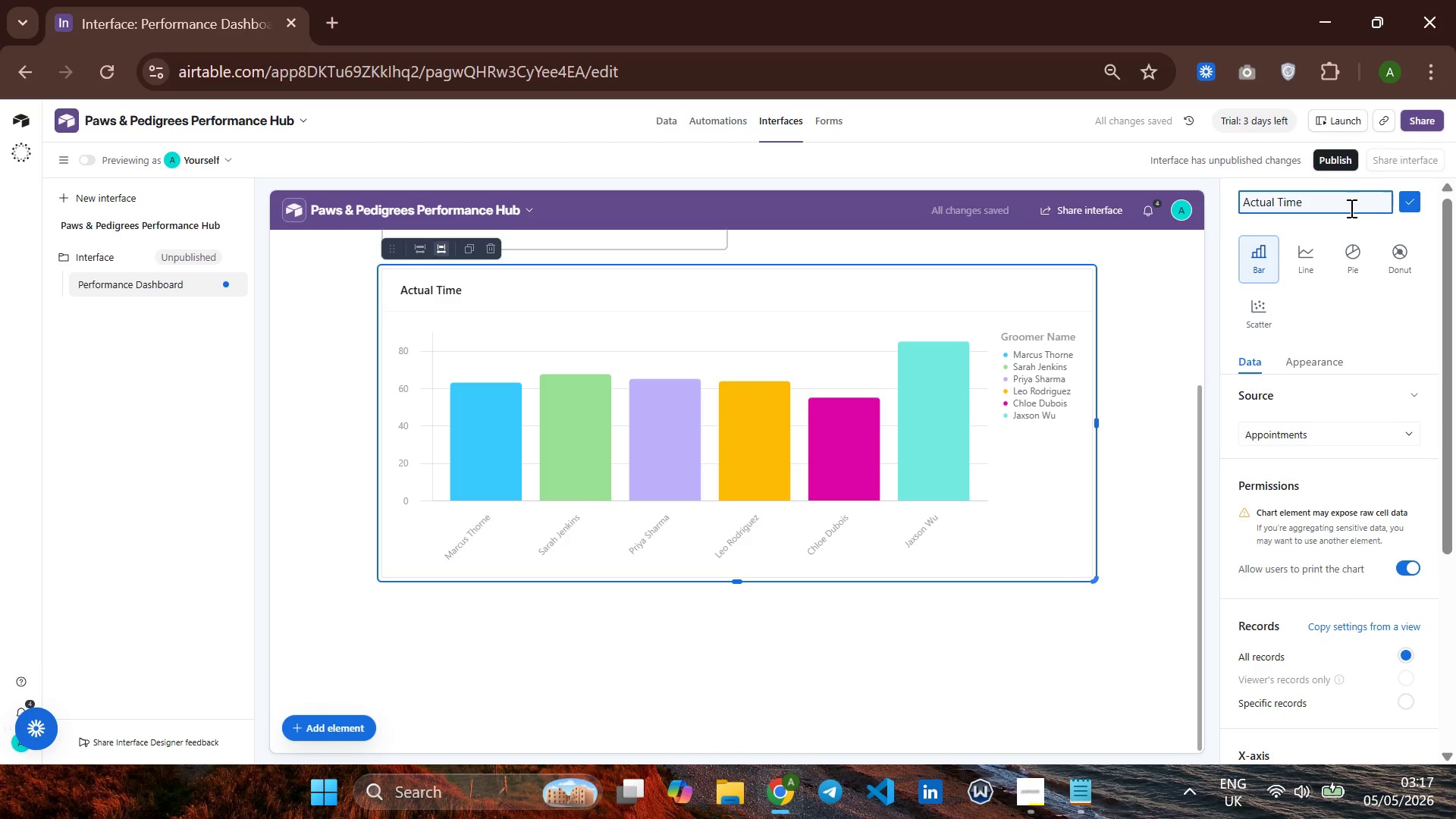 
key(Backspace)
key(Backspace)
key(Backspace)
key(Backspace)
key(Backspace)
type(Duration By )
 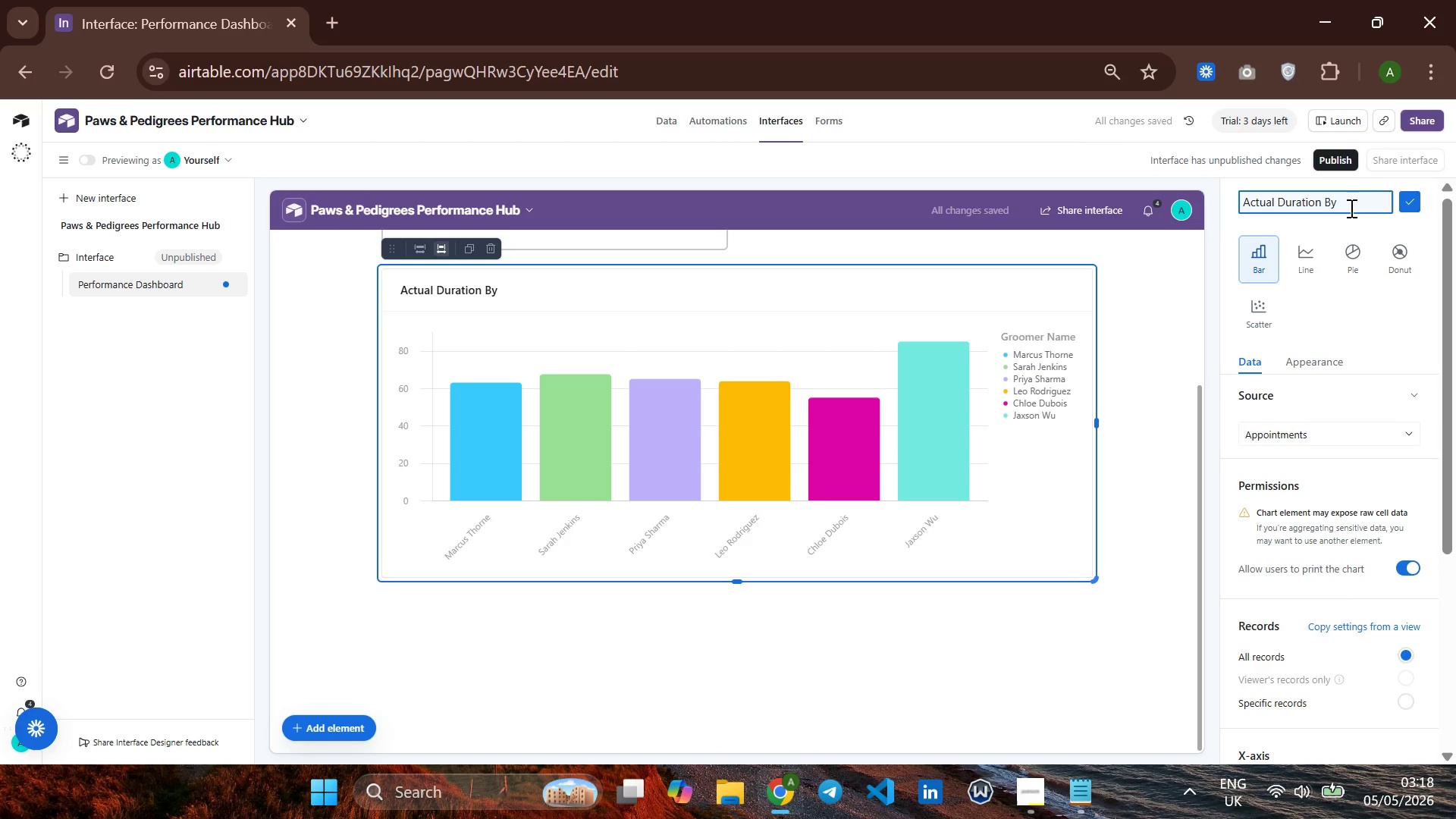 
type(Groomers)
 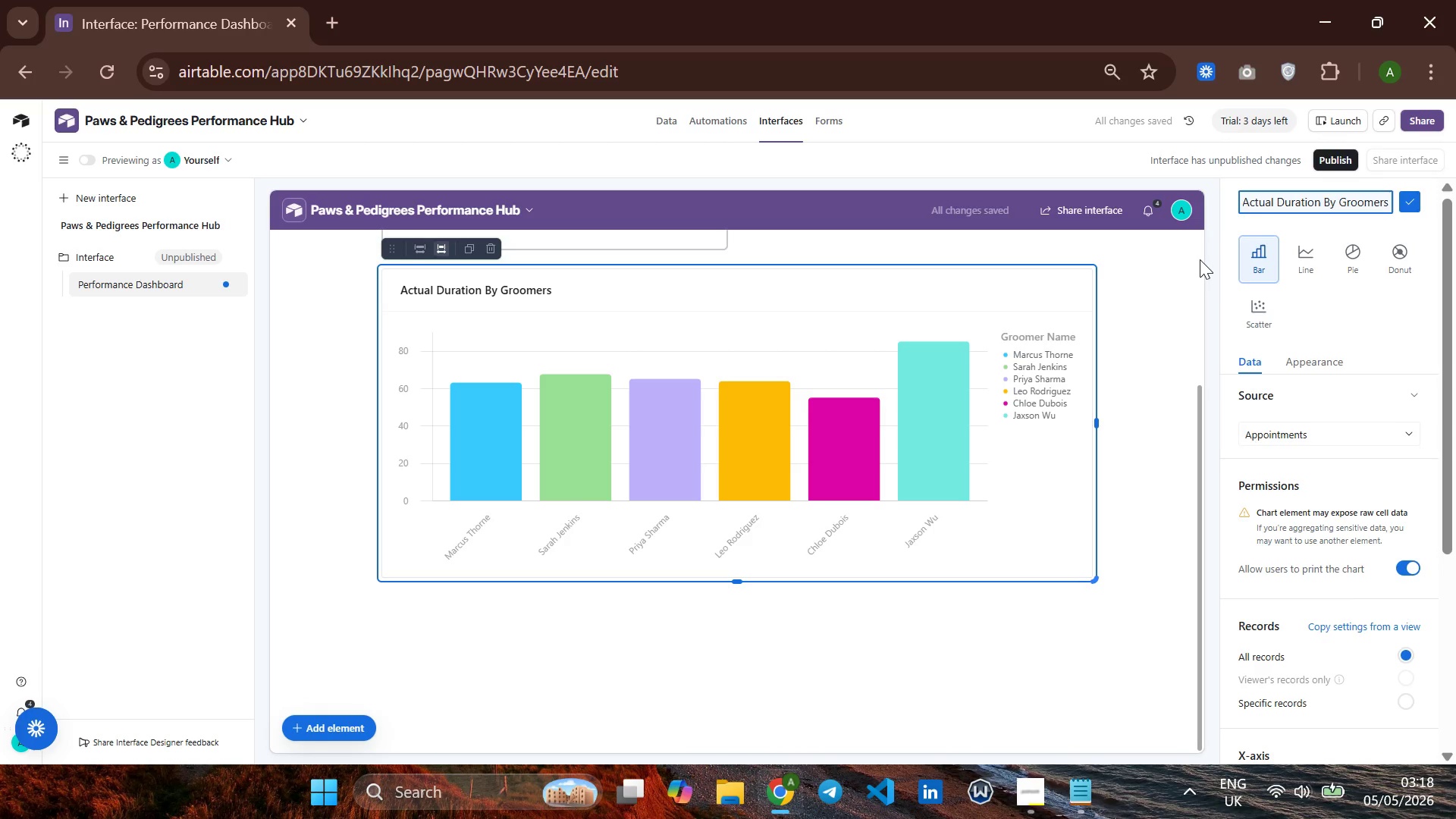 
wait(6.77)
 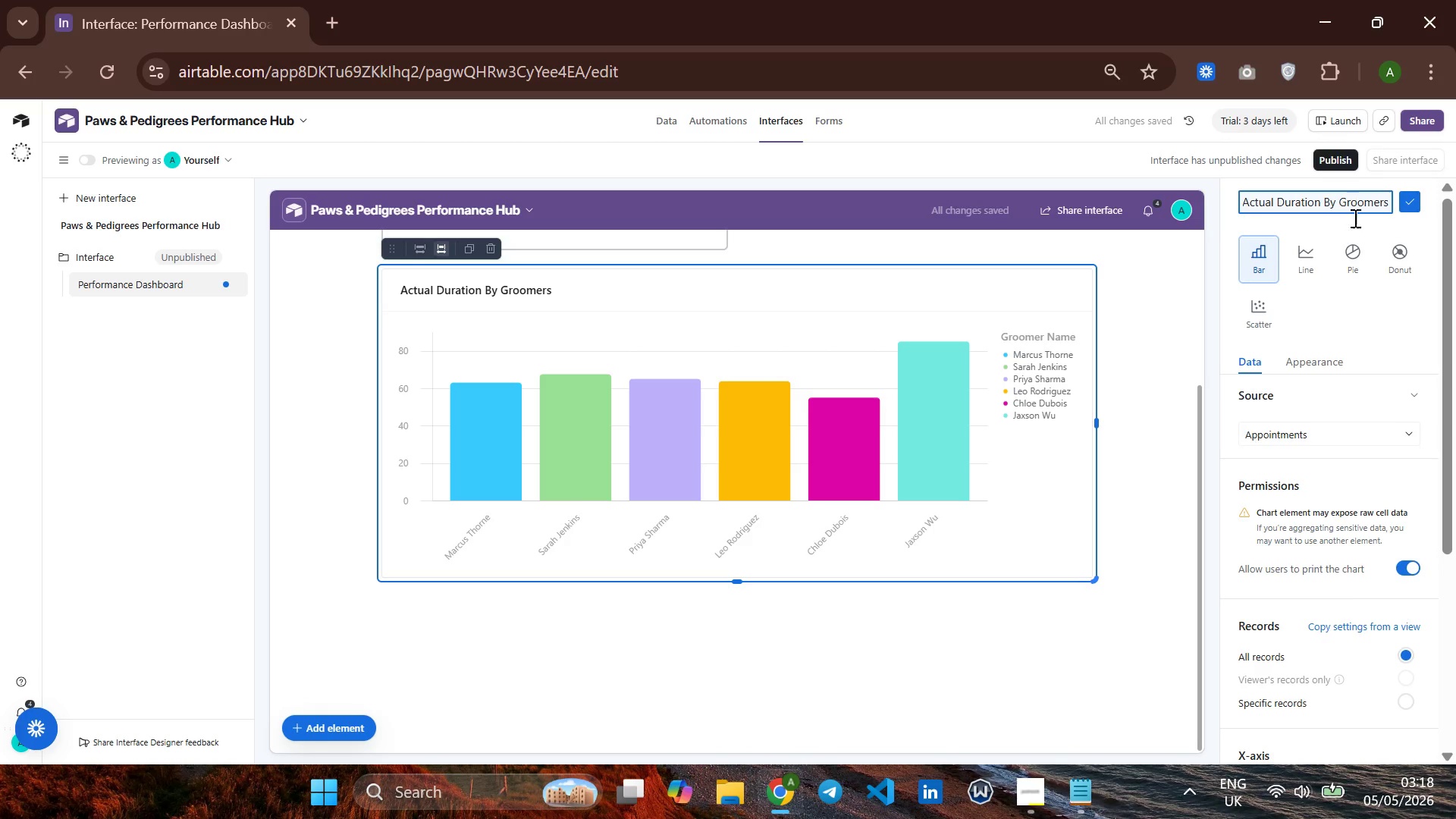 
left_click([1171, 291])
 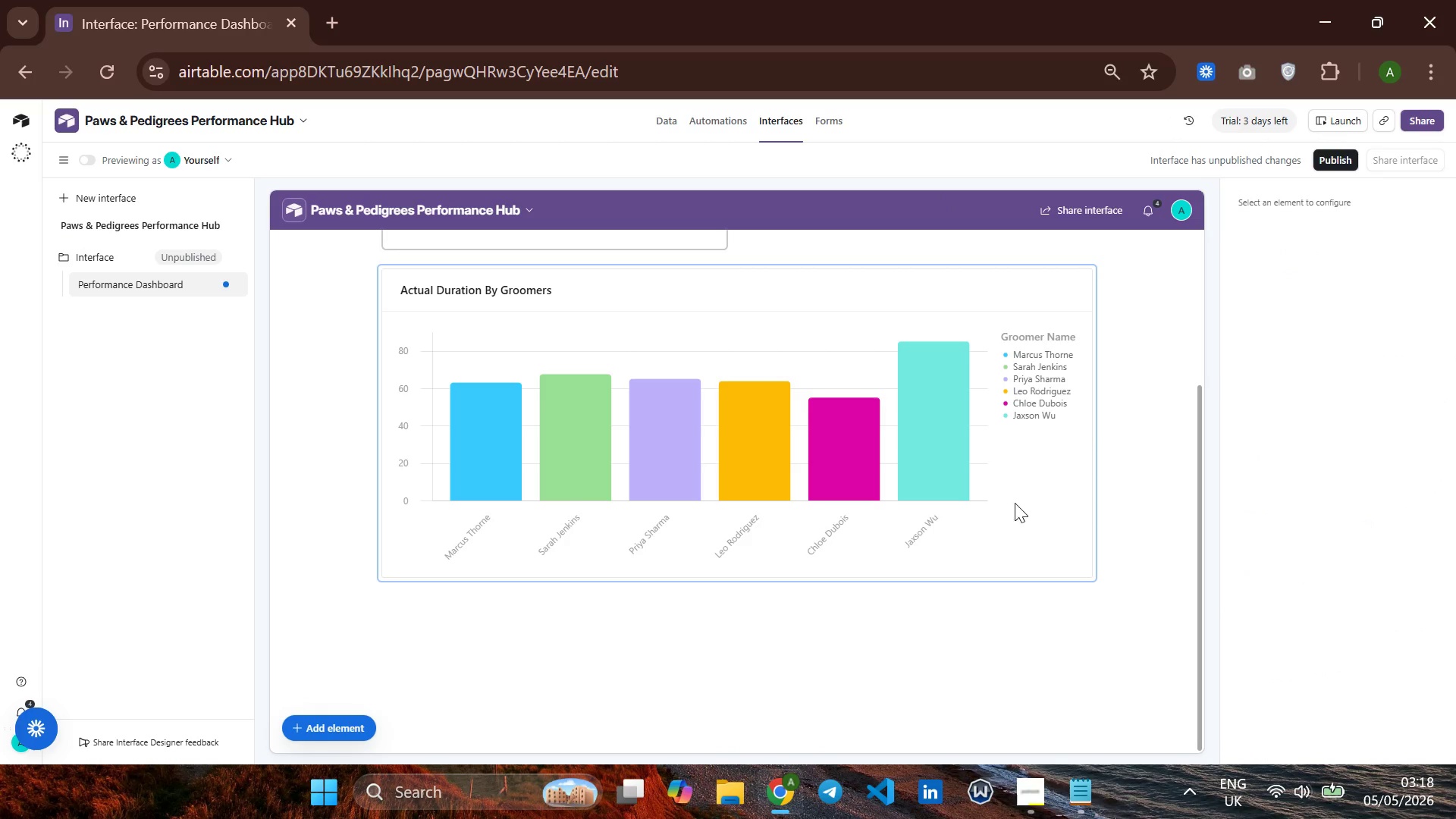 
left_click([1013, 502])
 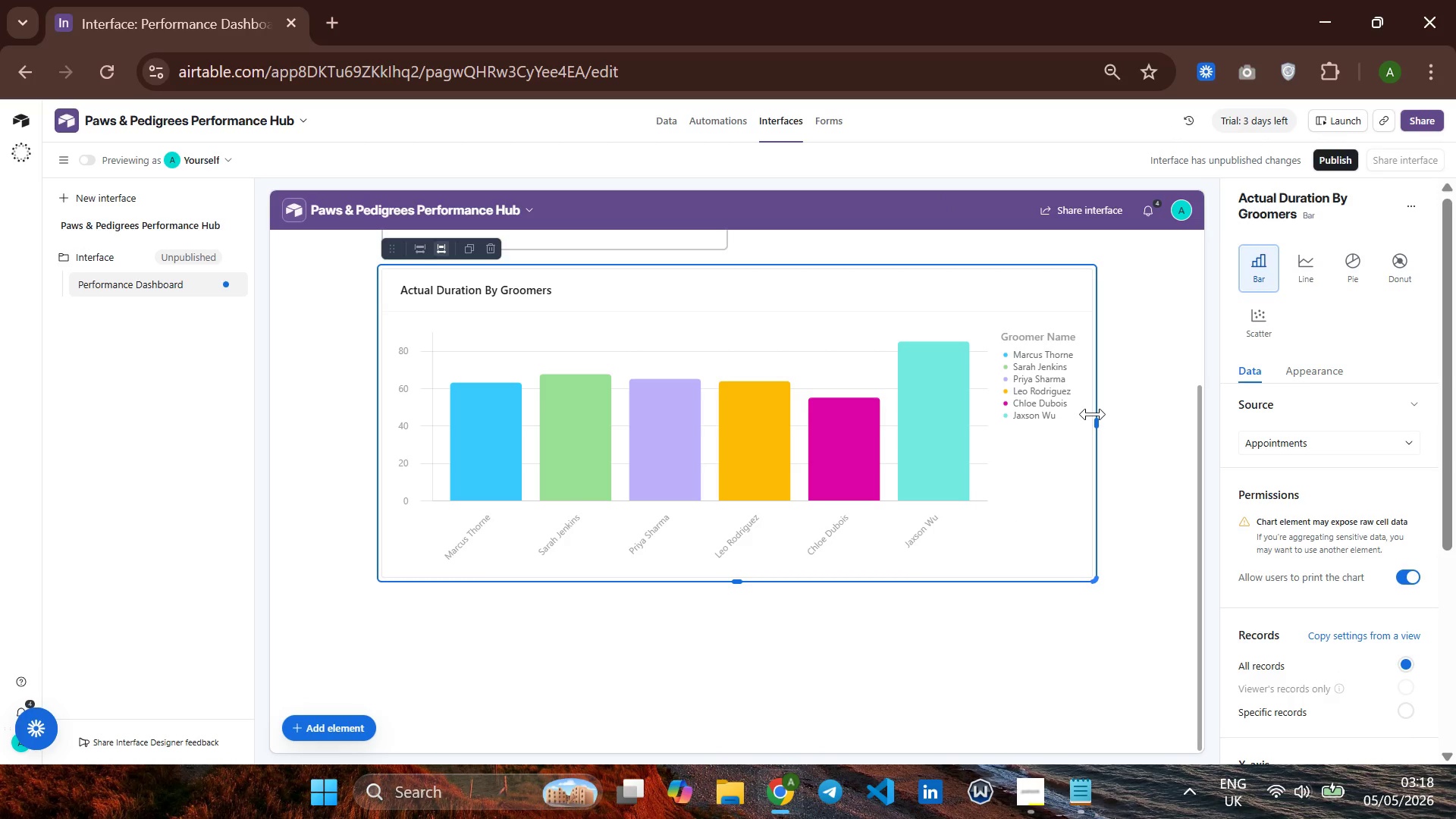 
left_click_drag(start_coordinate=[1095, 428], to_coordinate=[752, 447])
 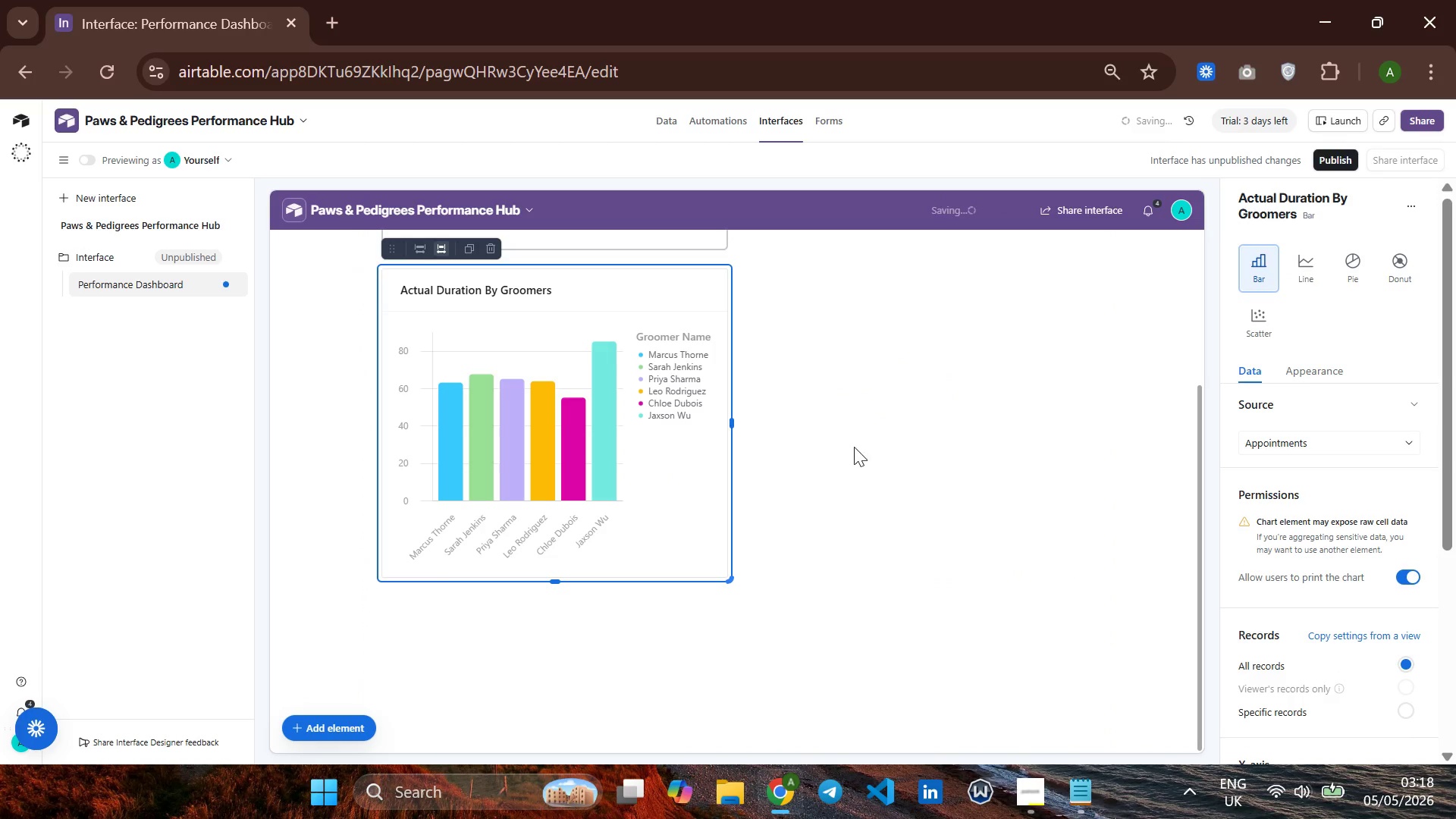 
left_click([858, 447])
 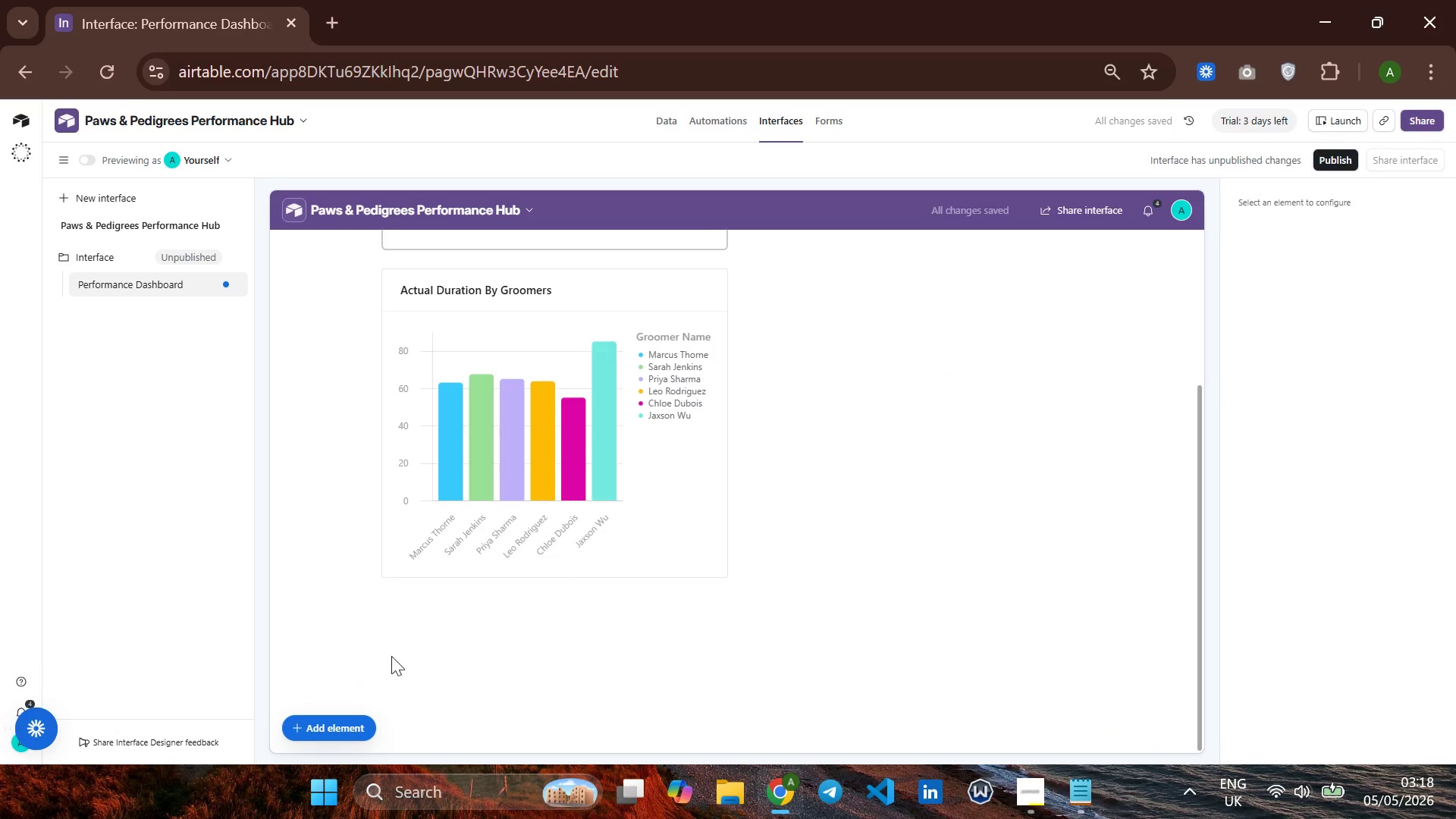 
left_click([345, 717])
 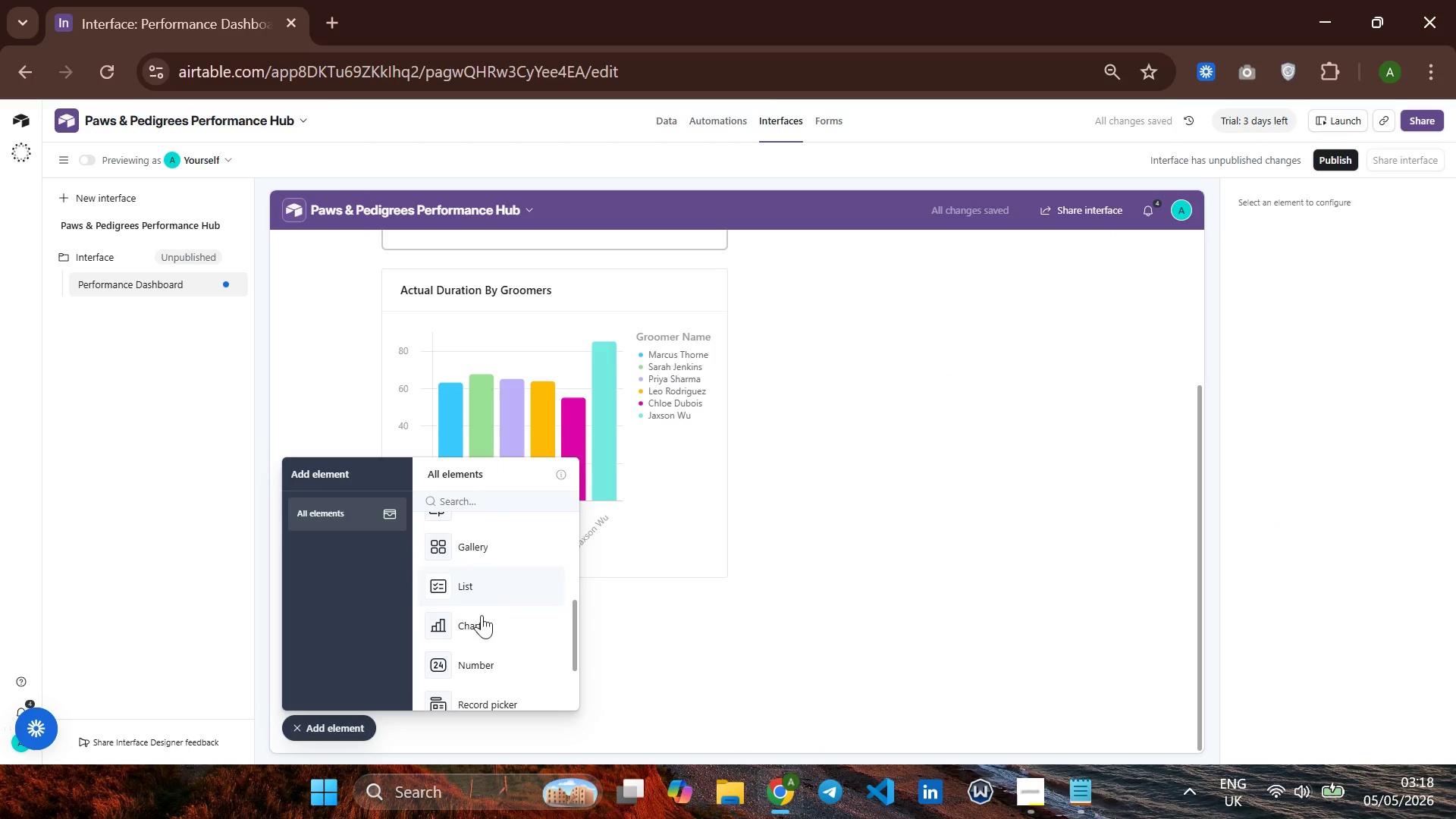 
left_click([482, 623])
 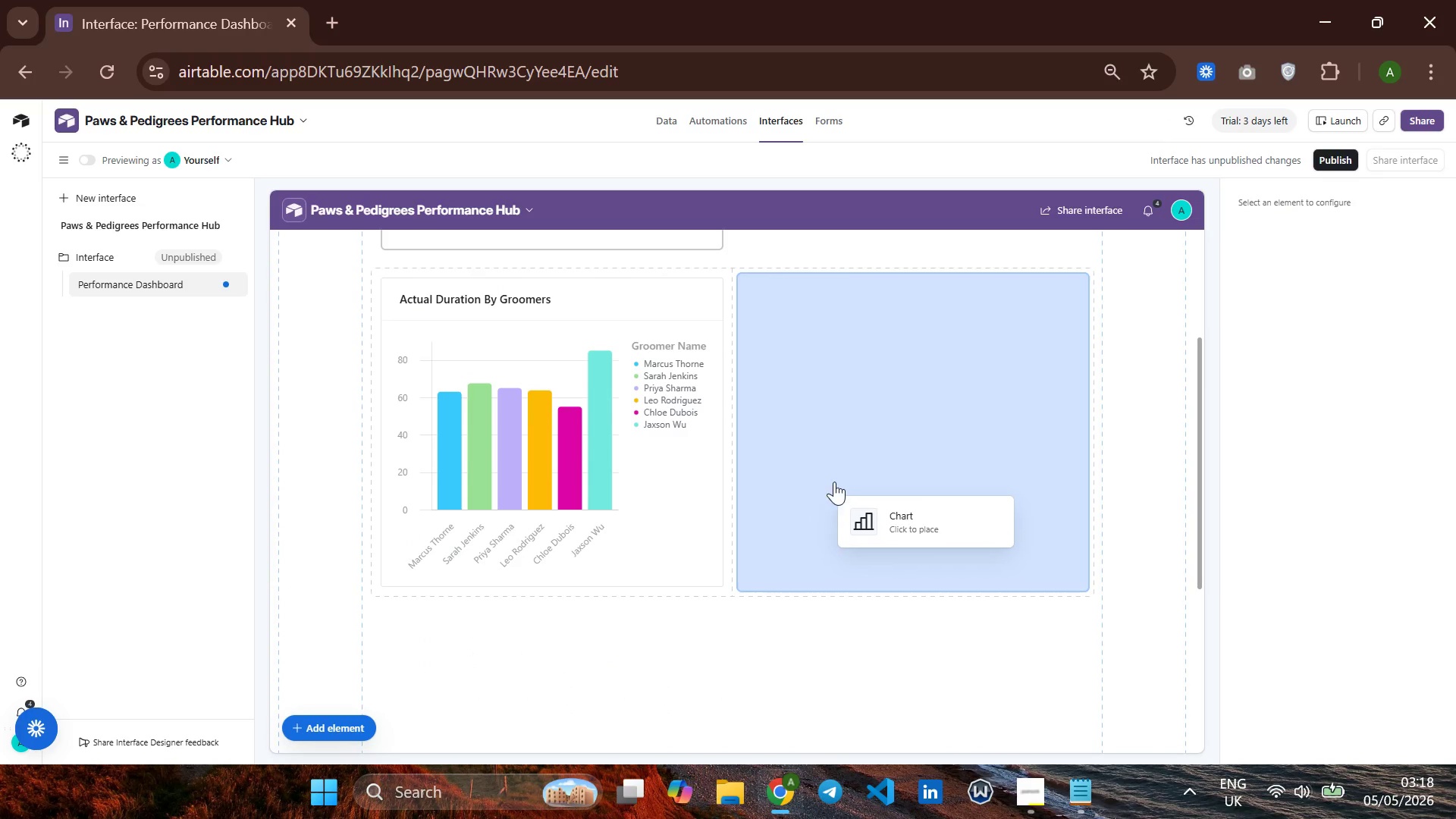 
left_click([834, 479])
 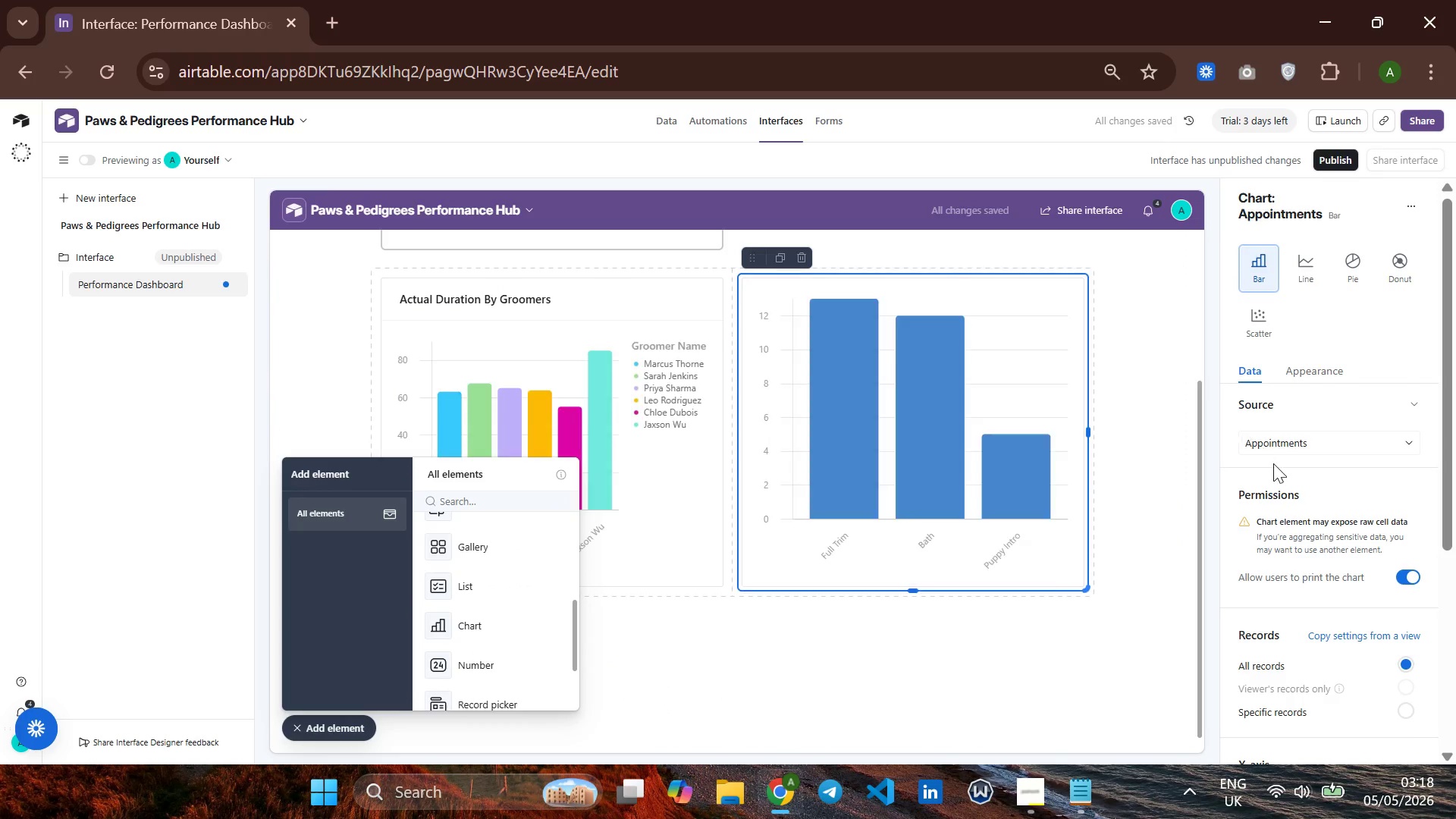 
scroll: coordinate [1282, 473], scroll_direction: down, amount: 3.0
 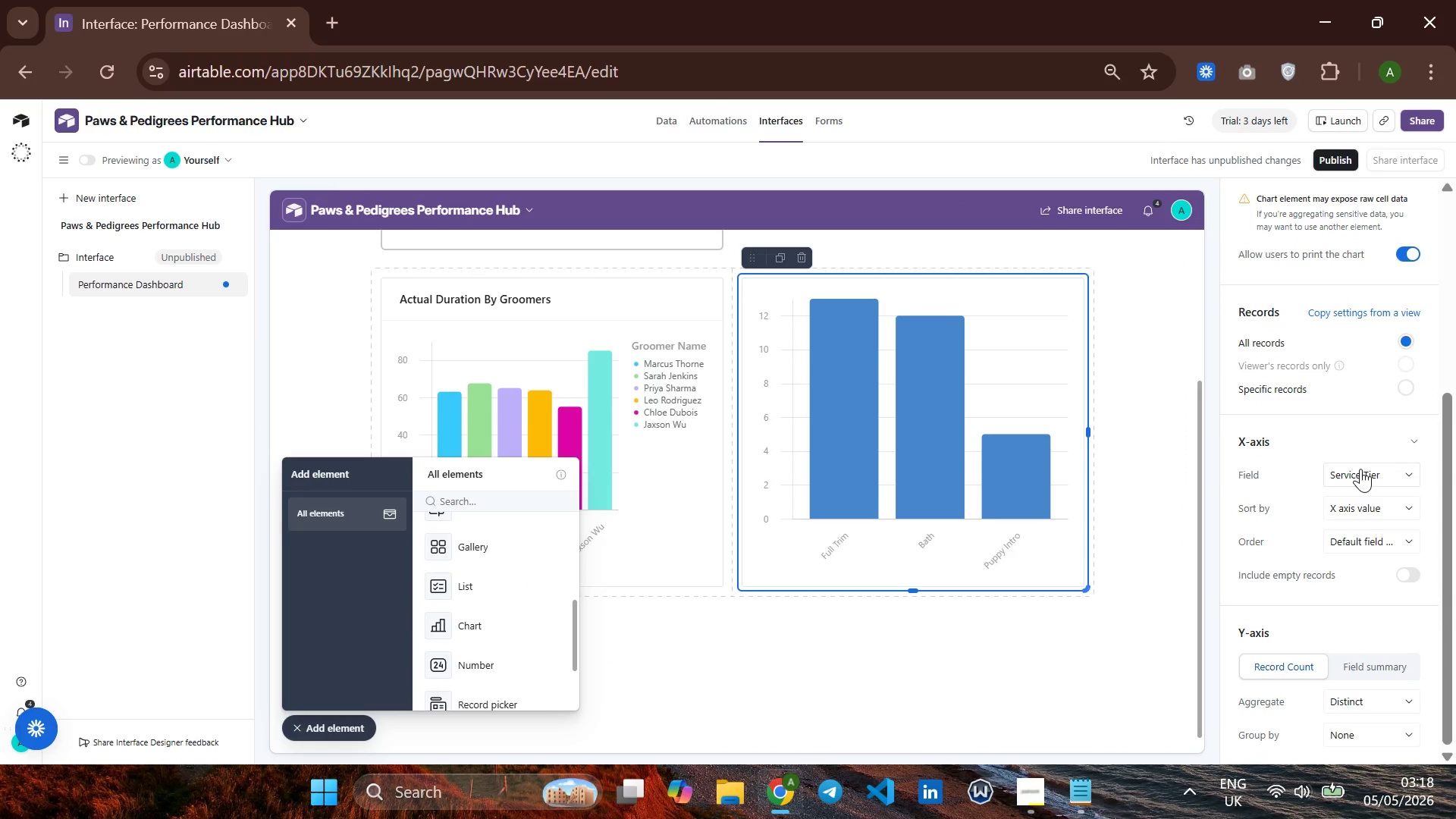 
left_click([1360, 469])
 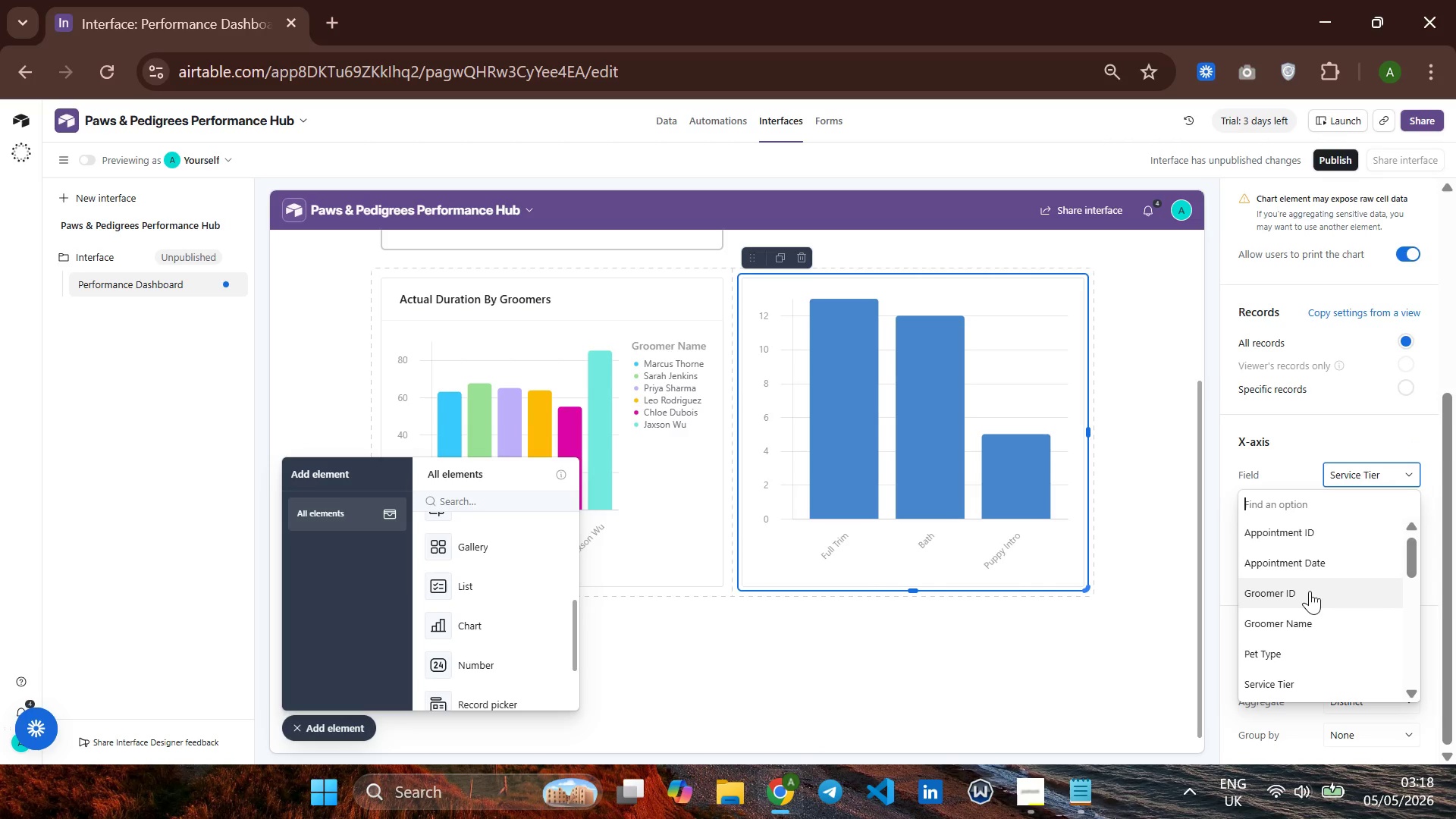 
left_click([1305, 617])
 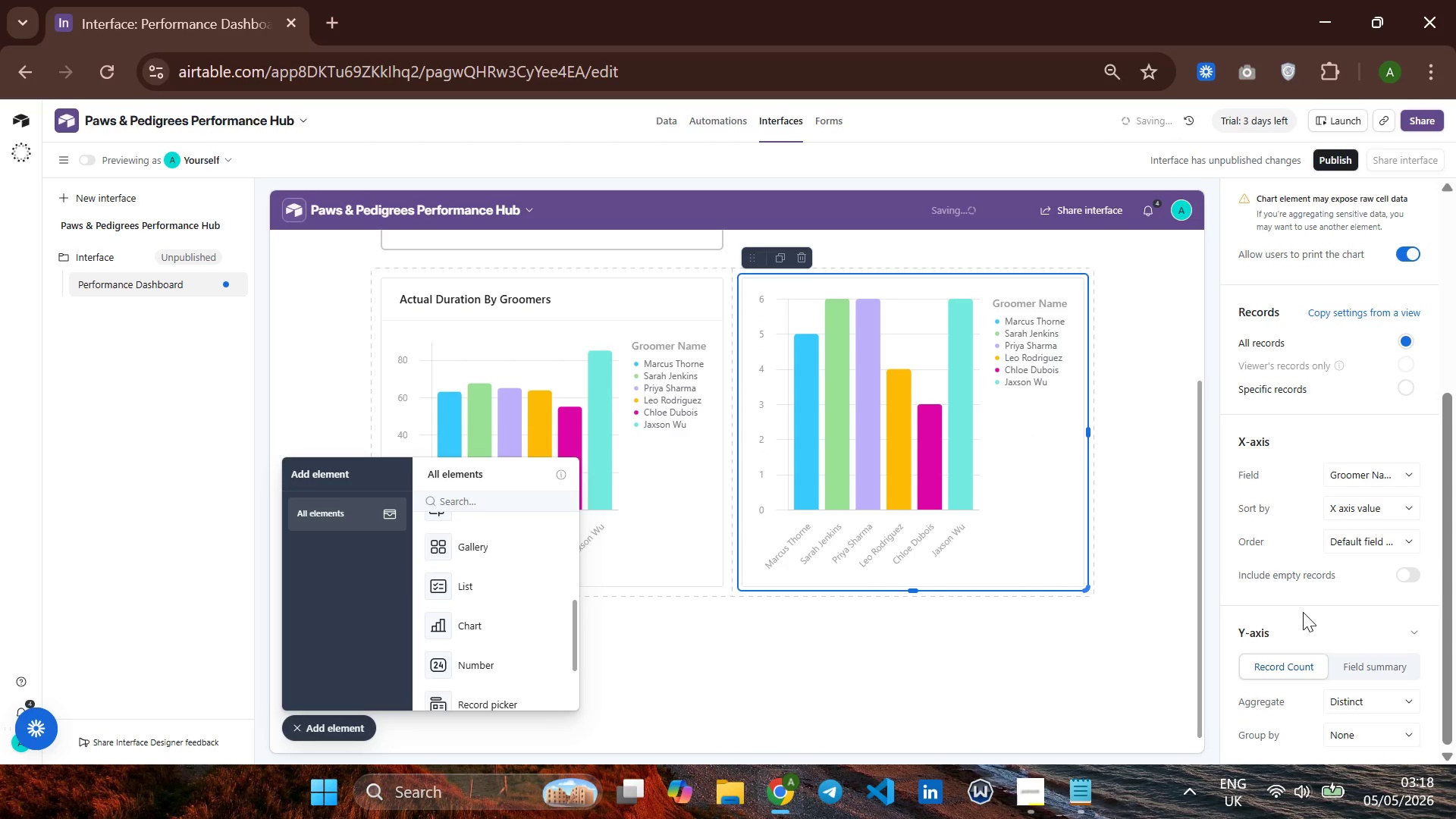 
left_click([1353, 657])
 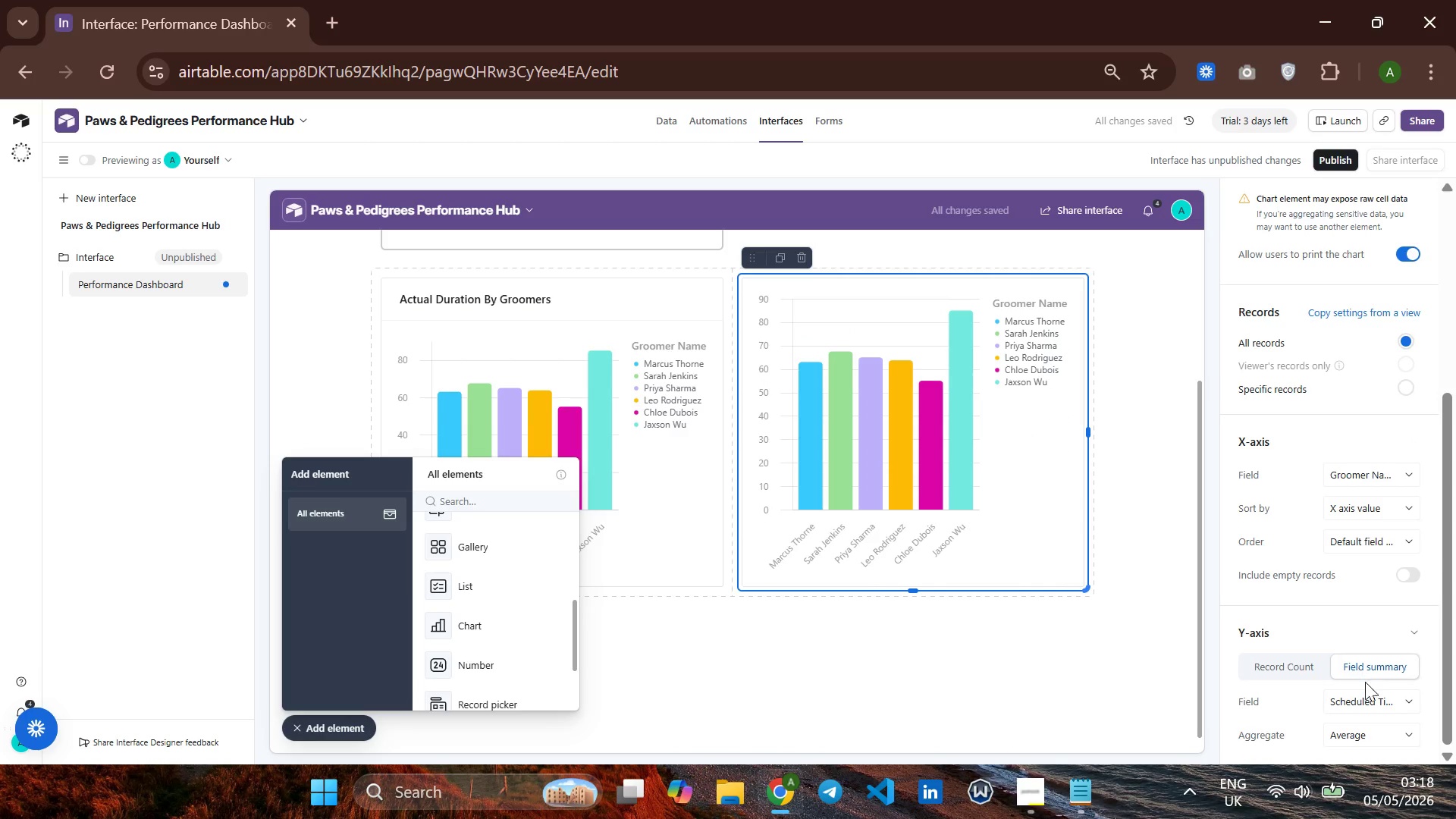 
mouse_move([1351, 683])
 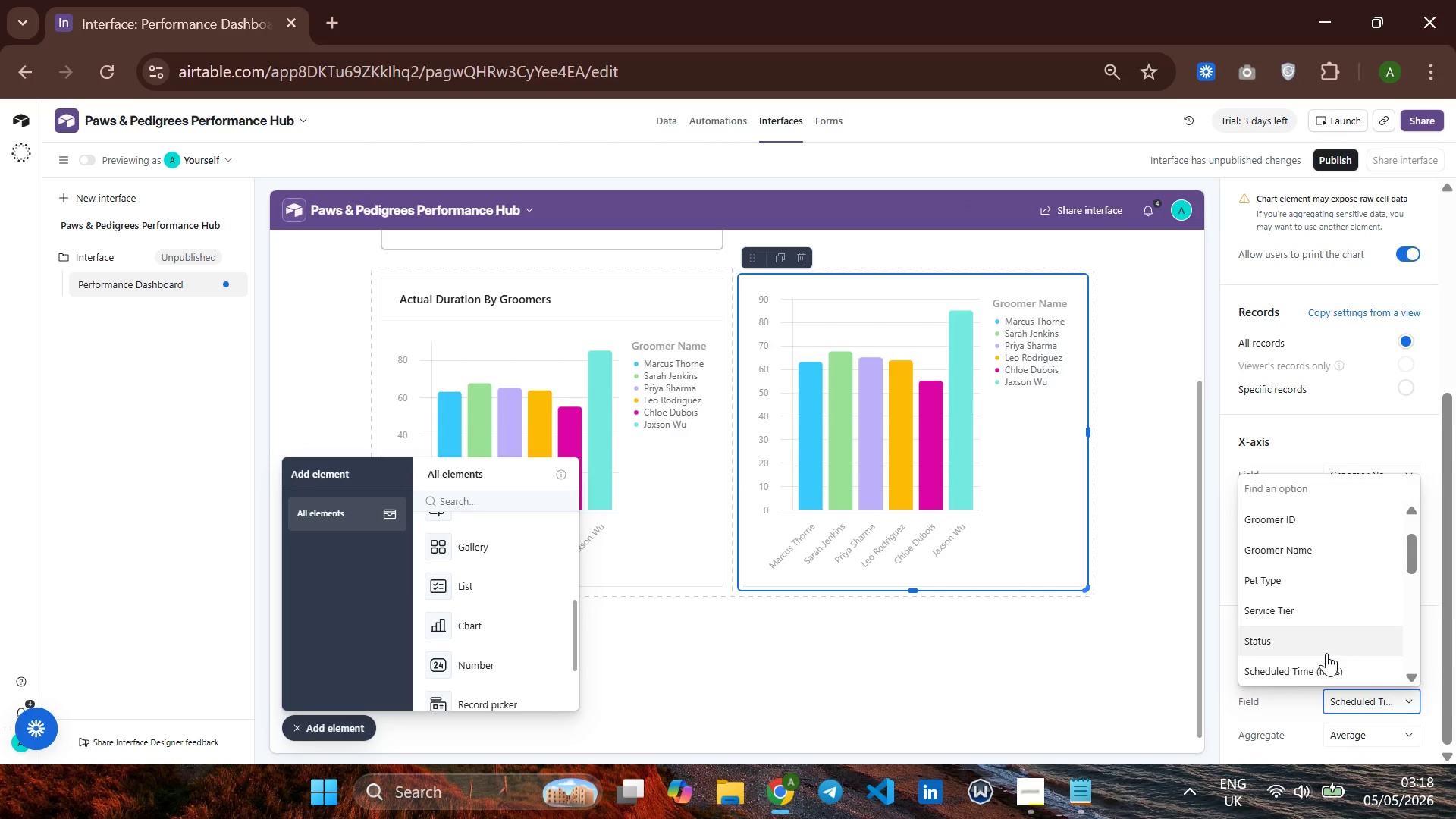 
scroll: coordinate [1326, 653], scroll_direction: down, amount: 2.0
 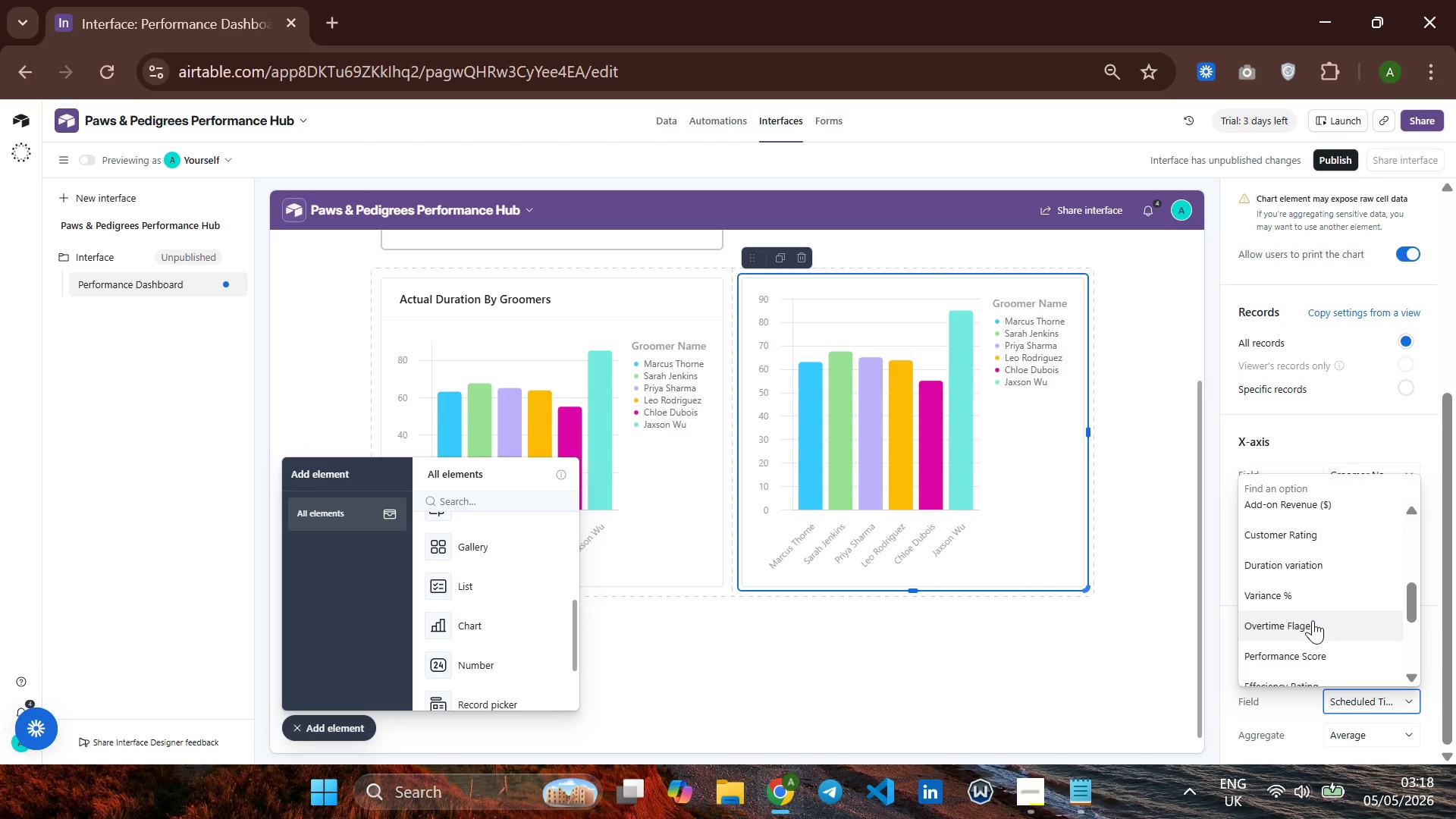 
scroll: coordinate [1313, 620], scroll_direction: none, amount: 0.0
 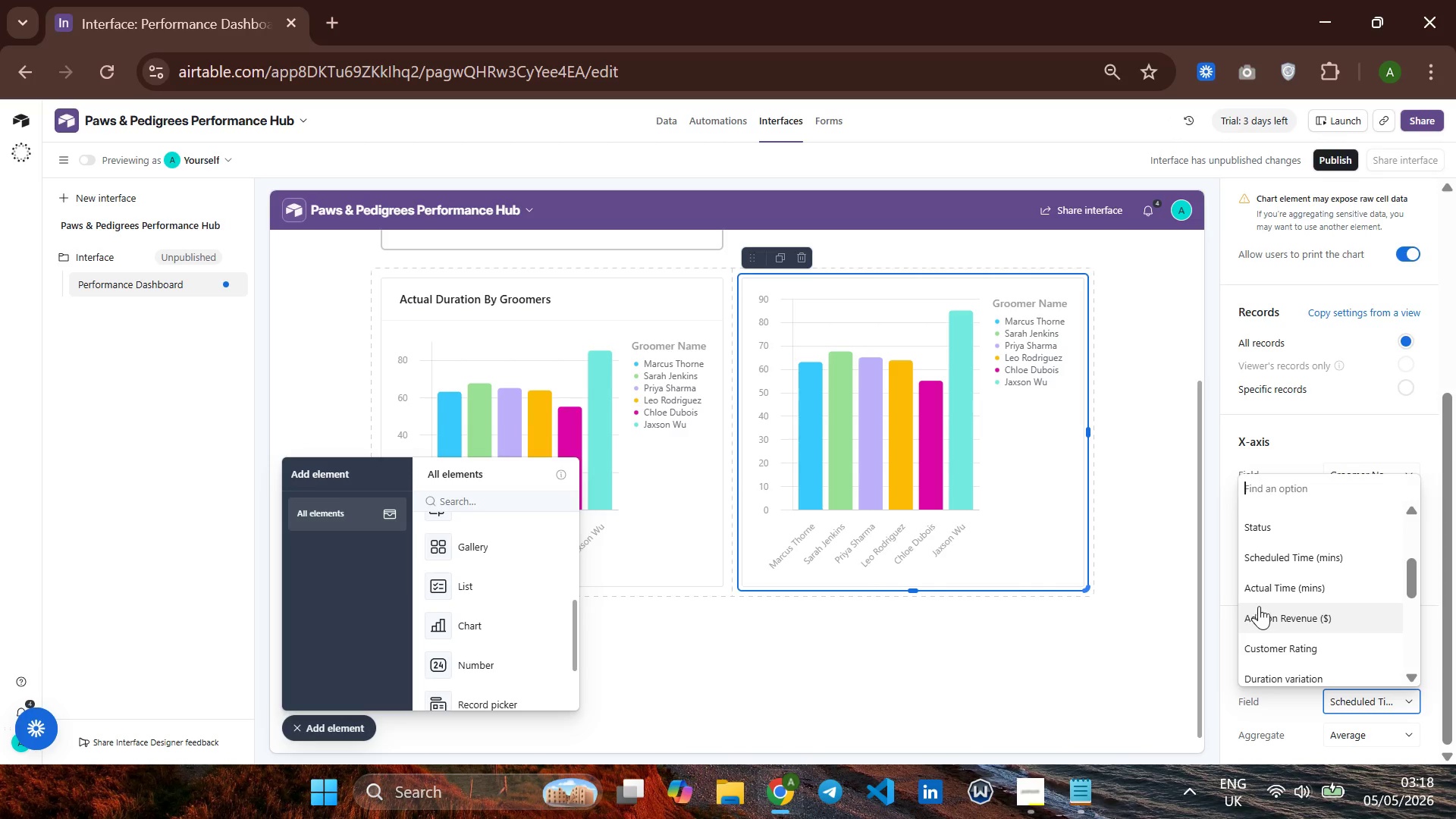 
left_click([1275, 590])
 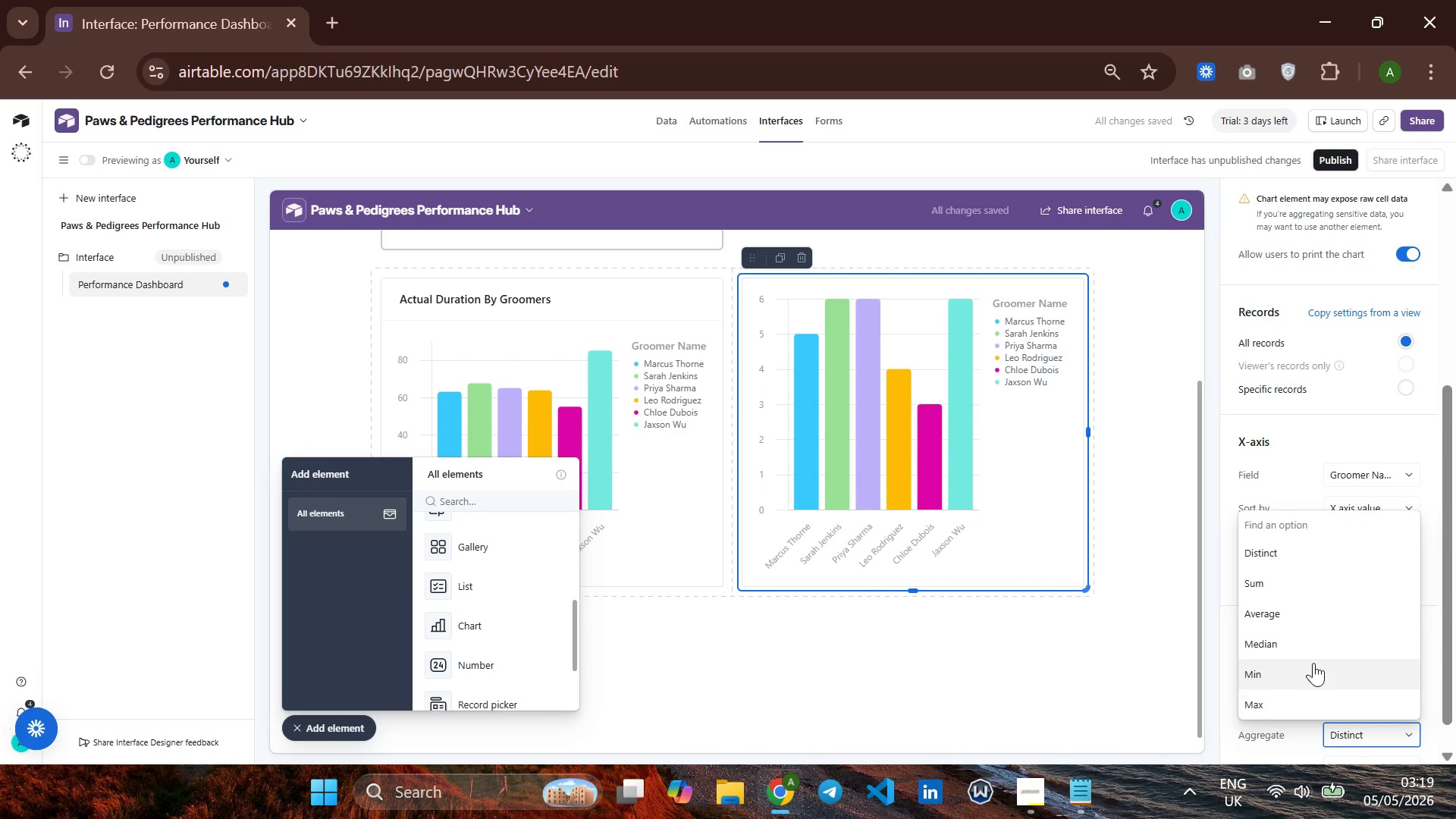 
left_click([1303, 619])
 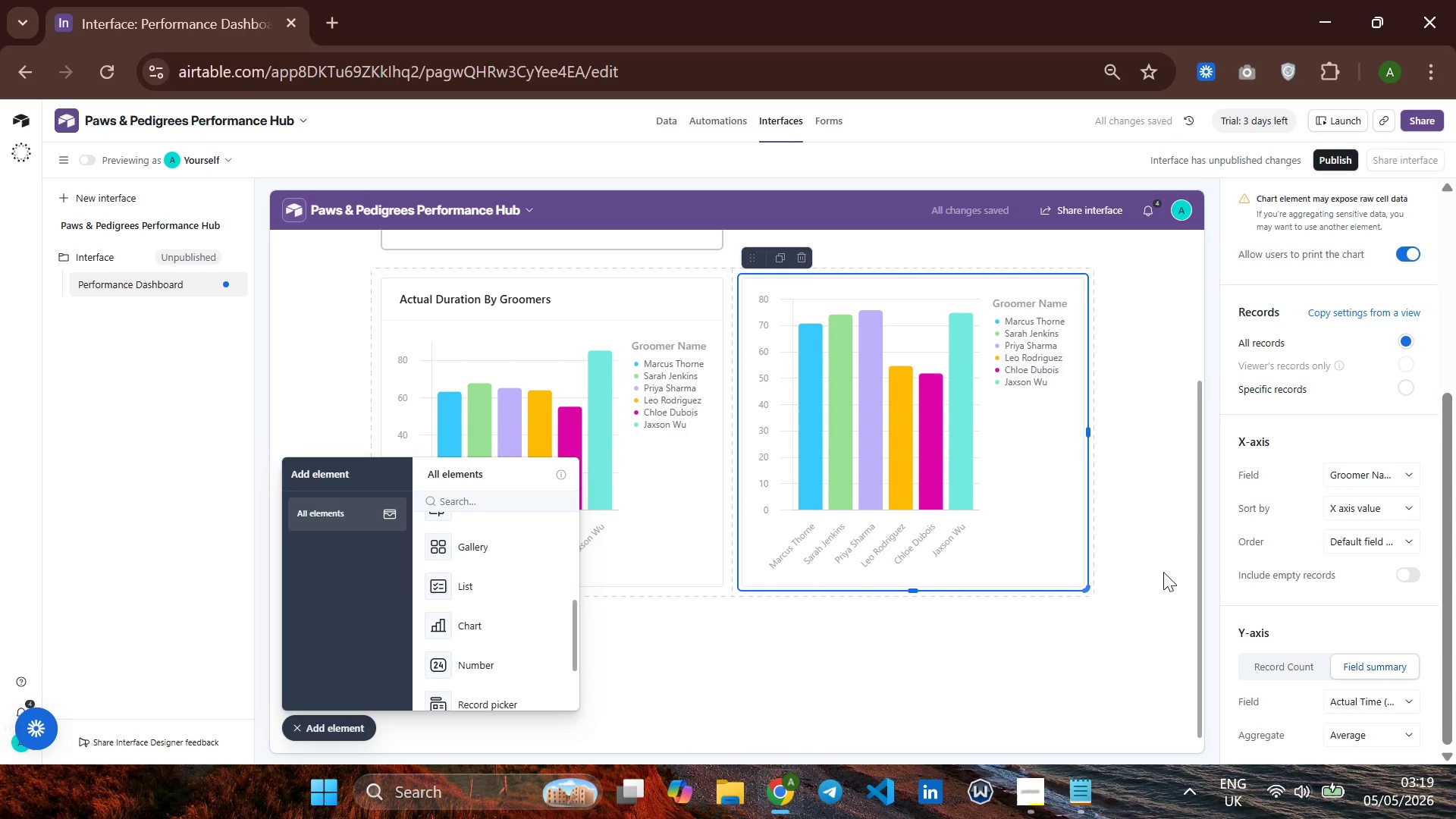 
wait(6.33)
 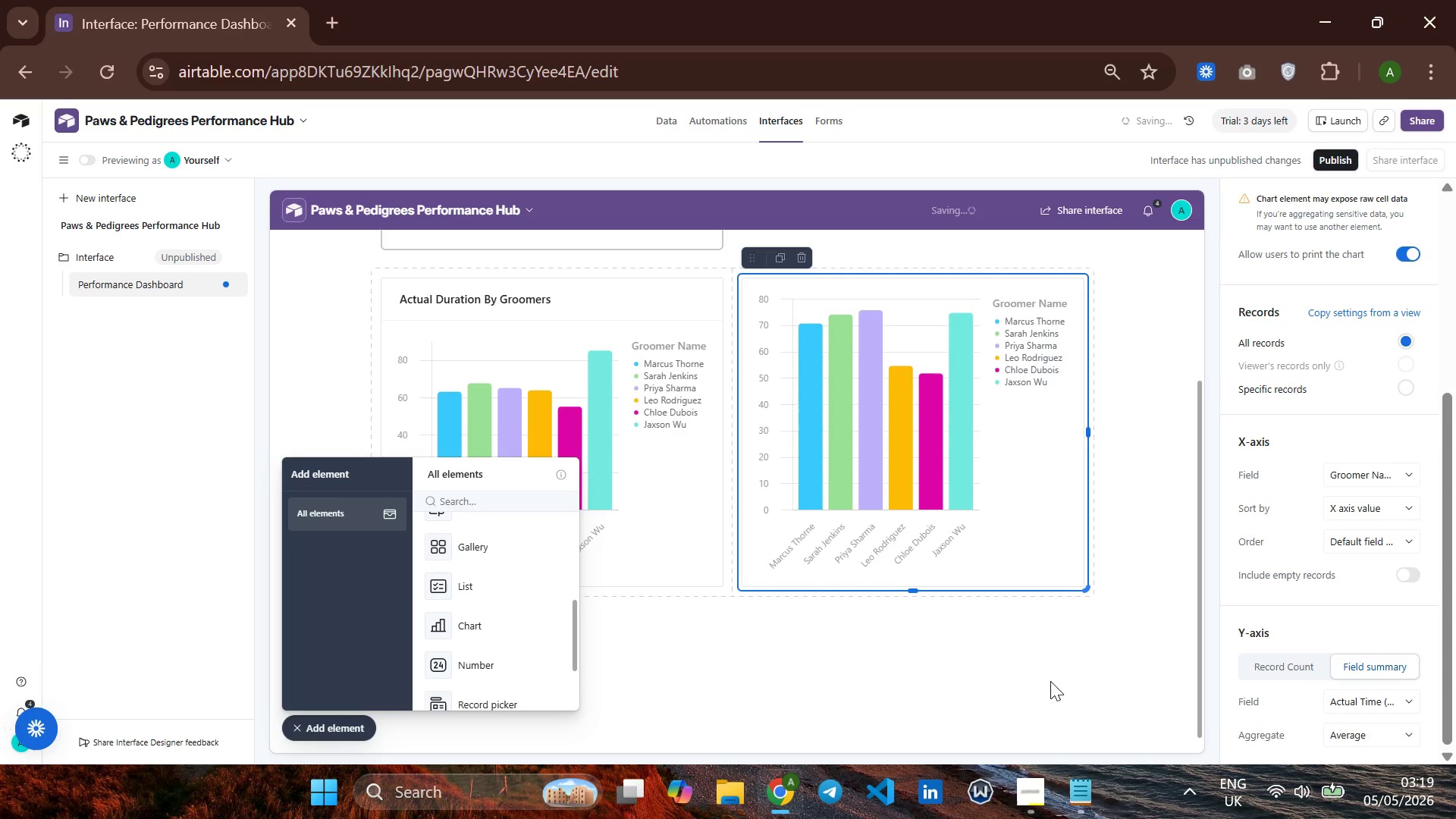 
scroll: coordinate [1281, 275], scroll_direction: up, amount: 5.0
 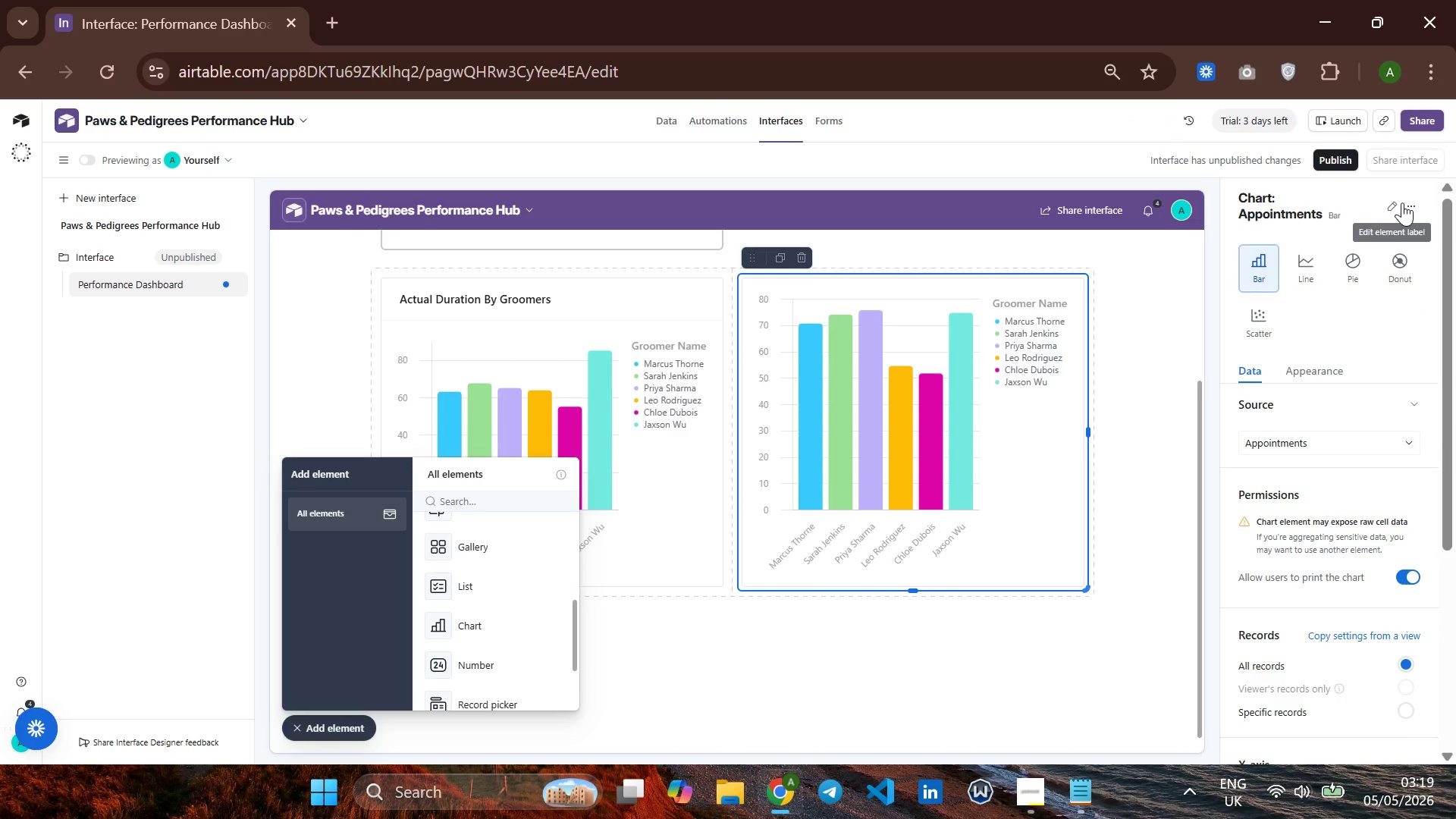 
left_click([1396, 206])
 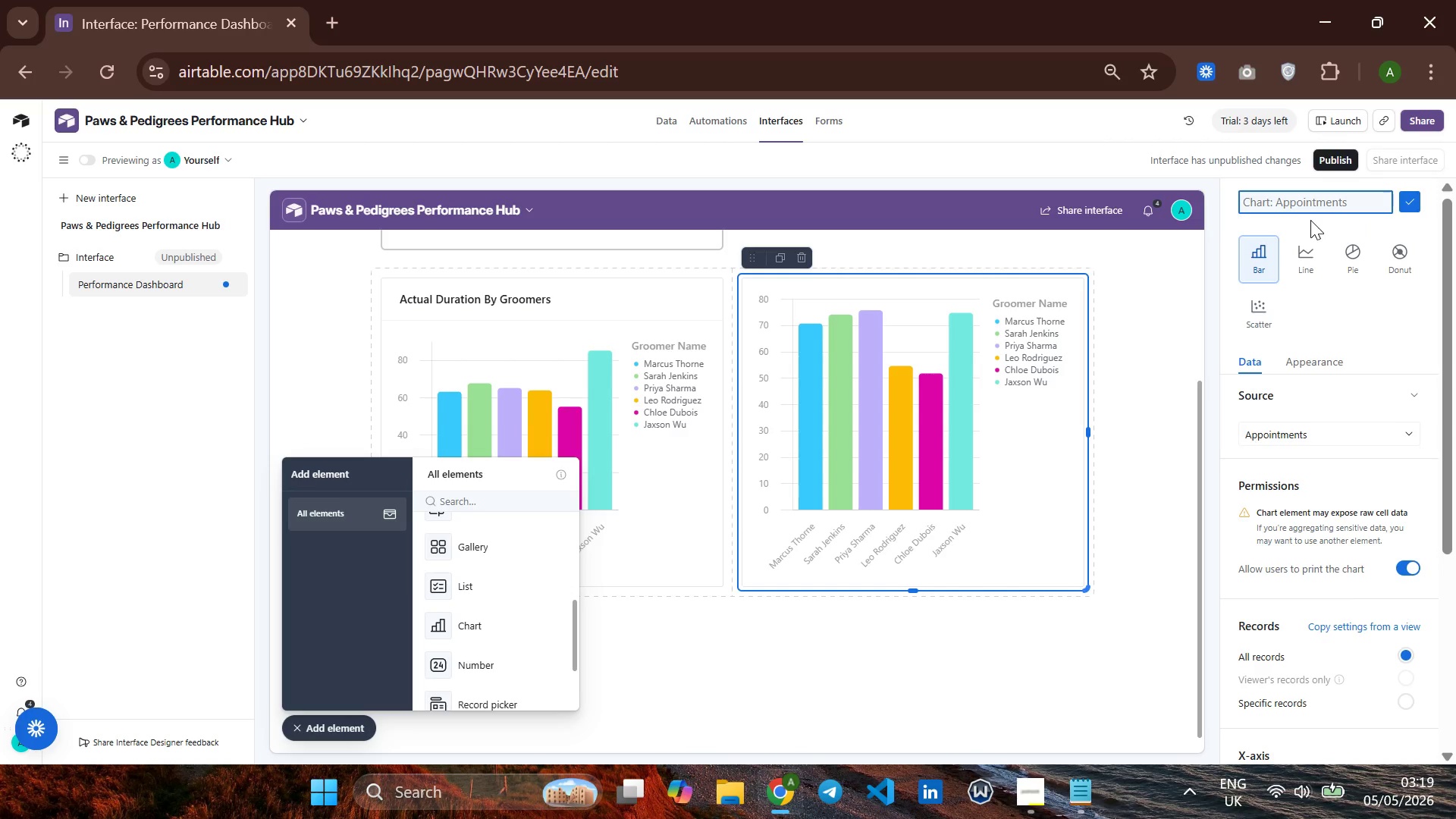 
wait(9.12)
 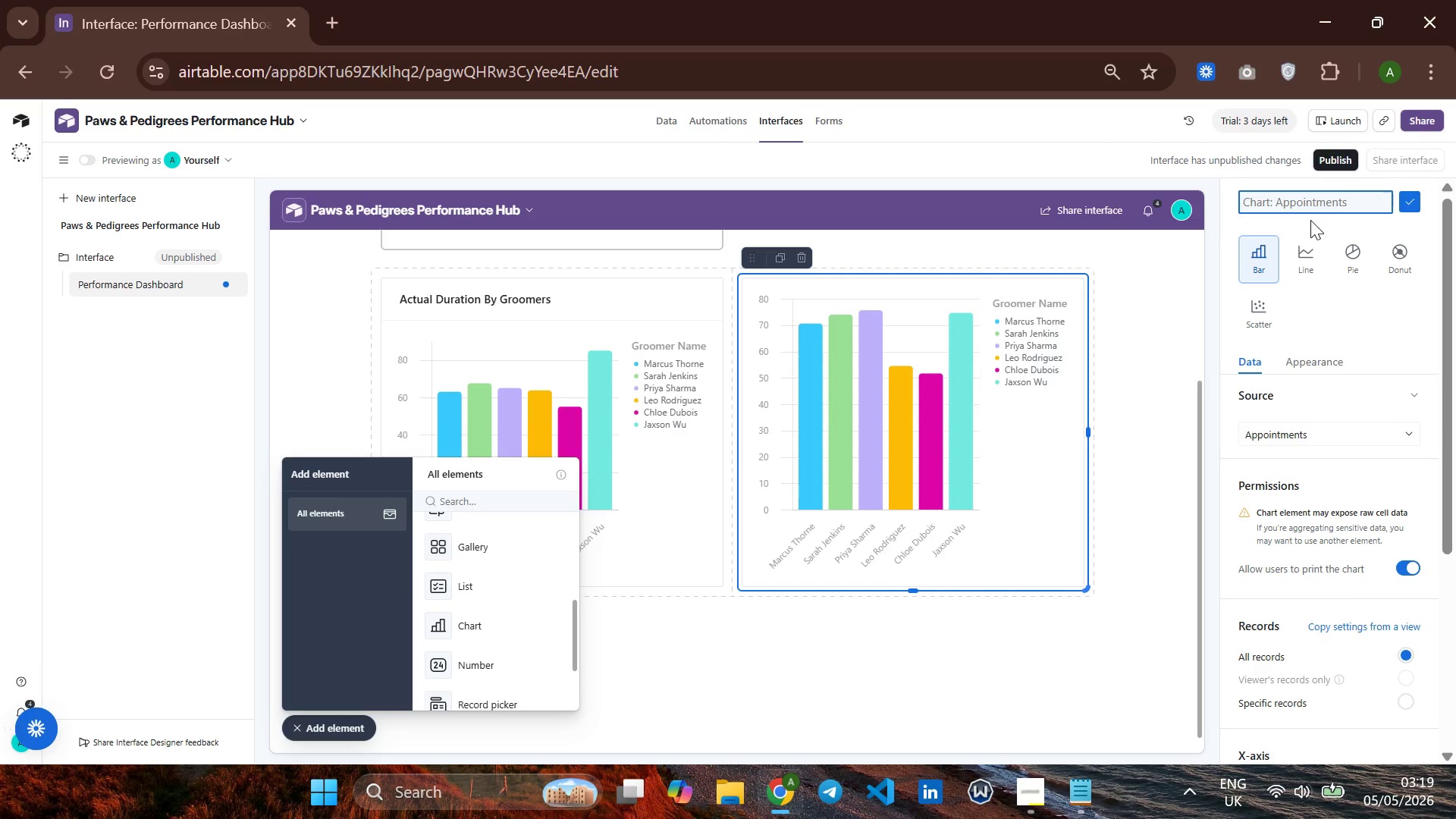 
type(Acy)
key(Backspace)
type(ti)
key(Backspace)
type(ual Ti)
key(Backspace)
key(Backspace)
key(Backspace)
type( Duration b)
key(Backspace)
type(bY gROOME)
key(Backspace)
key(Backspace)
key(Backspace)
key(Backspace)
key(Backspace)
key(Backspace)
key(Backspace)
key(Backspace)
key(Backspace)
type(B y )
key(Backspace)
key(Backspace)
key(Backspace)
type(Y gROOMER)
key(Backspace)
key(Backspace)
key(Backspace)
key(Backspace)
key(Backspace)
key(Backspace)
key(Backspace)
type(Groomers)
 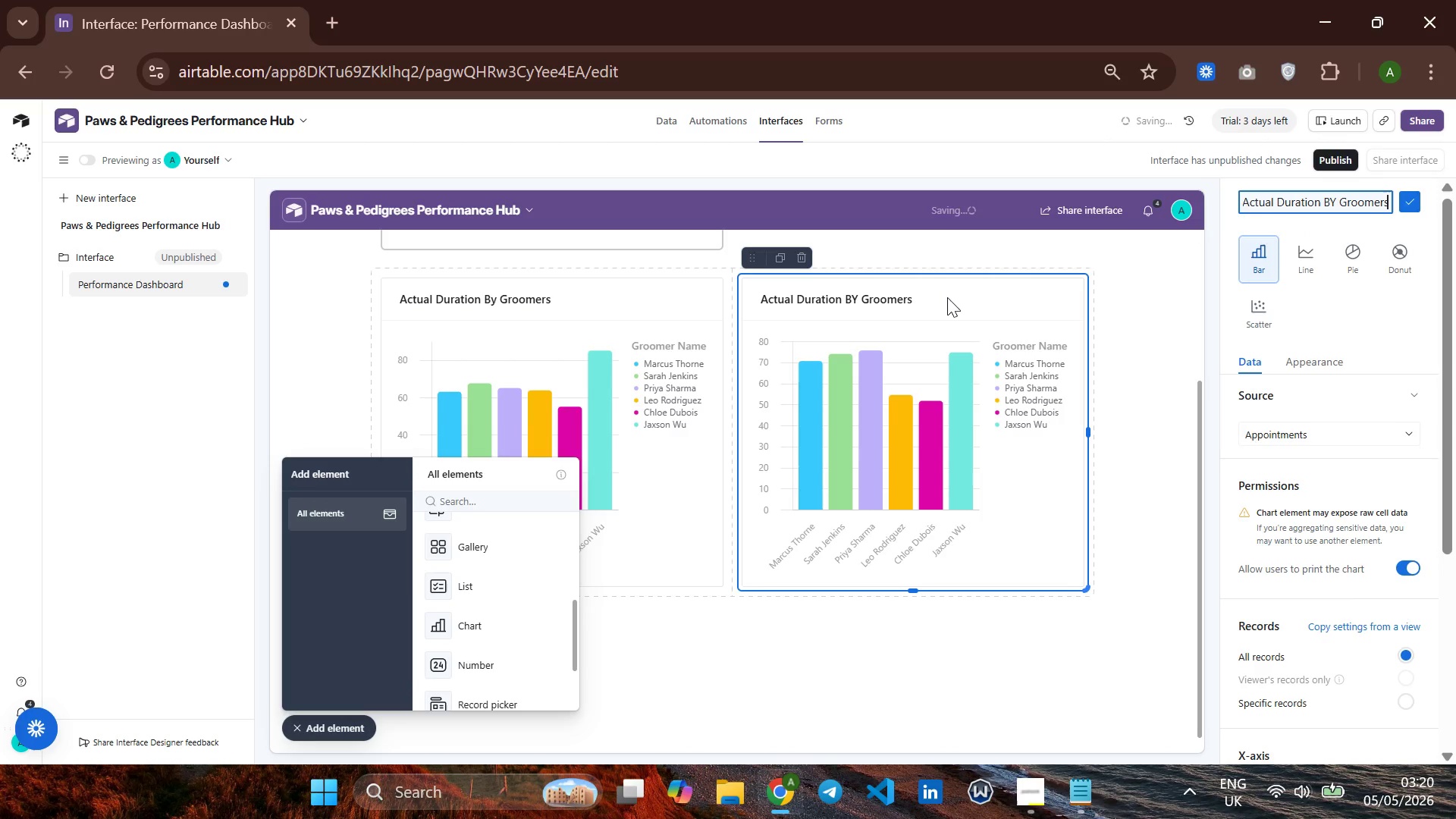 
wait(6.17)
 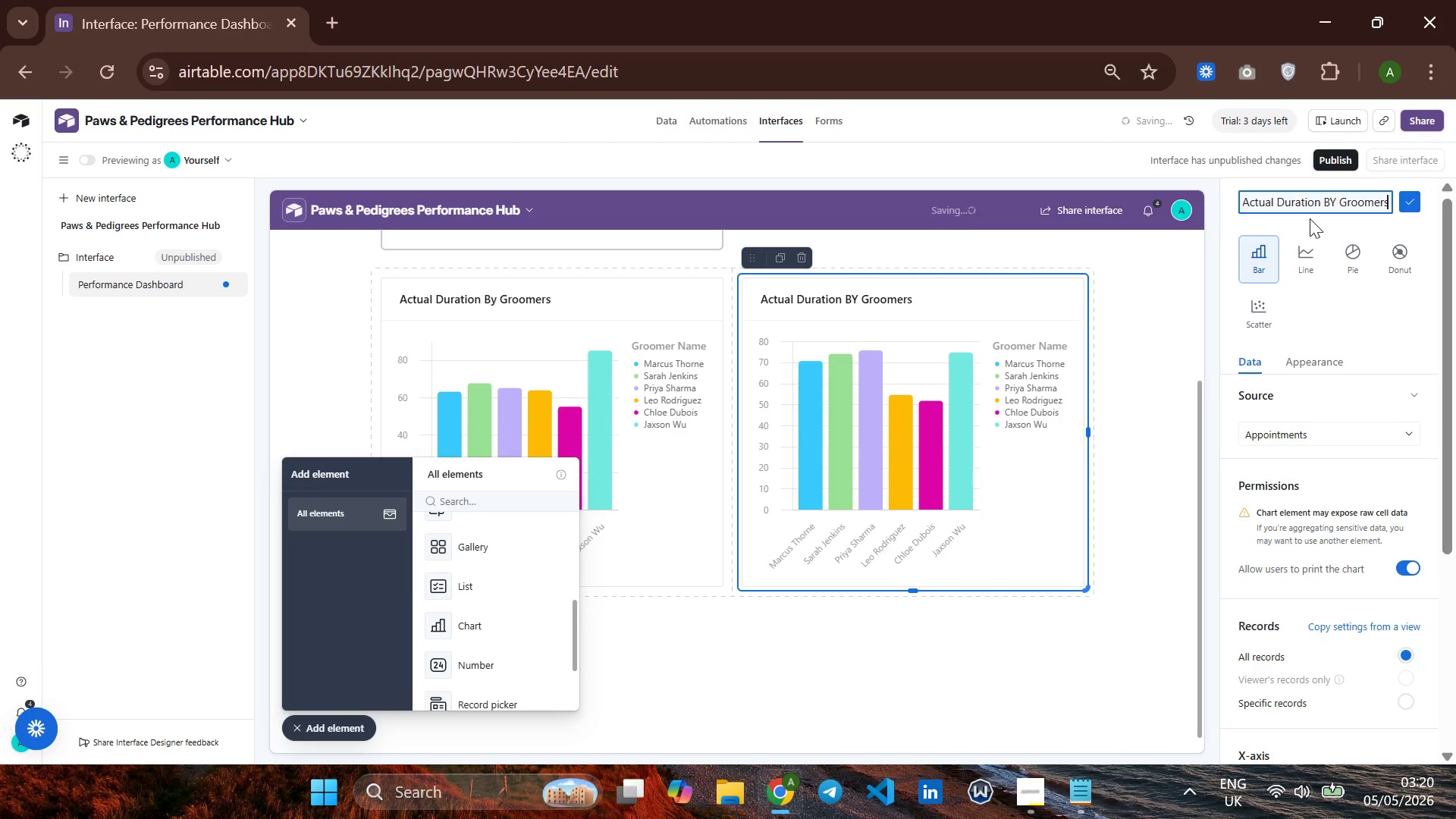 
left_click([1130, 326])
 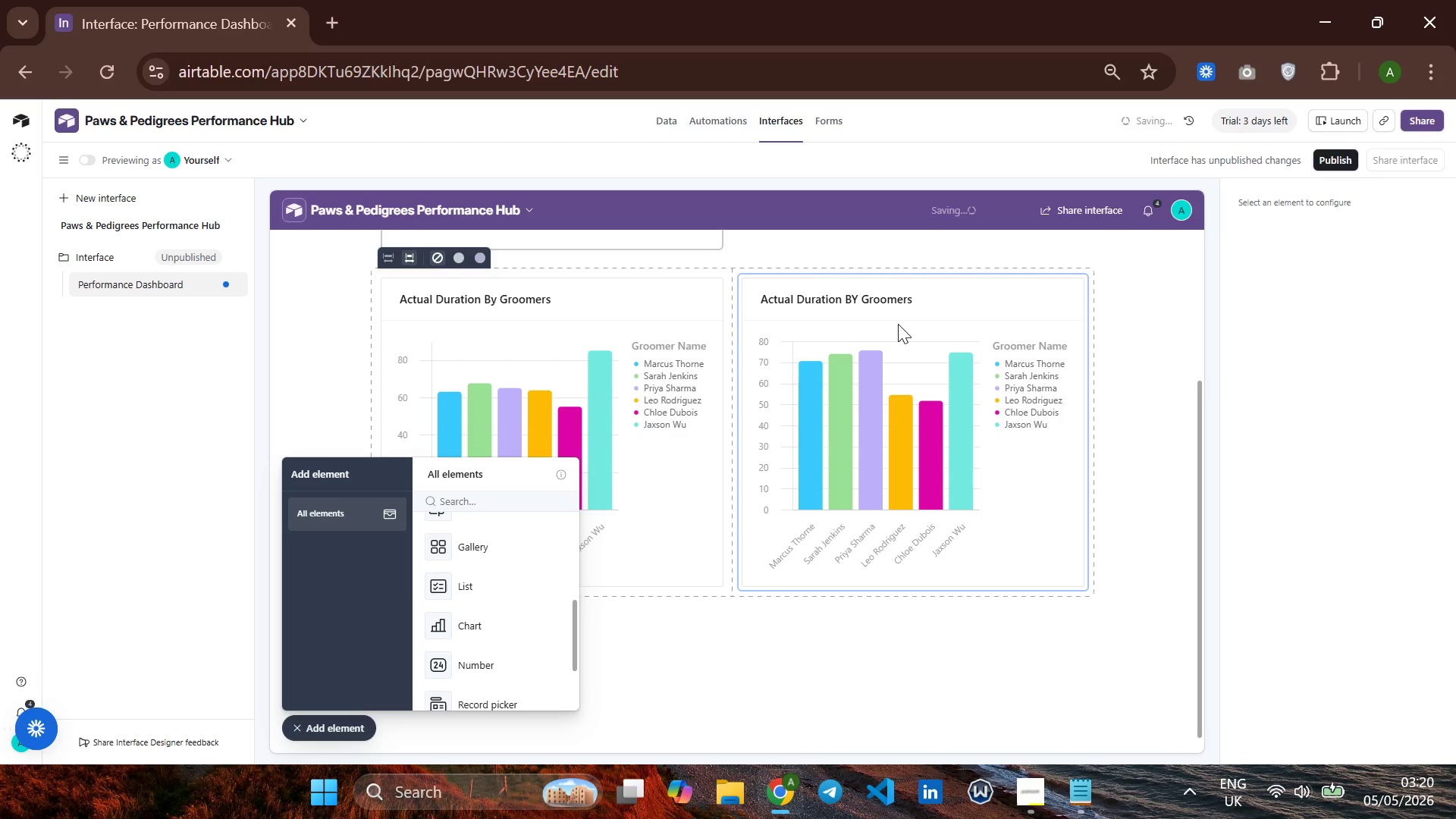 
wait(5.19)
 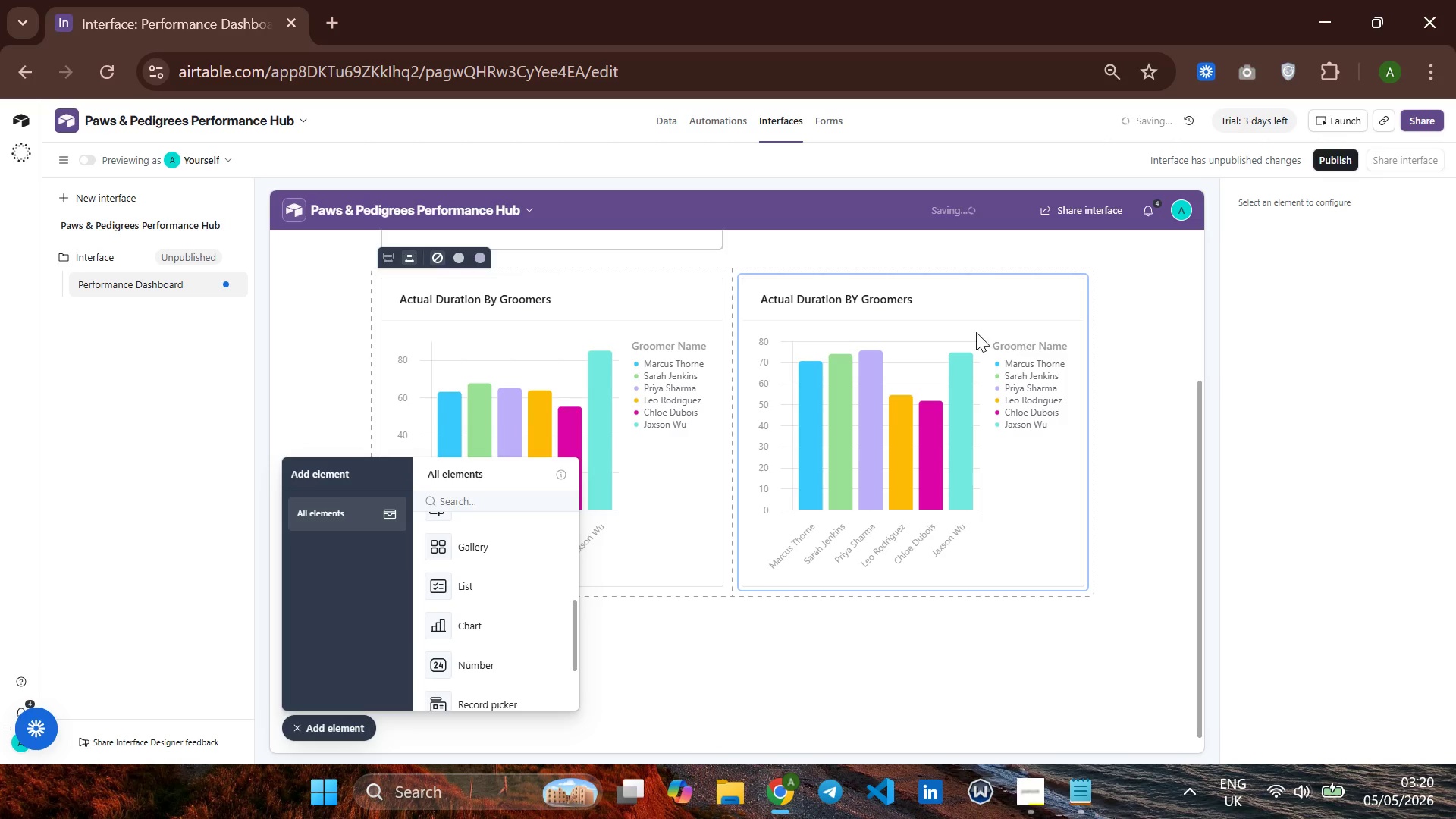 
left_click([863, 305])
 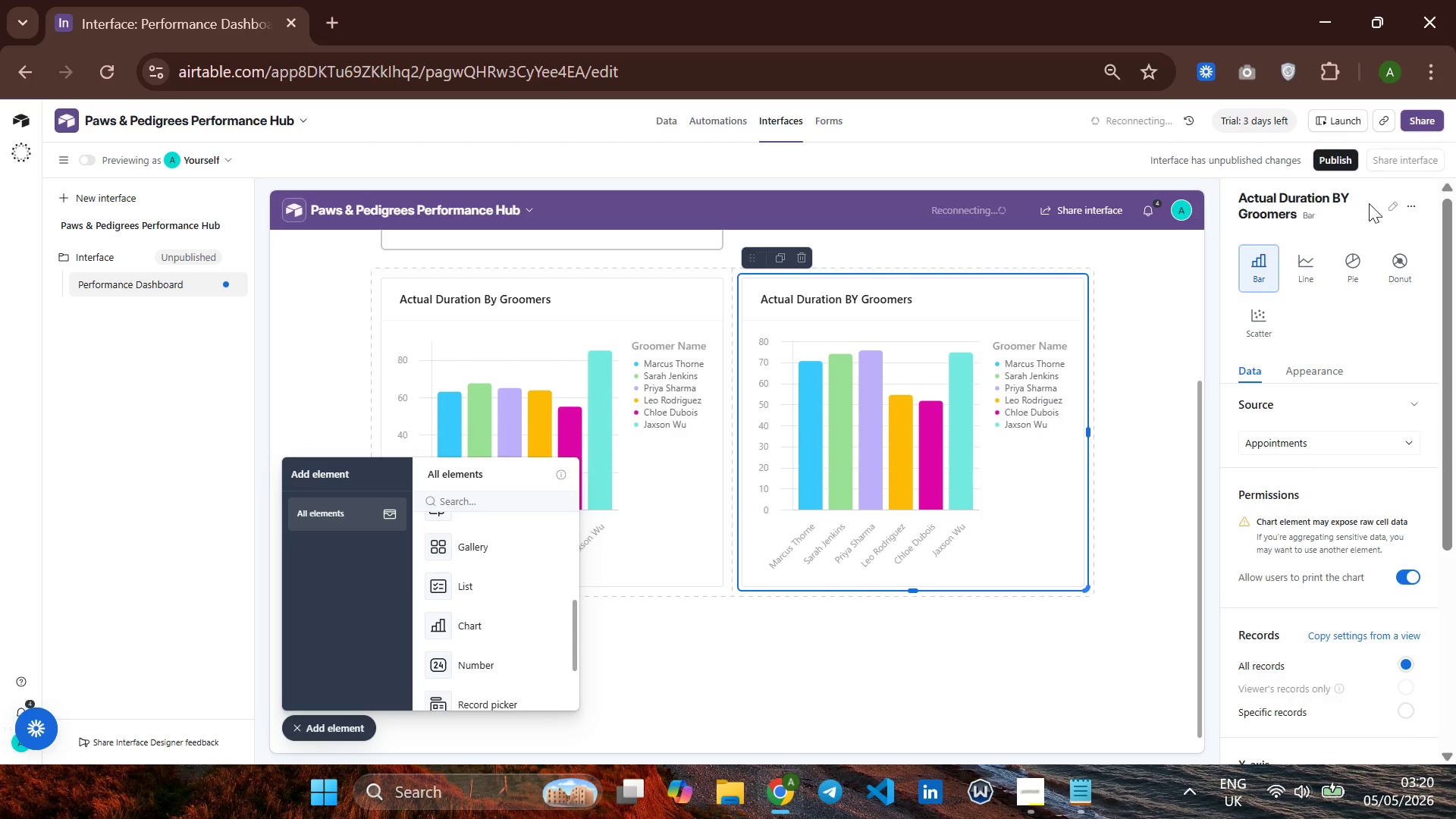 
left_click([1390, 204])
 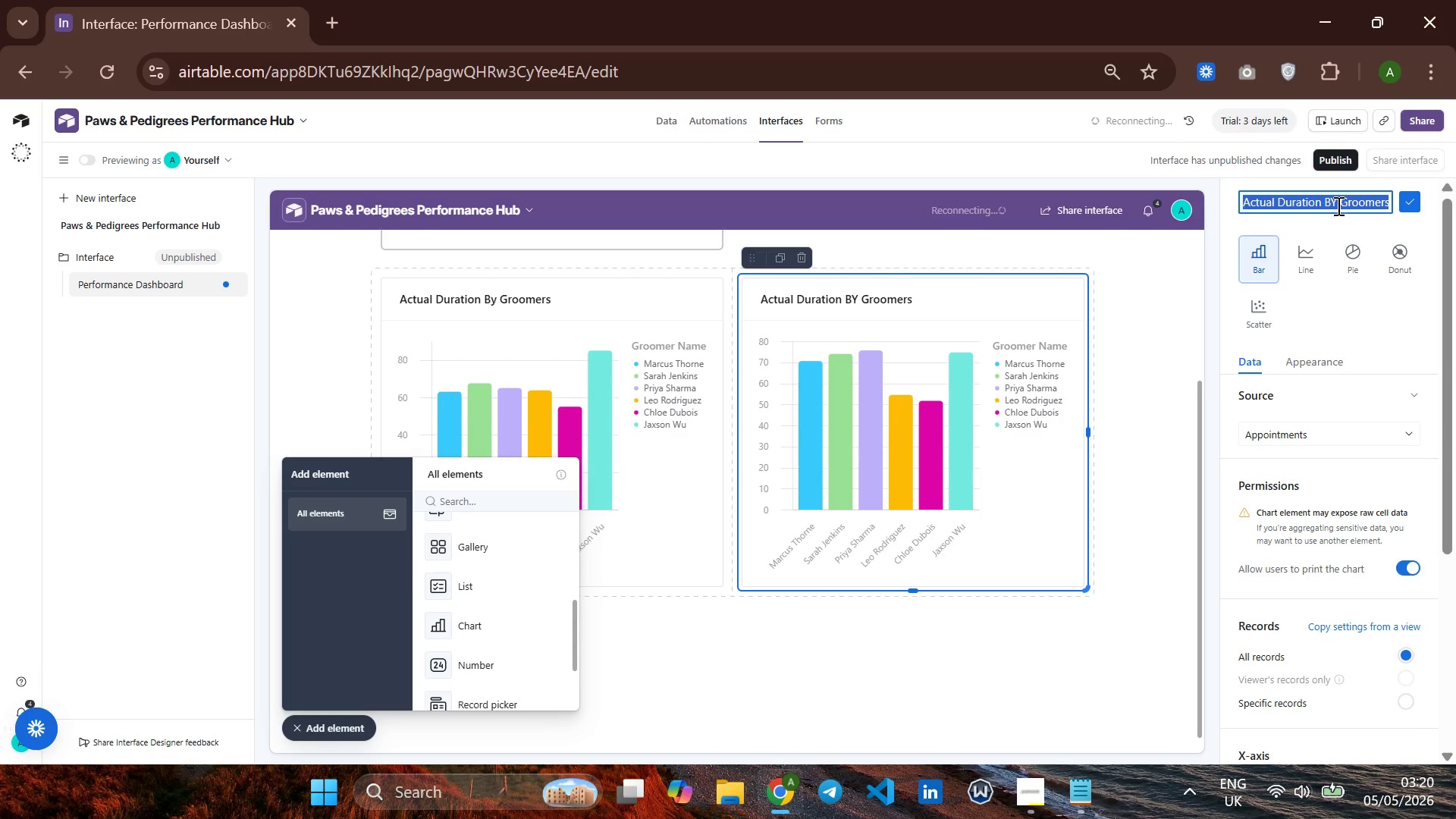 
left_click([1337, 203])
 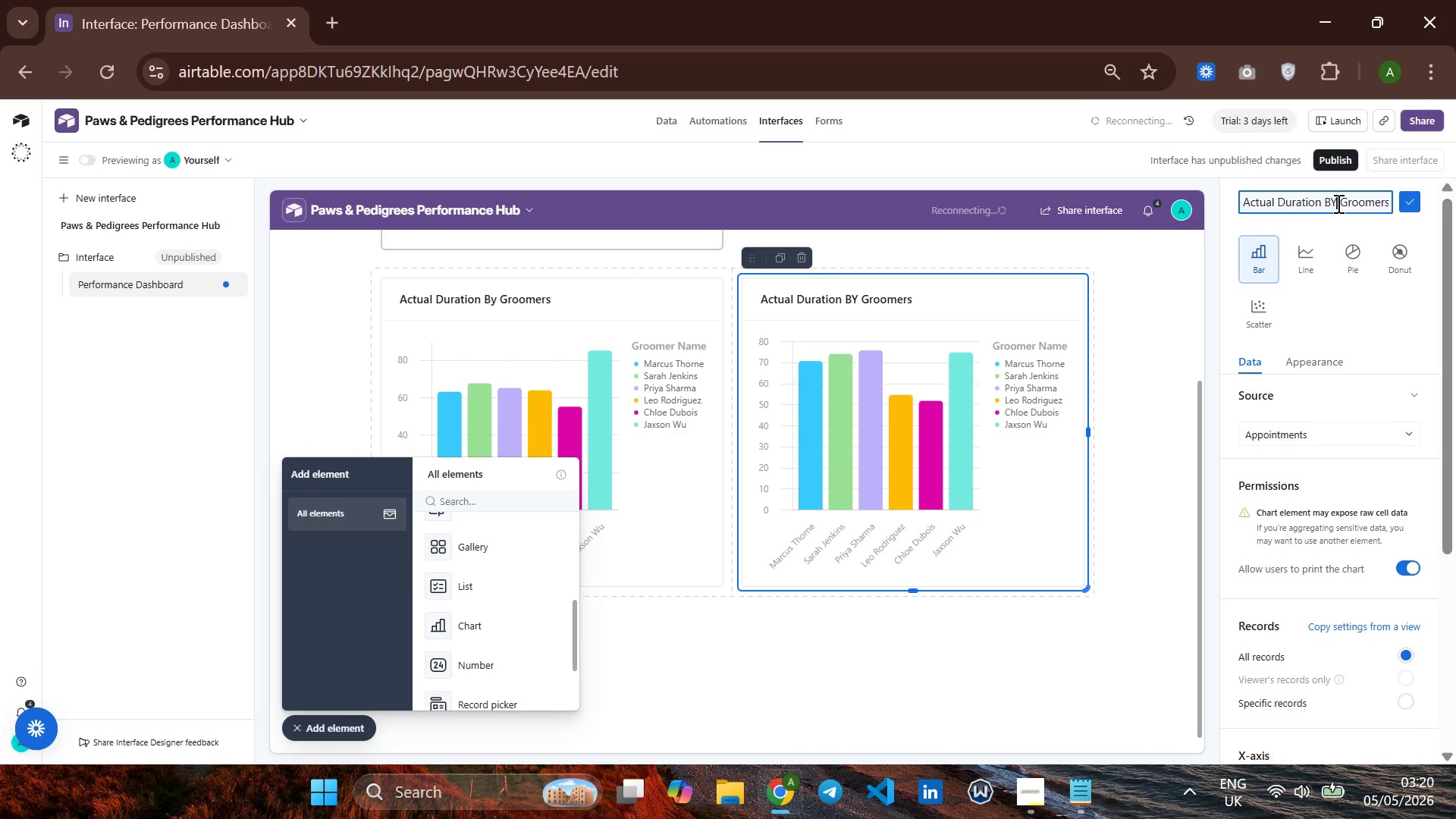 
key(ArrowLeft)
 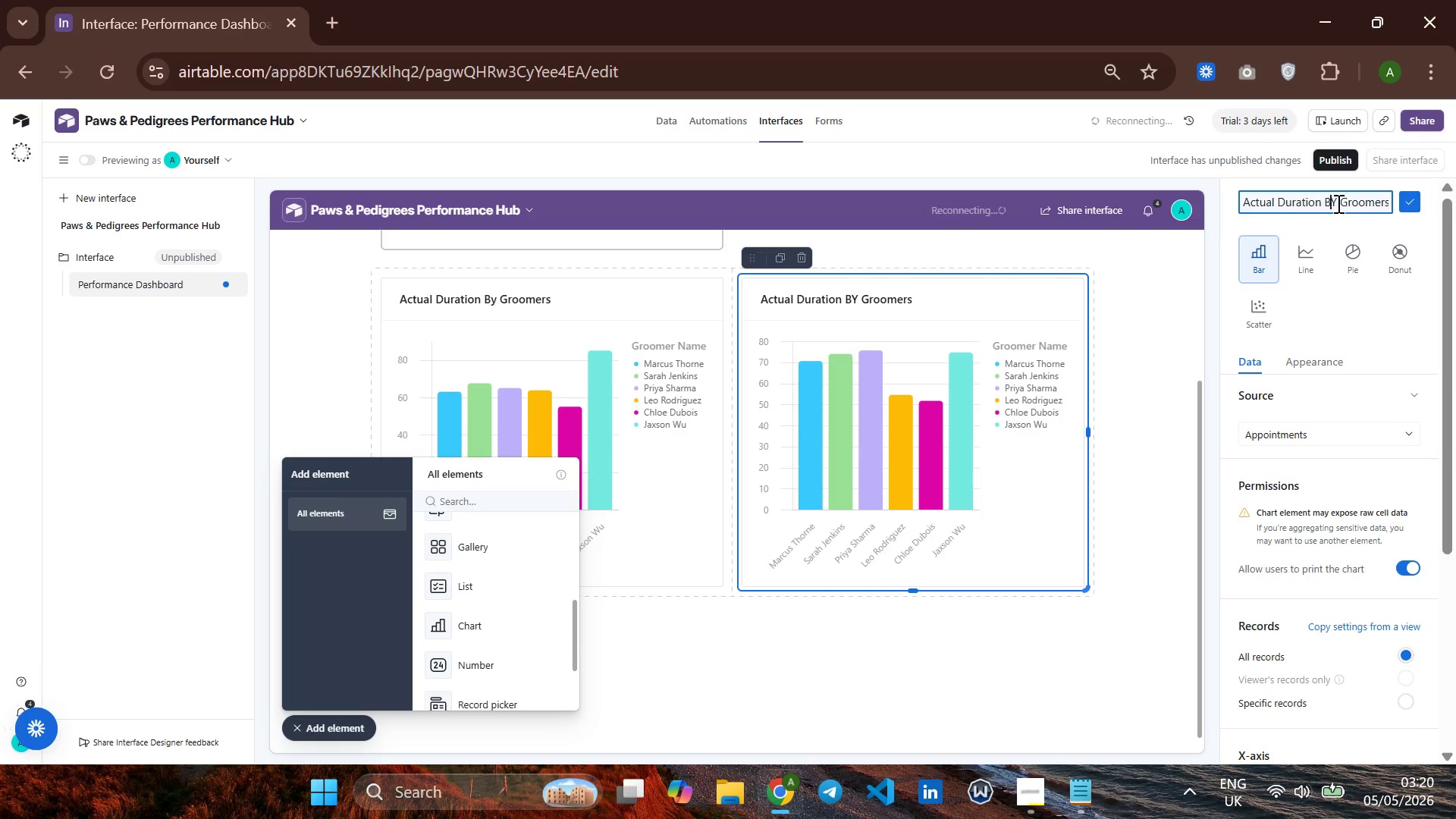 
key(ArrowRight)
 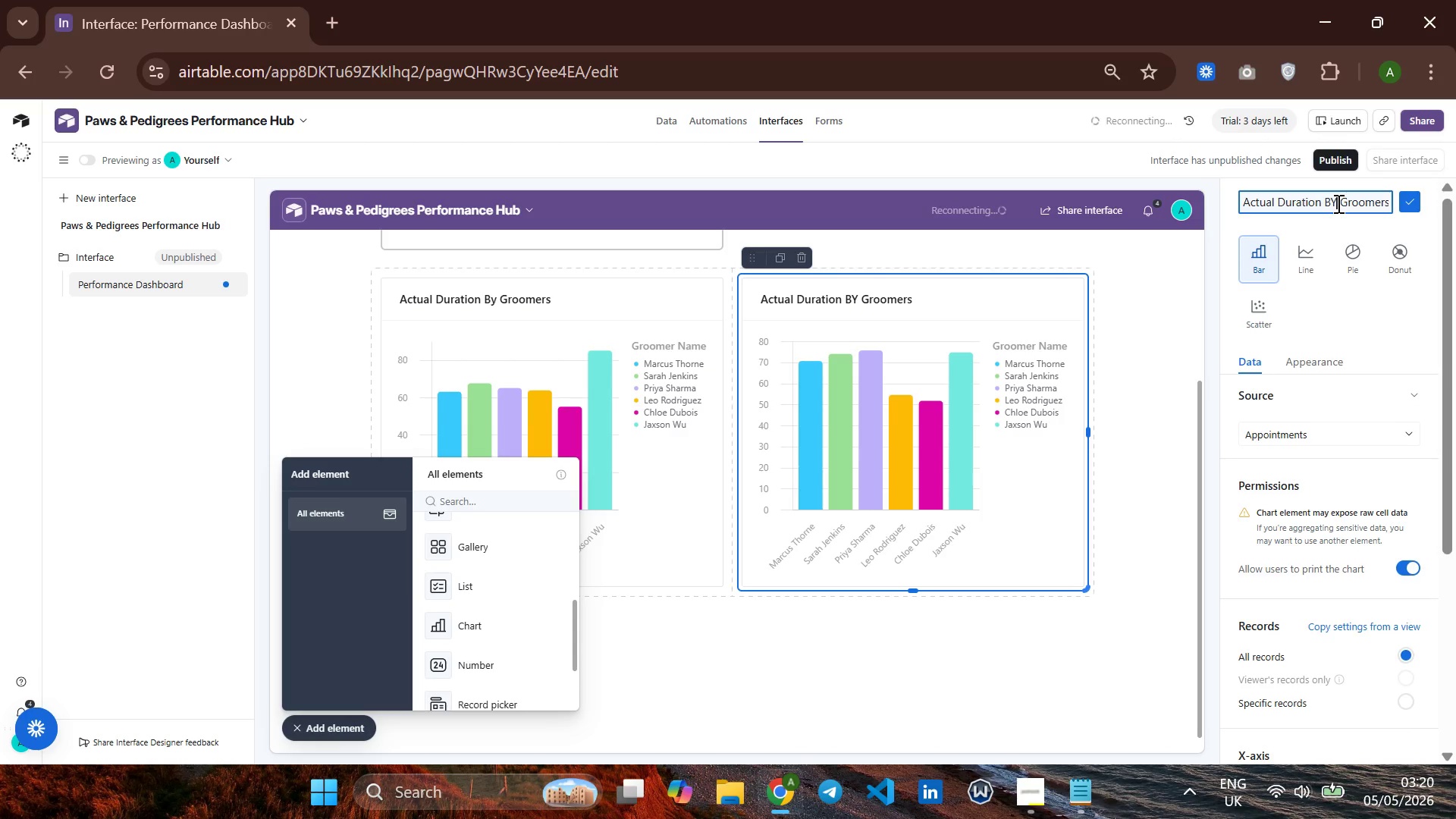 
key(Backspace)
 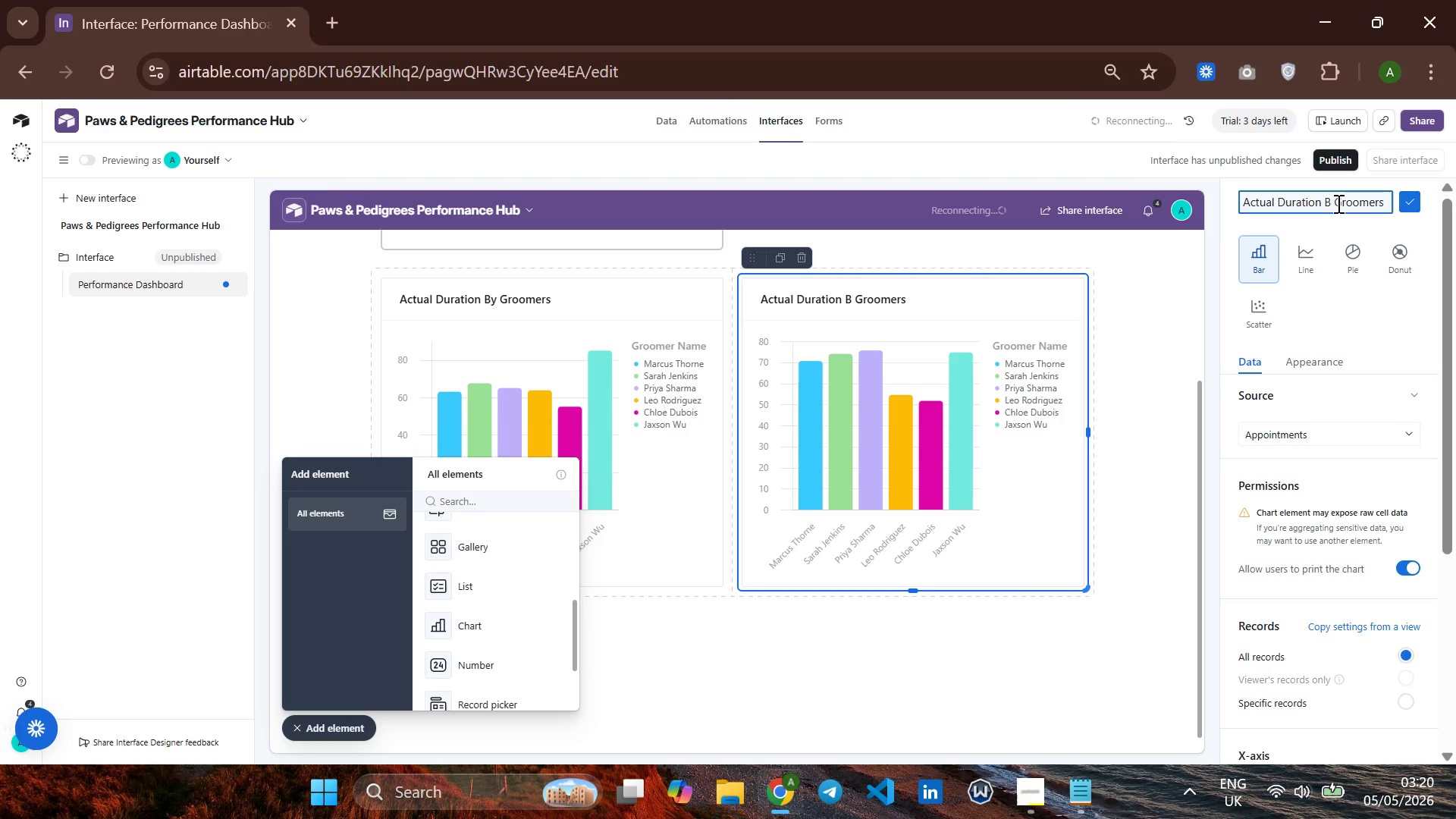 
key(Y)
 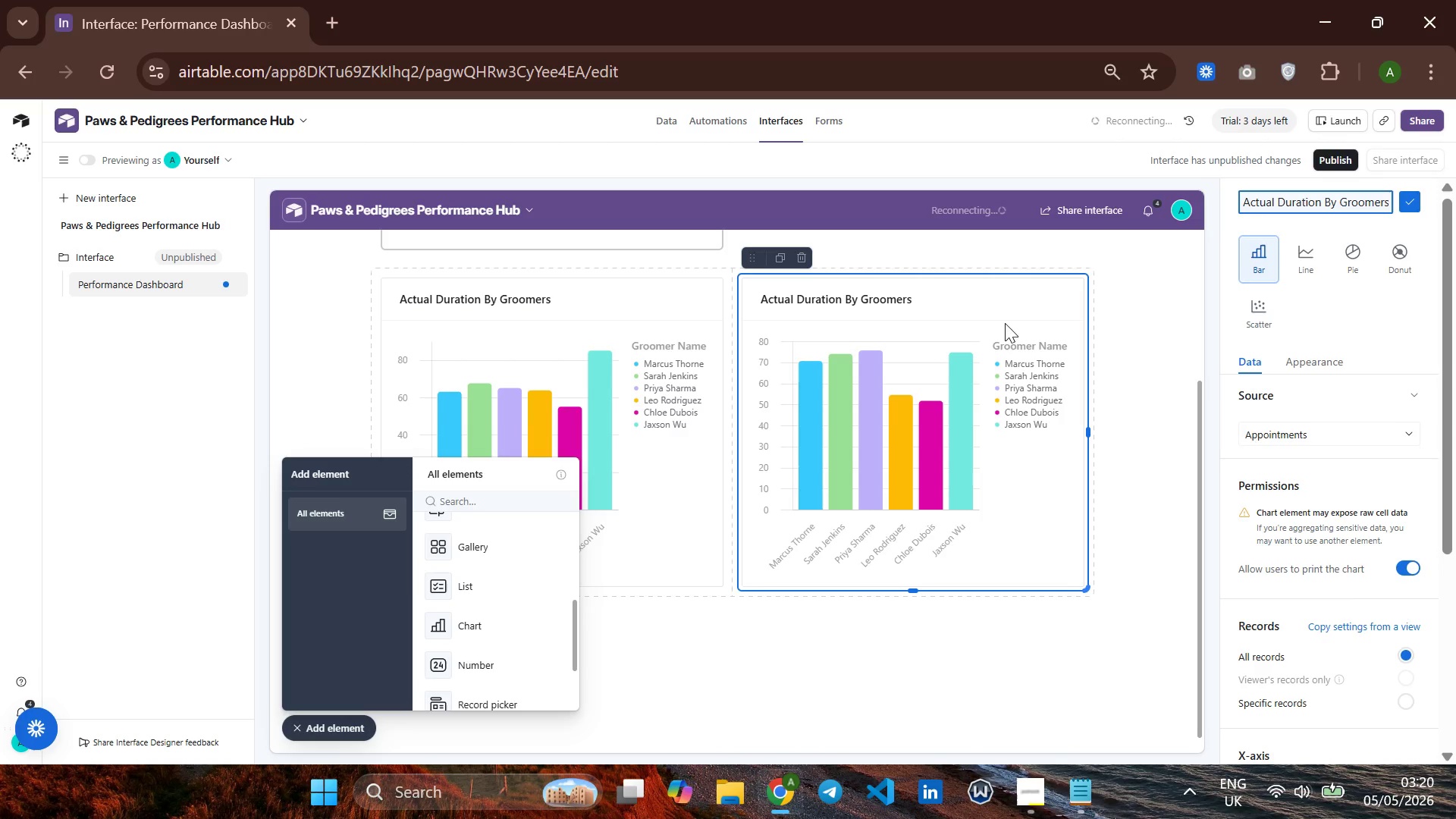 
left_click([670, 327])
 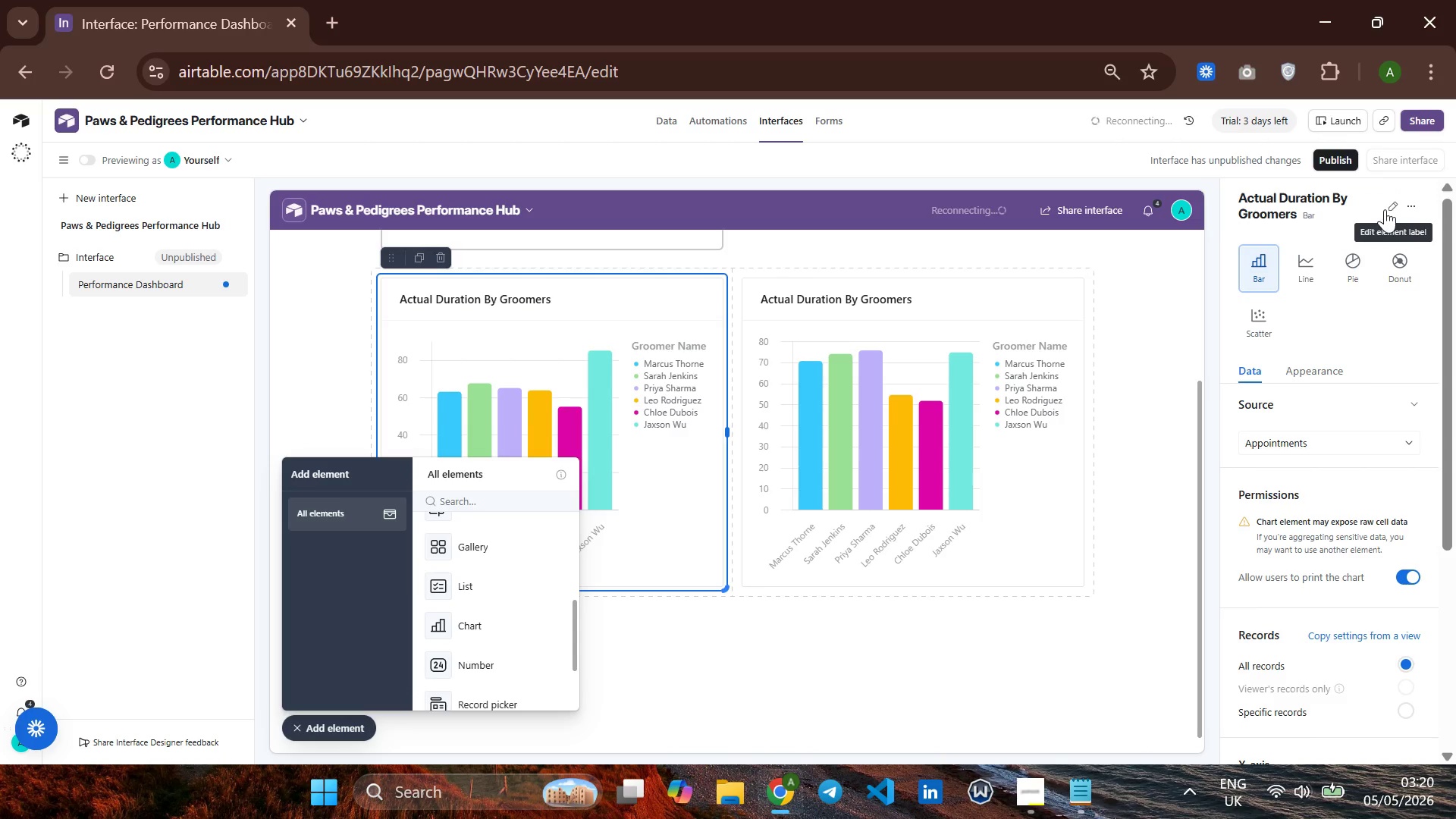 
wait(5.39)
 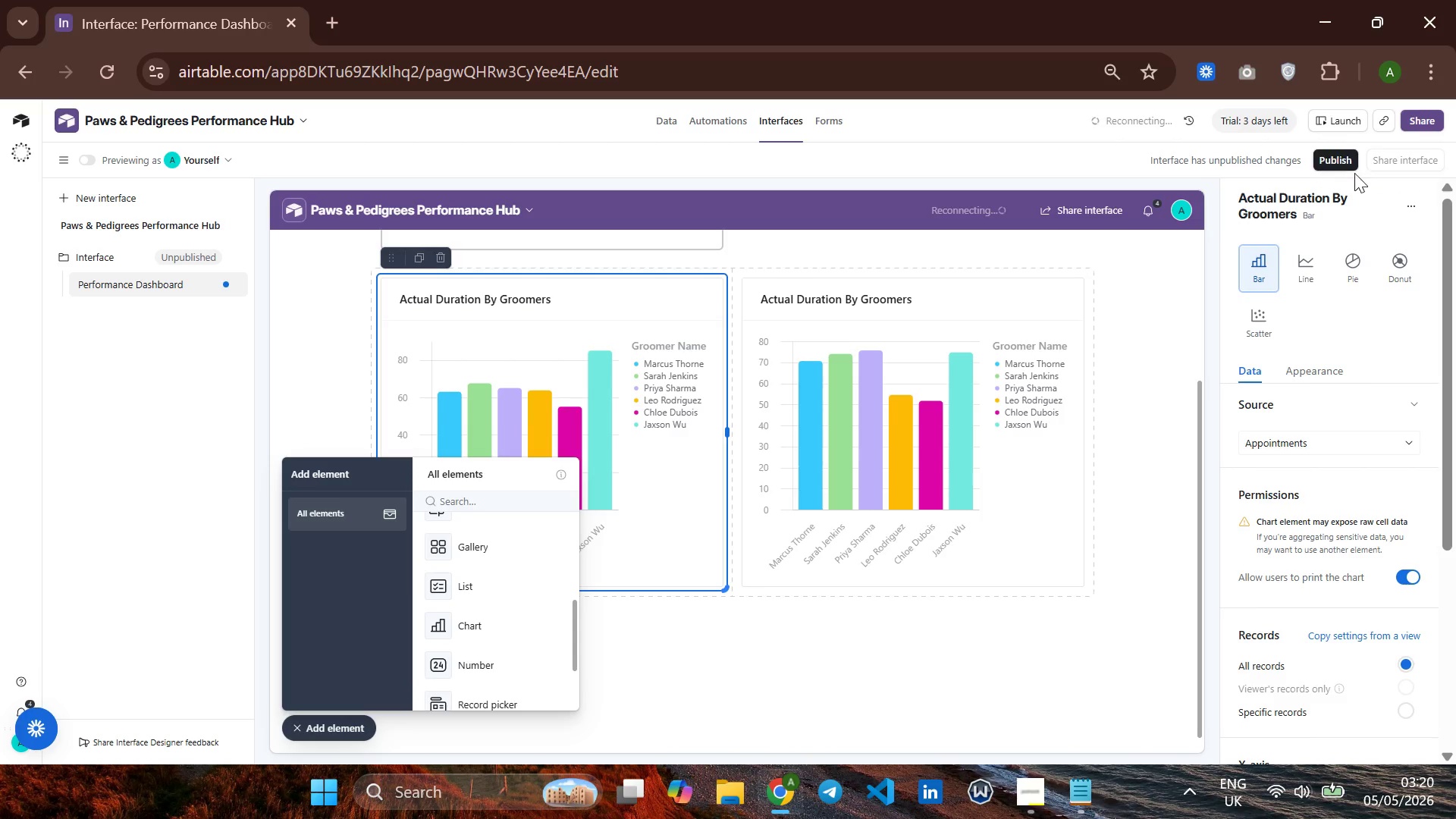 
left_click([1389, 209])
 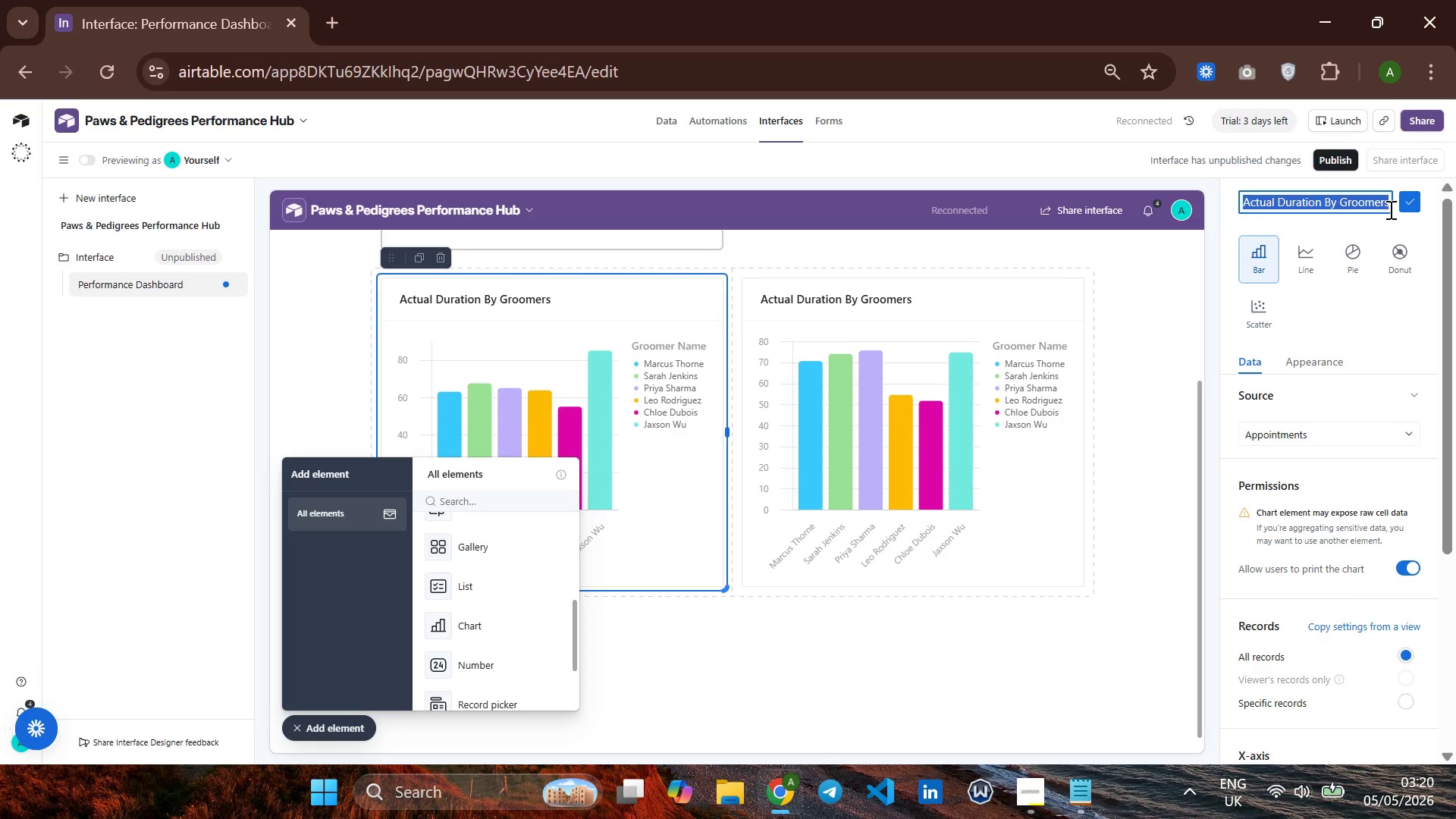 
wait(7.16)
 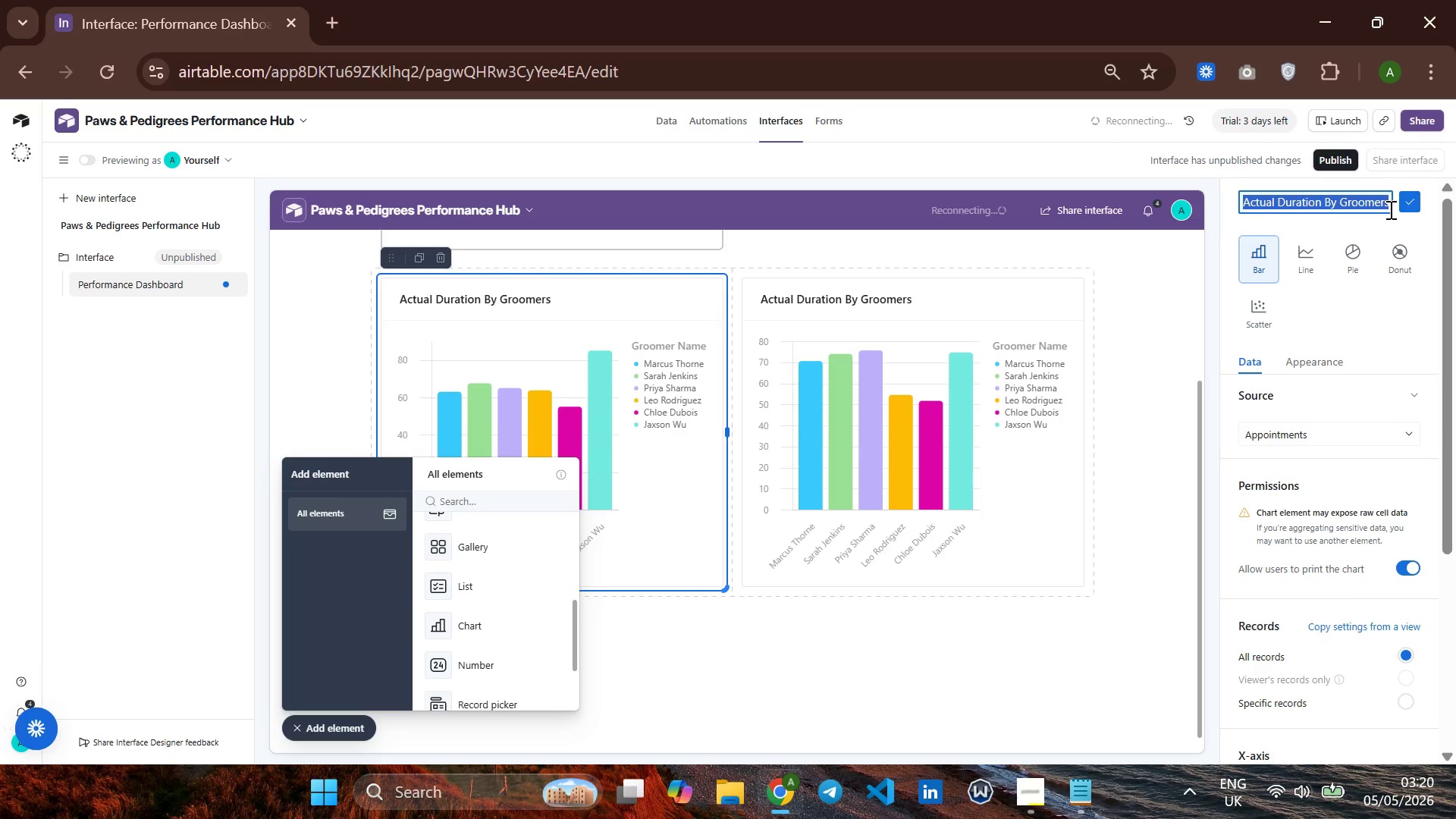 
mouse_move([1328, 425])
 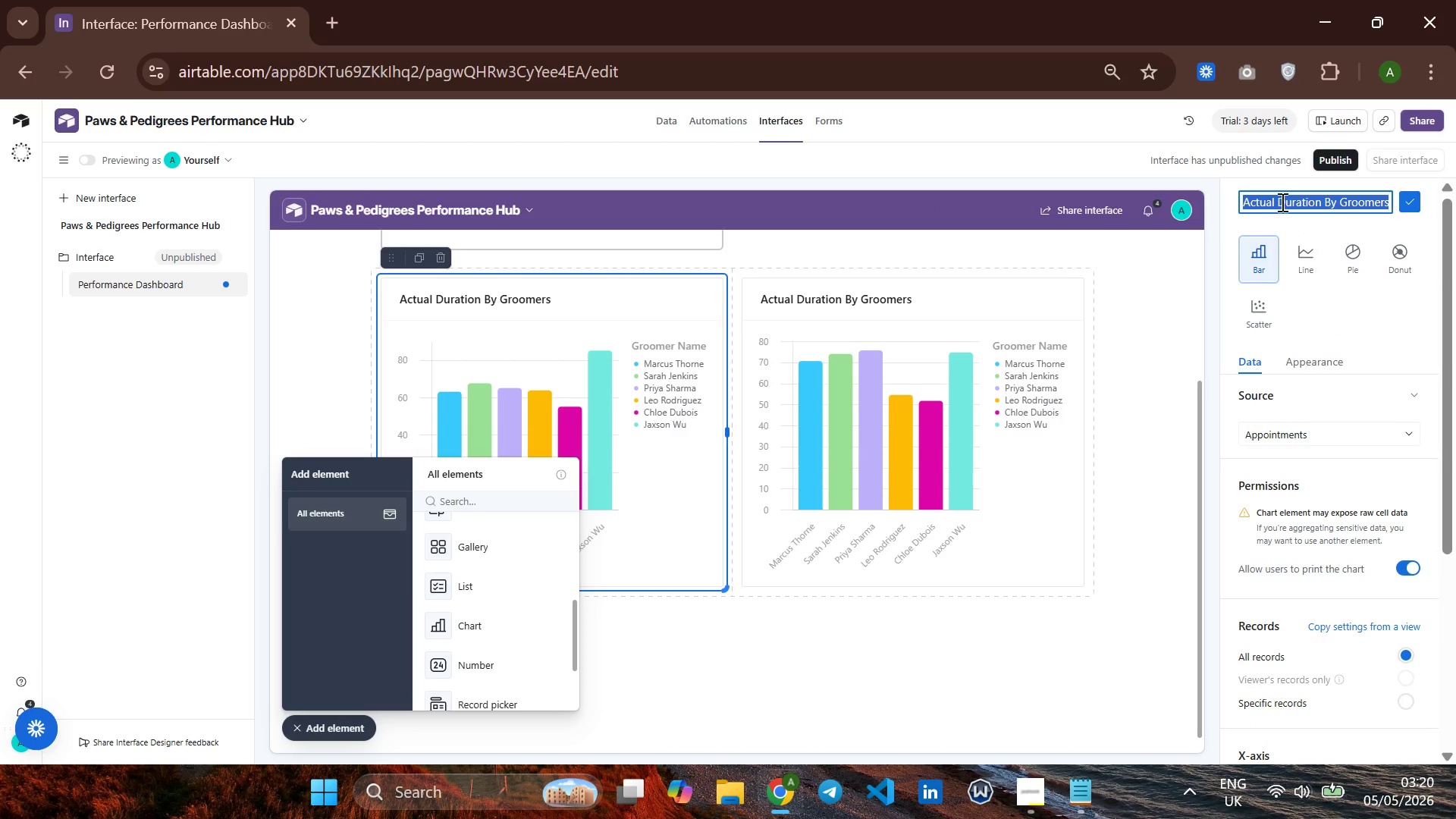 
left_click([1279, 202])
 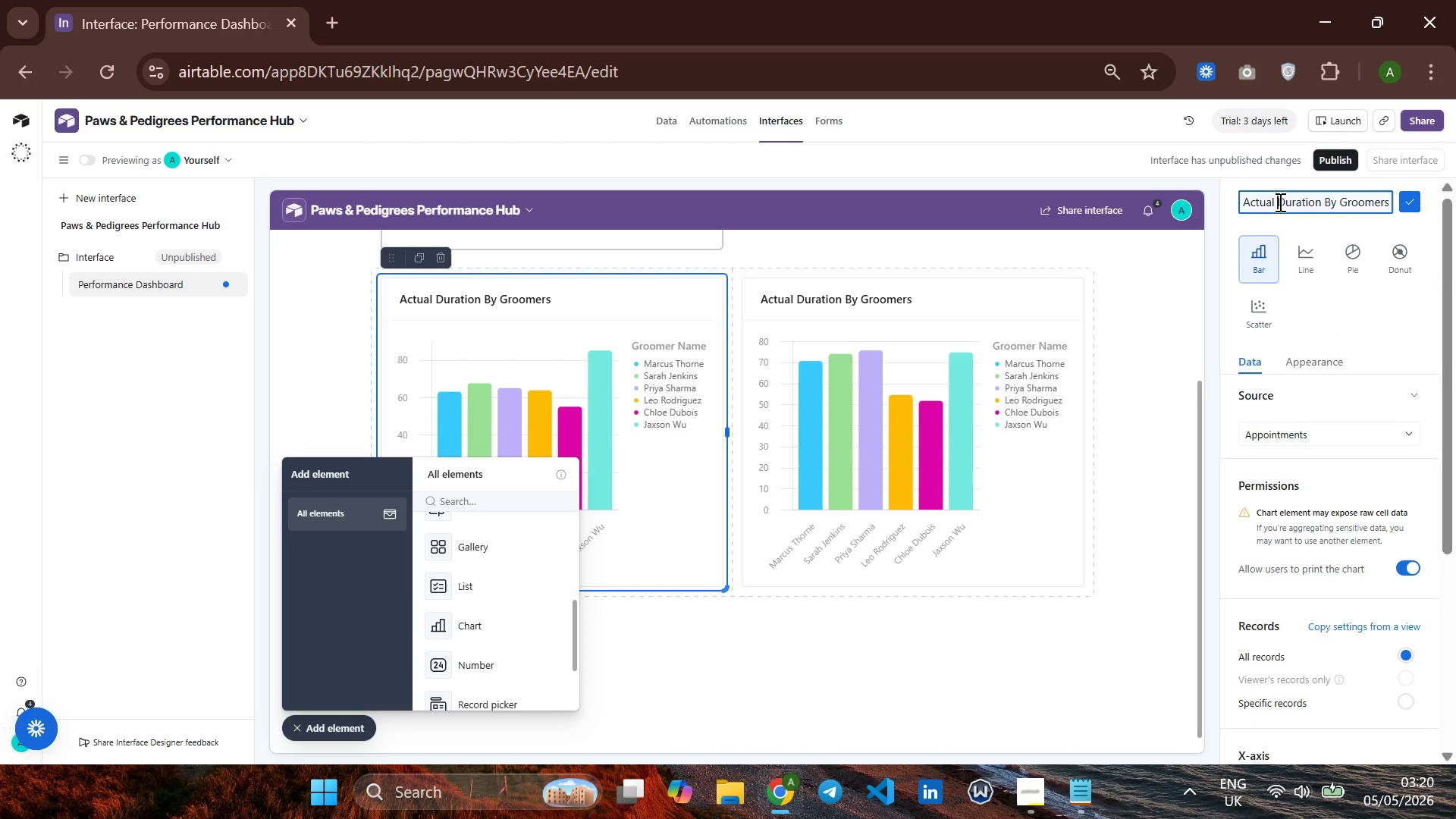 
key(ArrowLeft)
 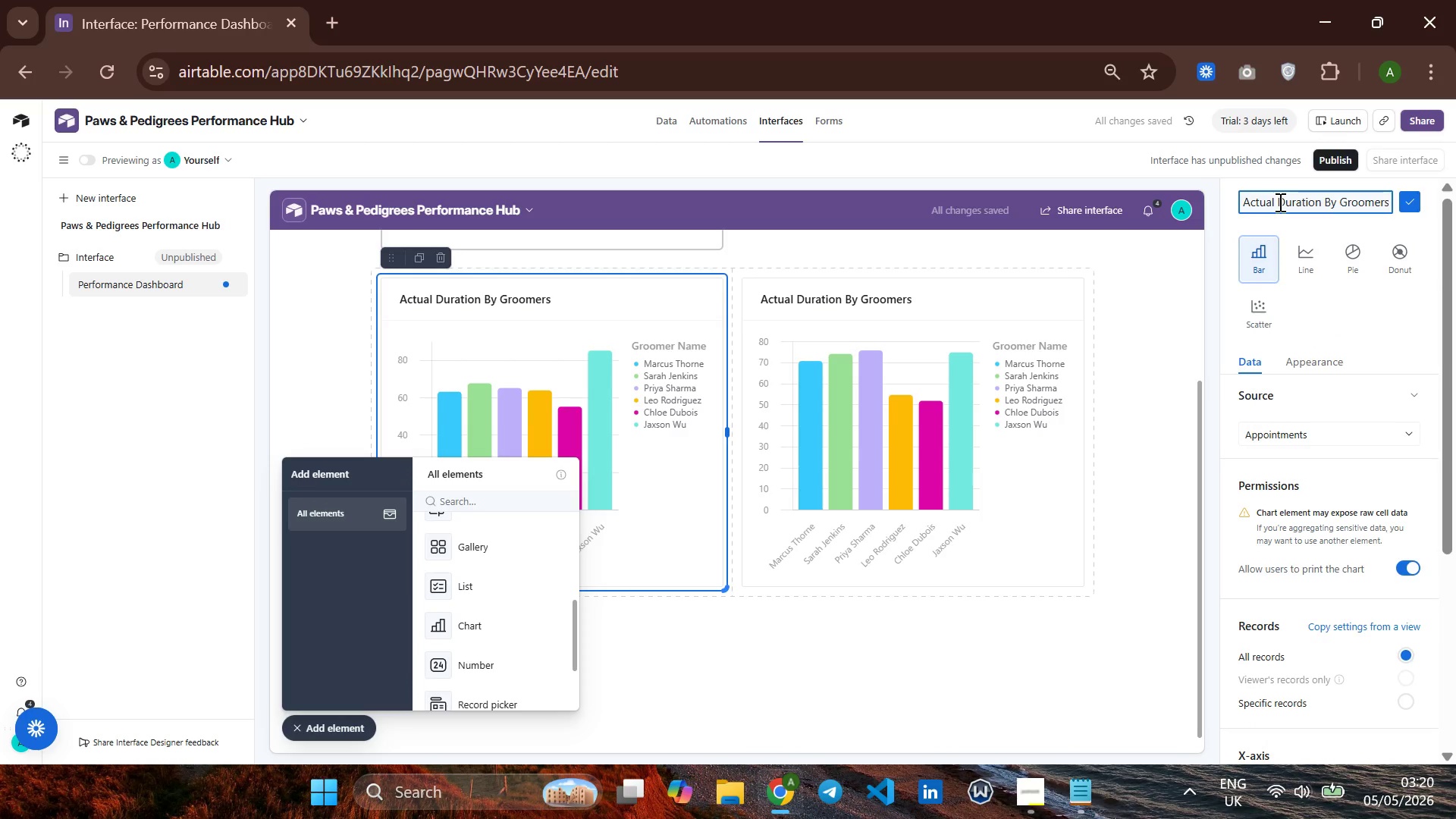 
hold_key(key=Backspace, duration=0.8)
 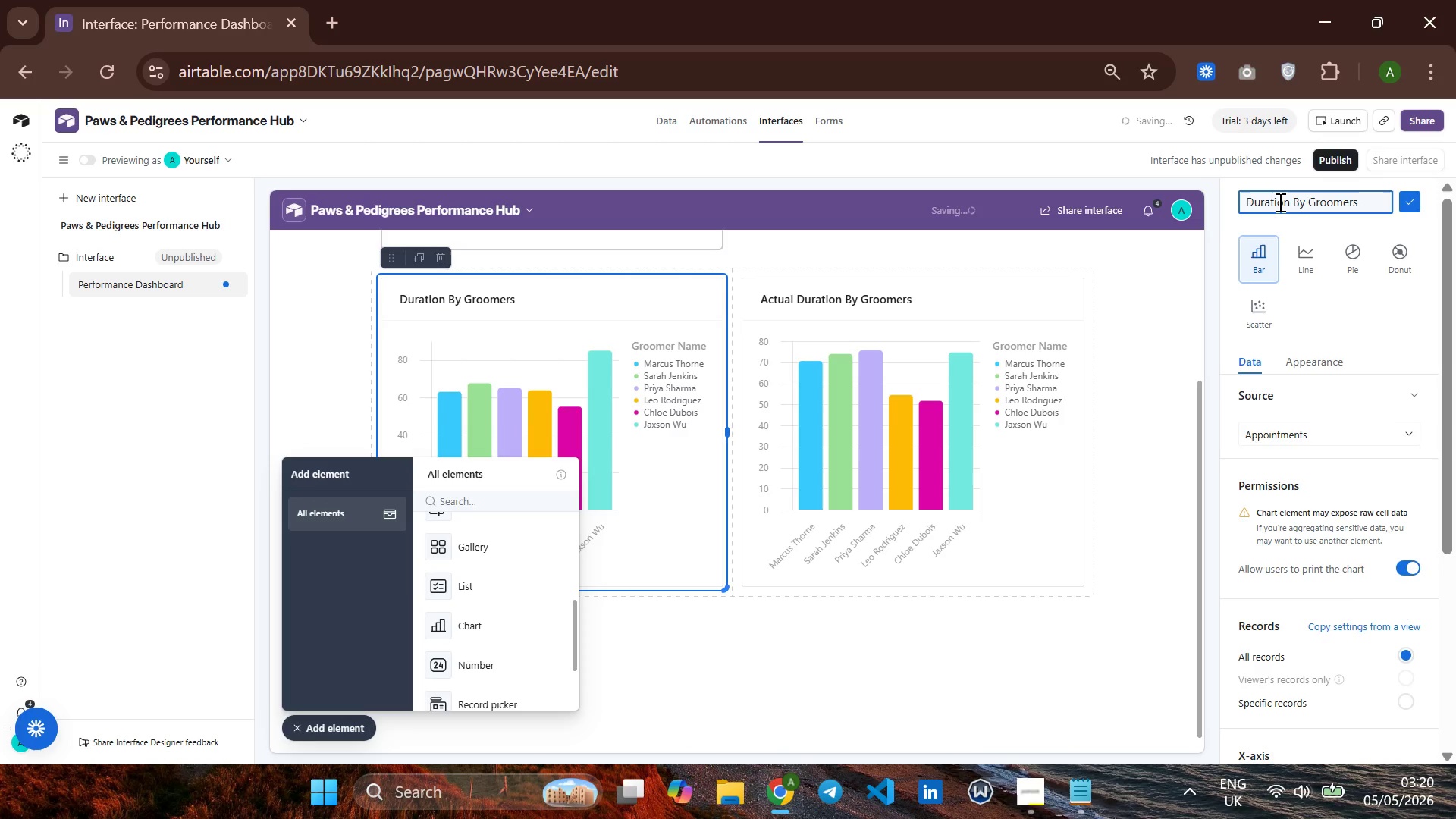 
type(Planned)
 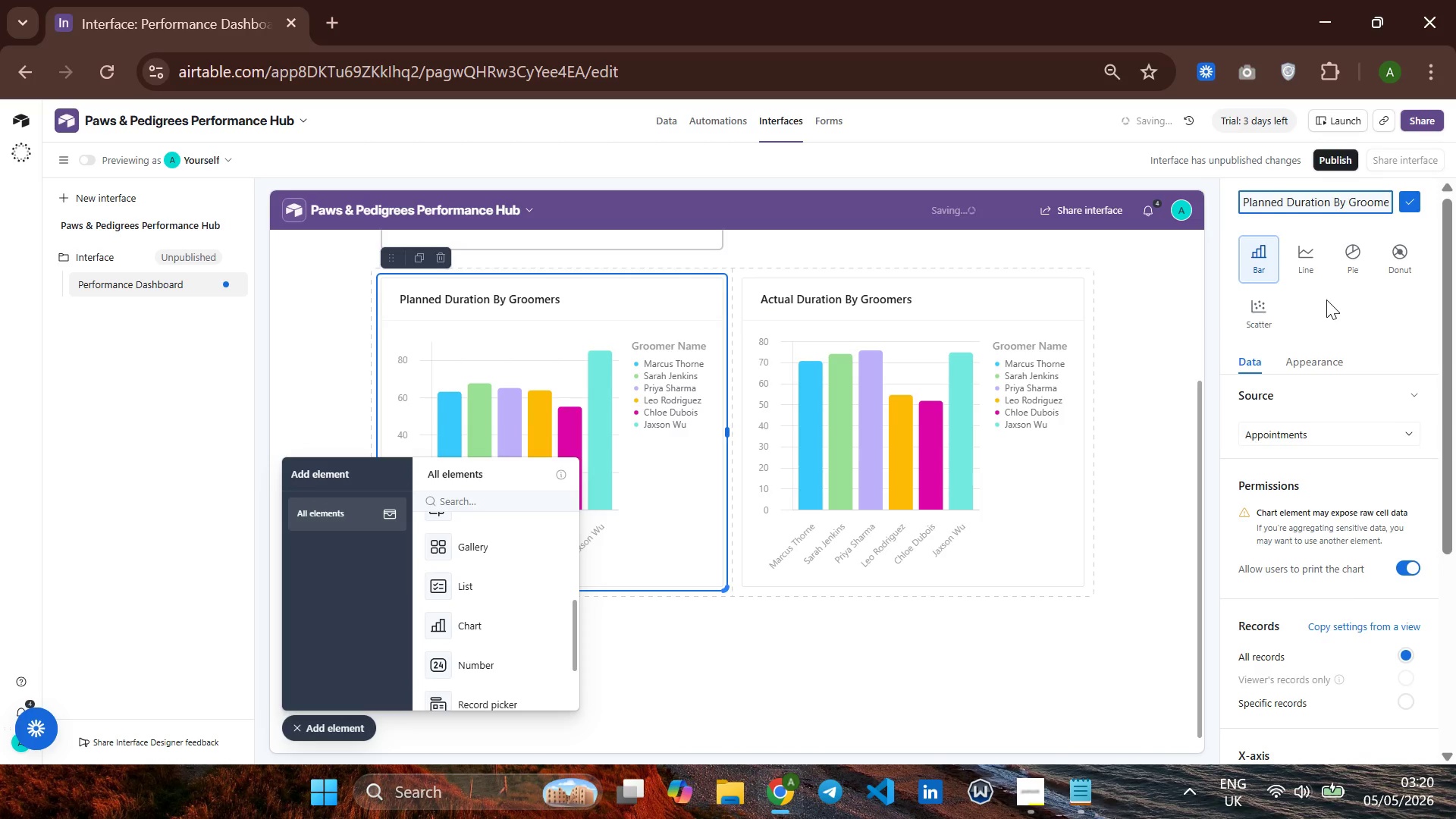 
left_click([1148, 326])
 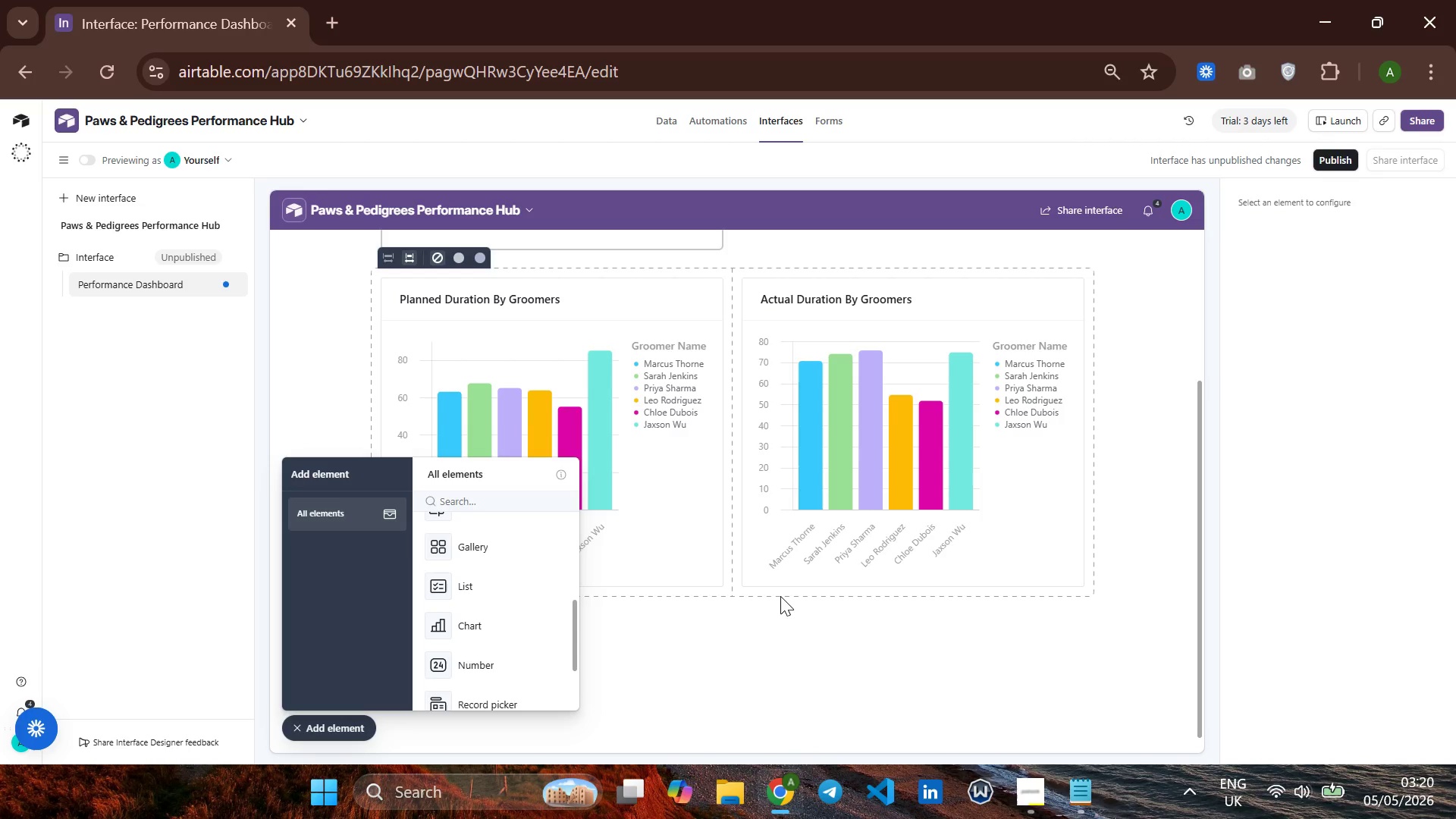 
wait(15.41)
 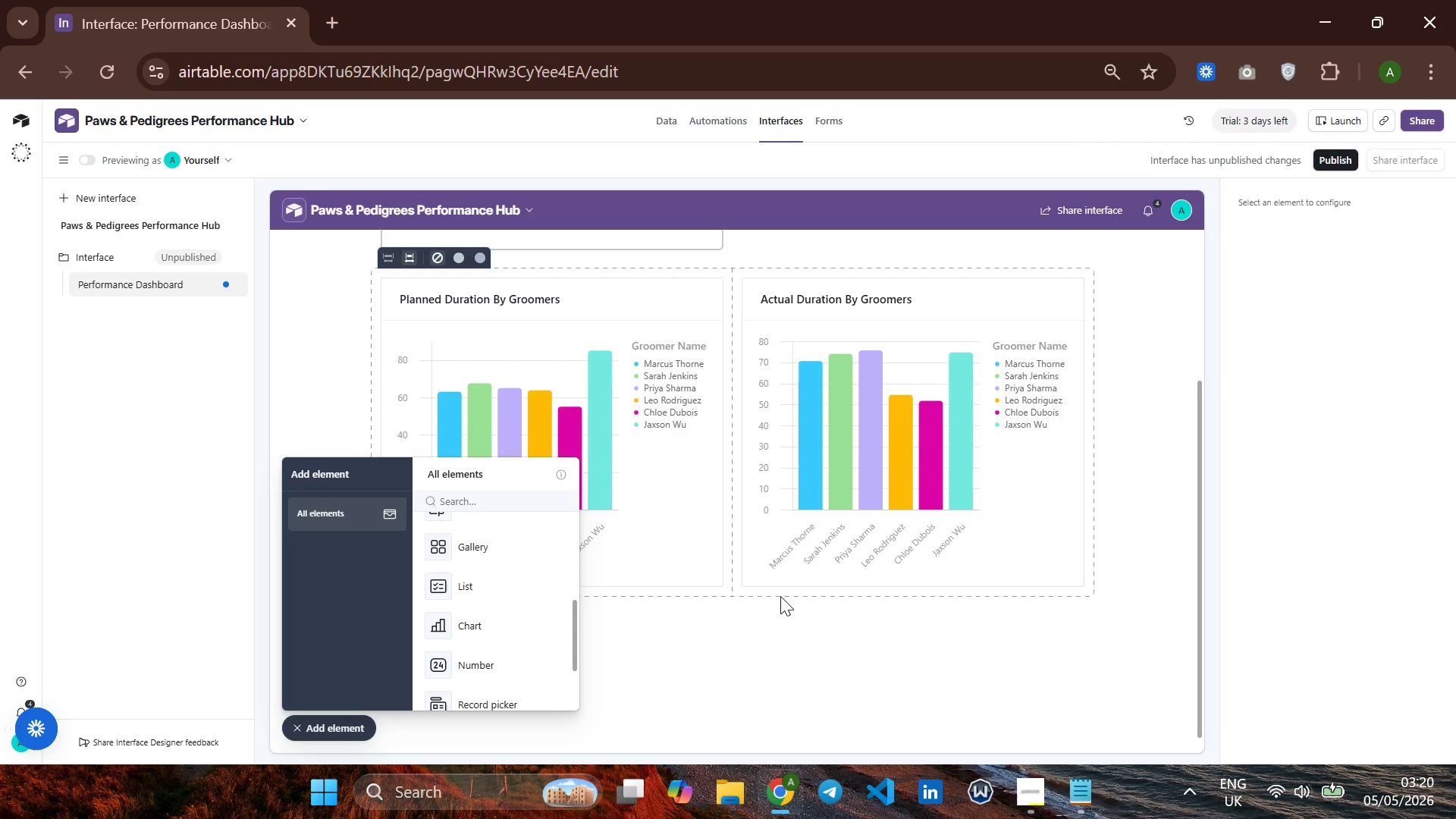 
left_click([463, 616])
 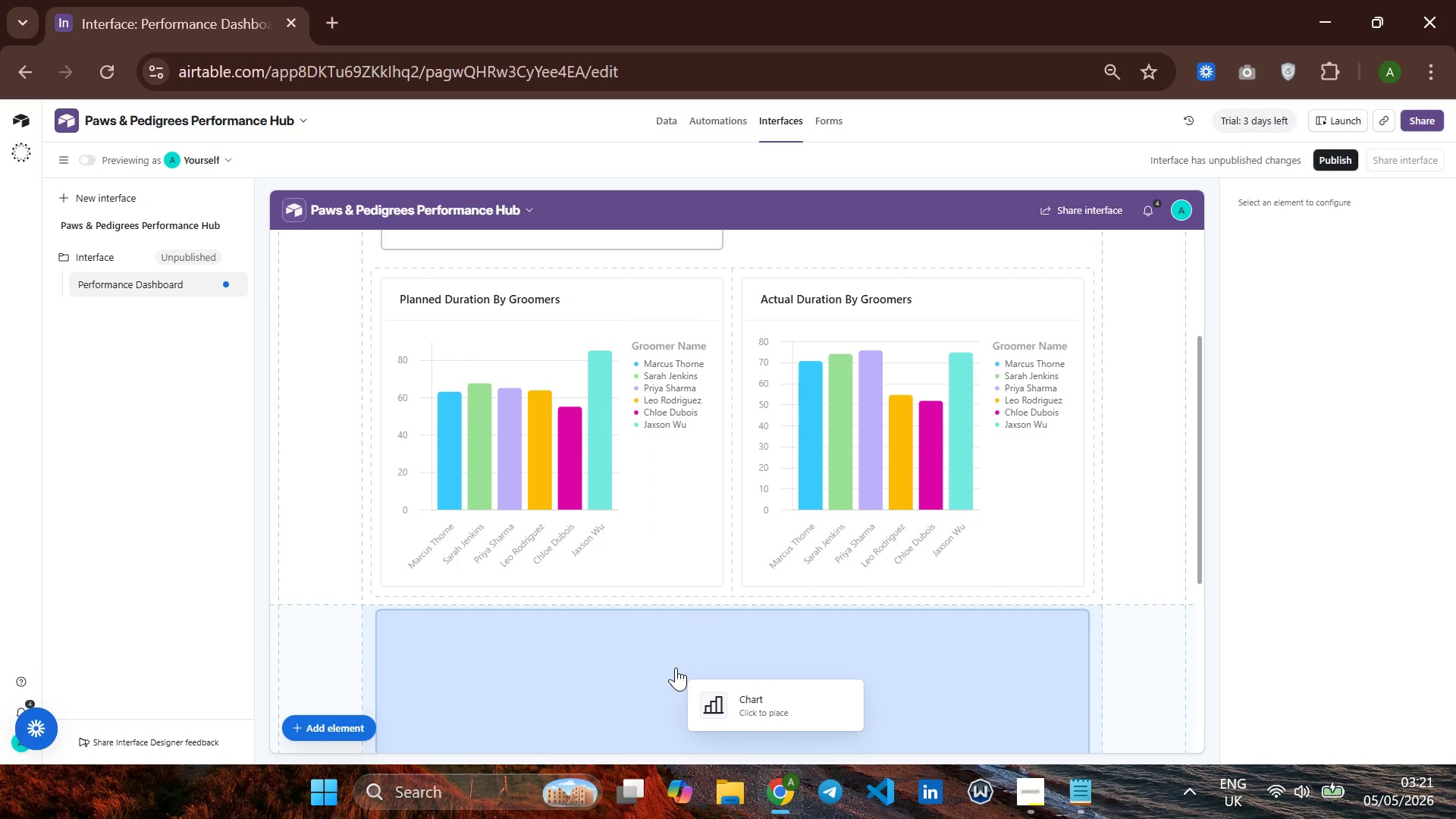 
left_click([676, 667])
 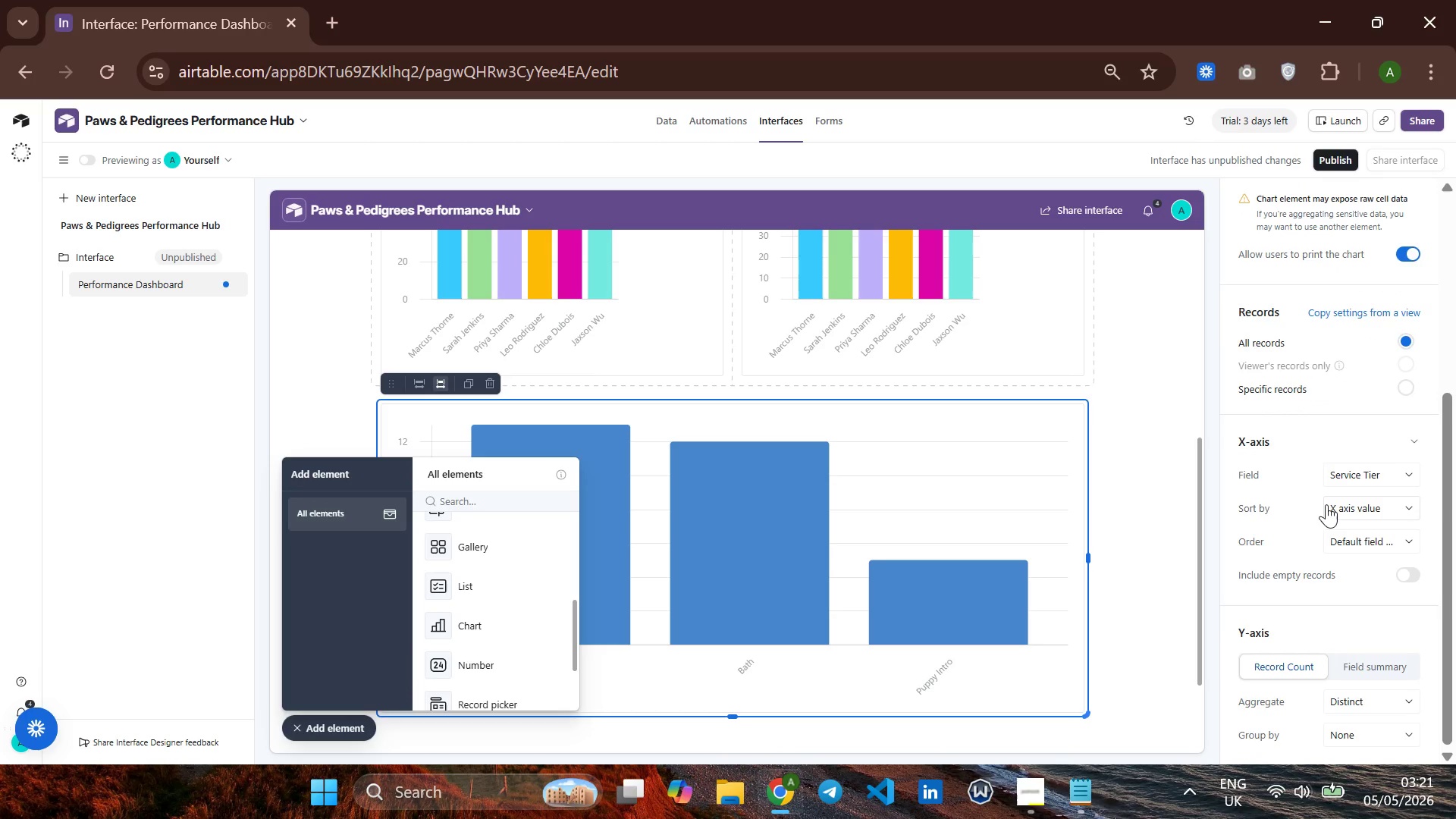 
wait(16.84)
 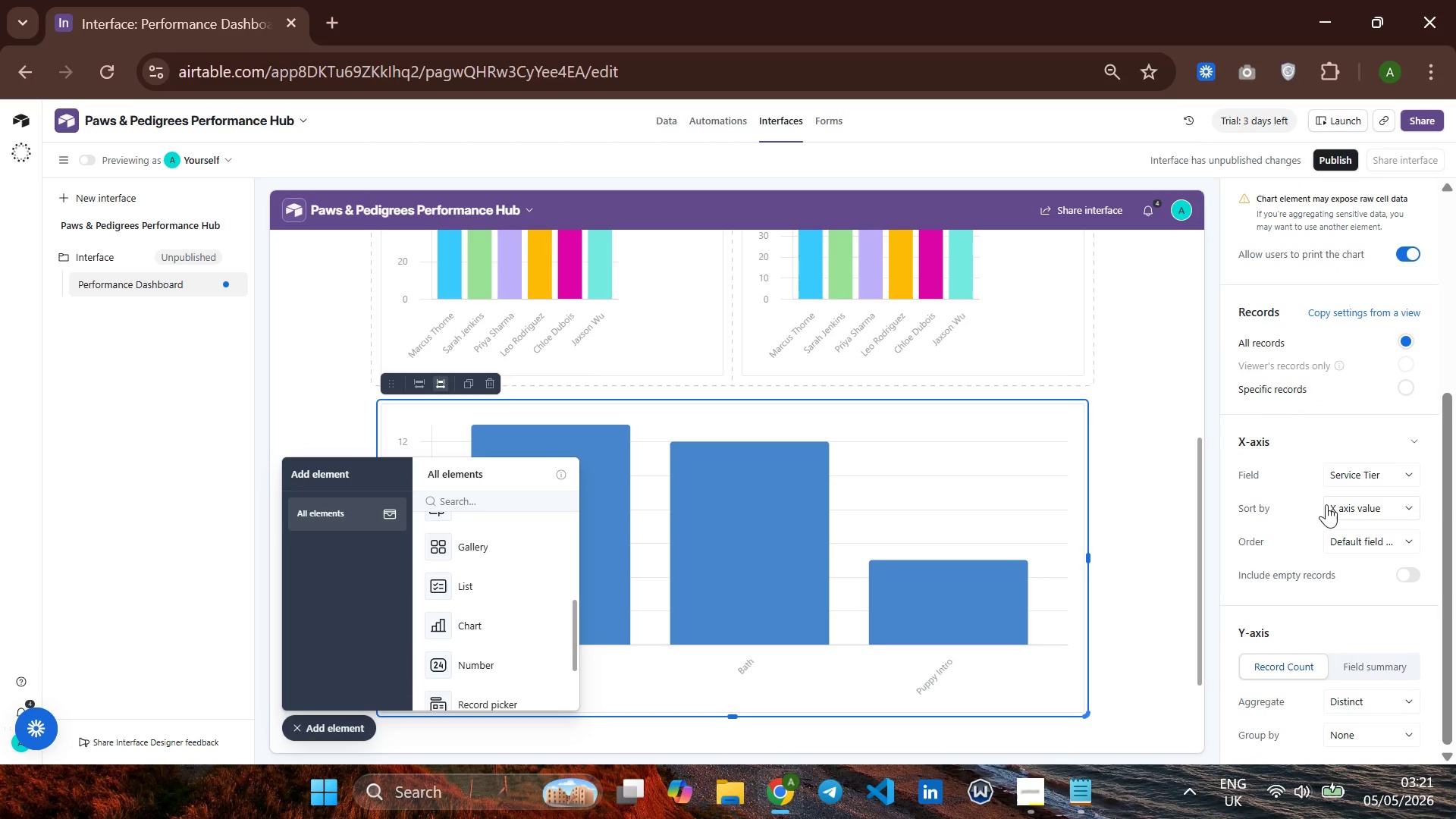 
left_click([1319, 612])
 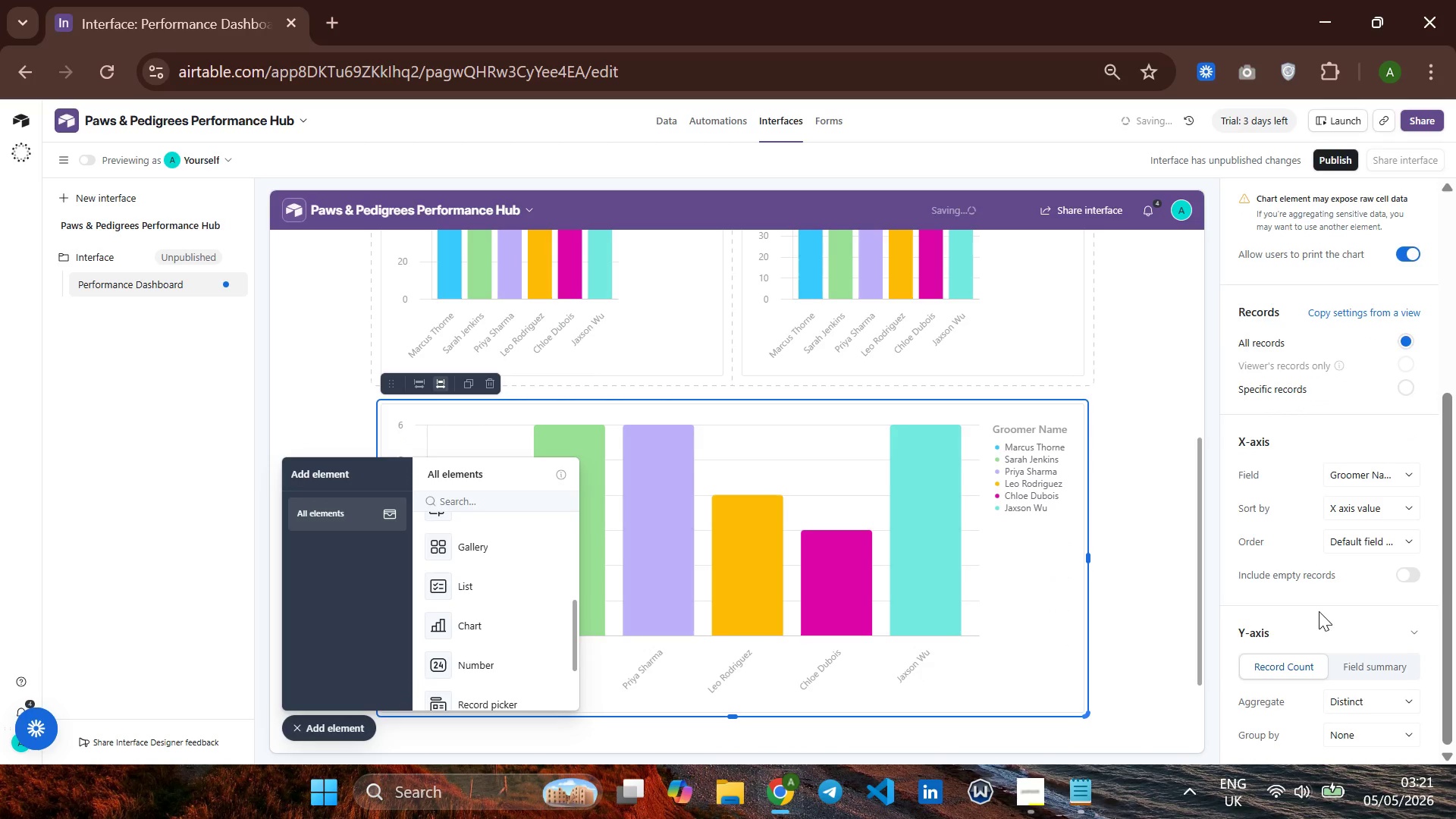 
scroll: coordinate [1319, 611], scroll_direction: down, amount: 2.0
 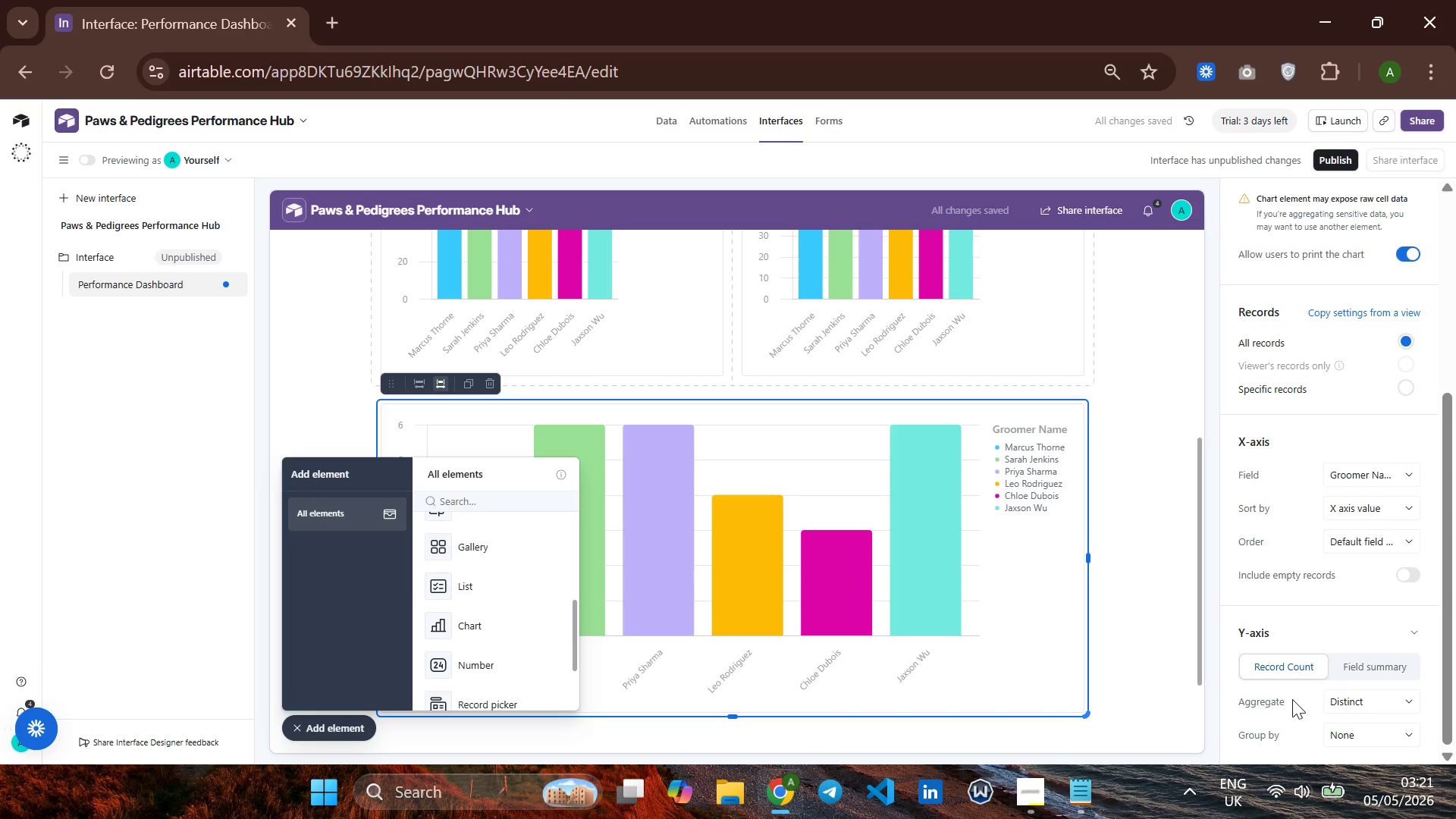 
left_click([1382, 668])
 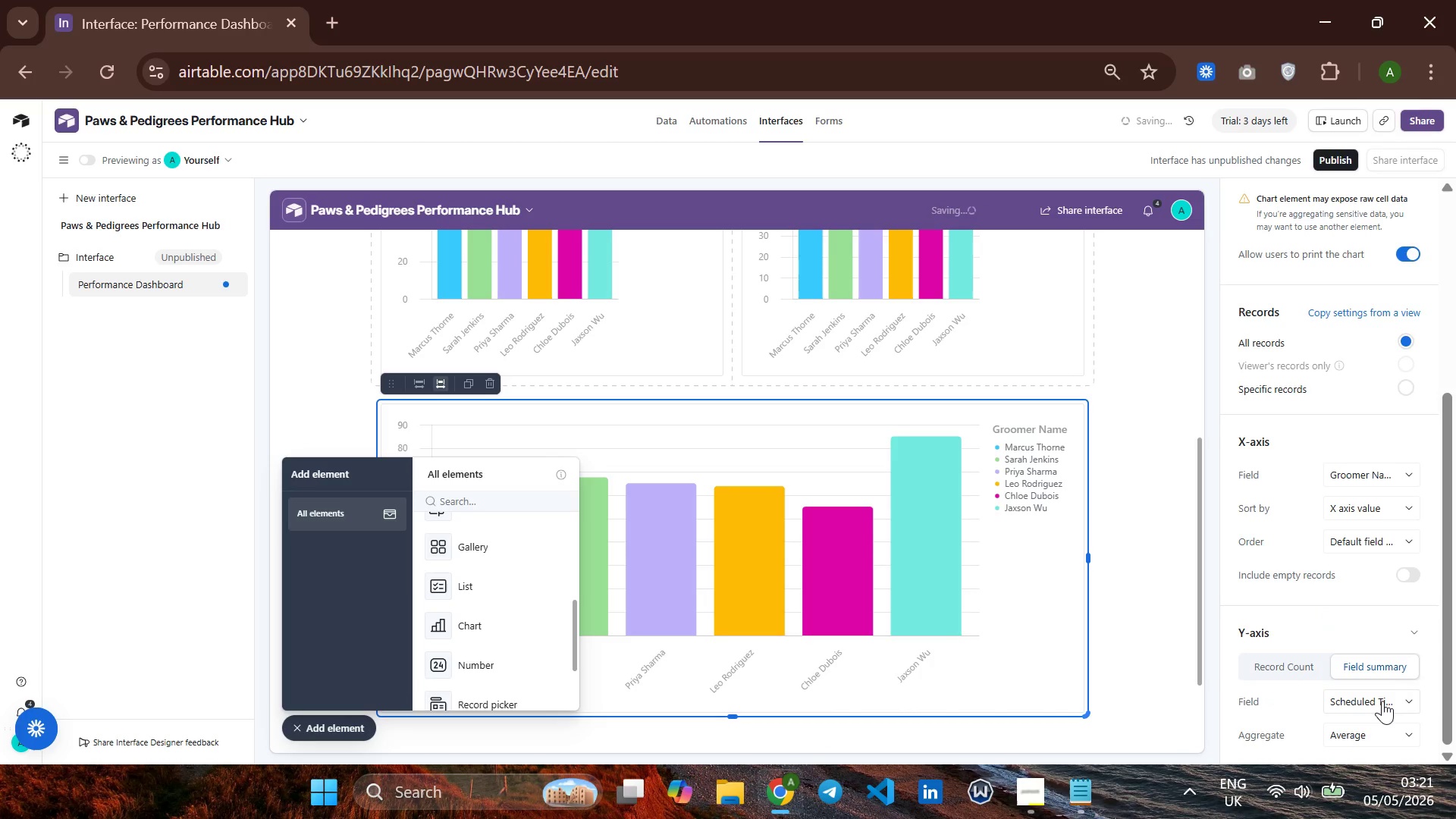 
left_click([1382, 701])
 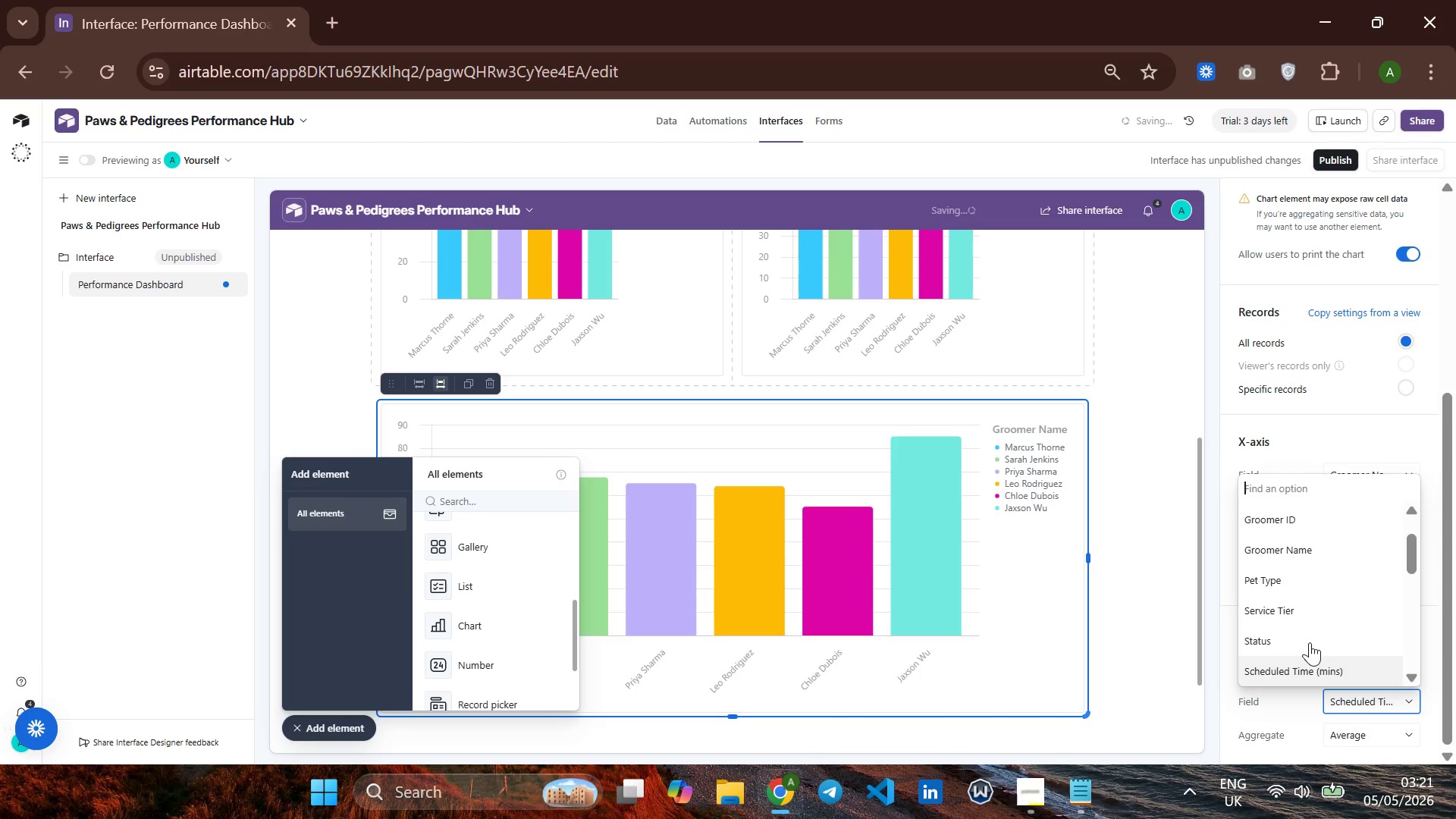 
scroll: coordinate [1307, 587], scroll_direction: down, amount: 5.0
 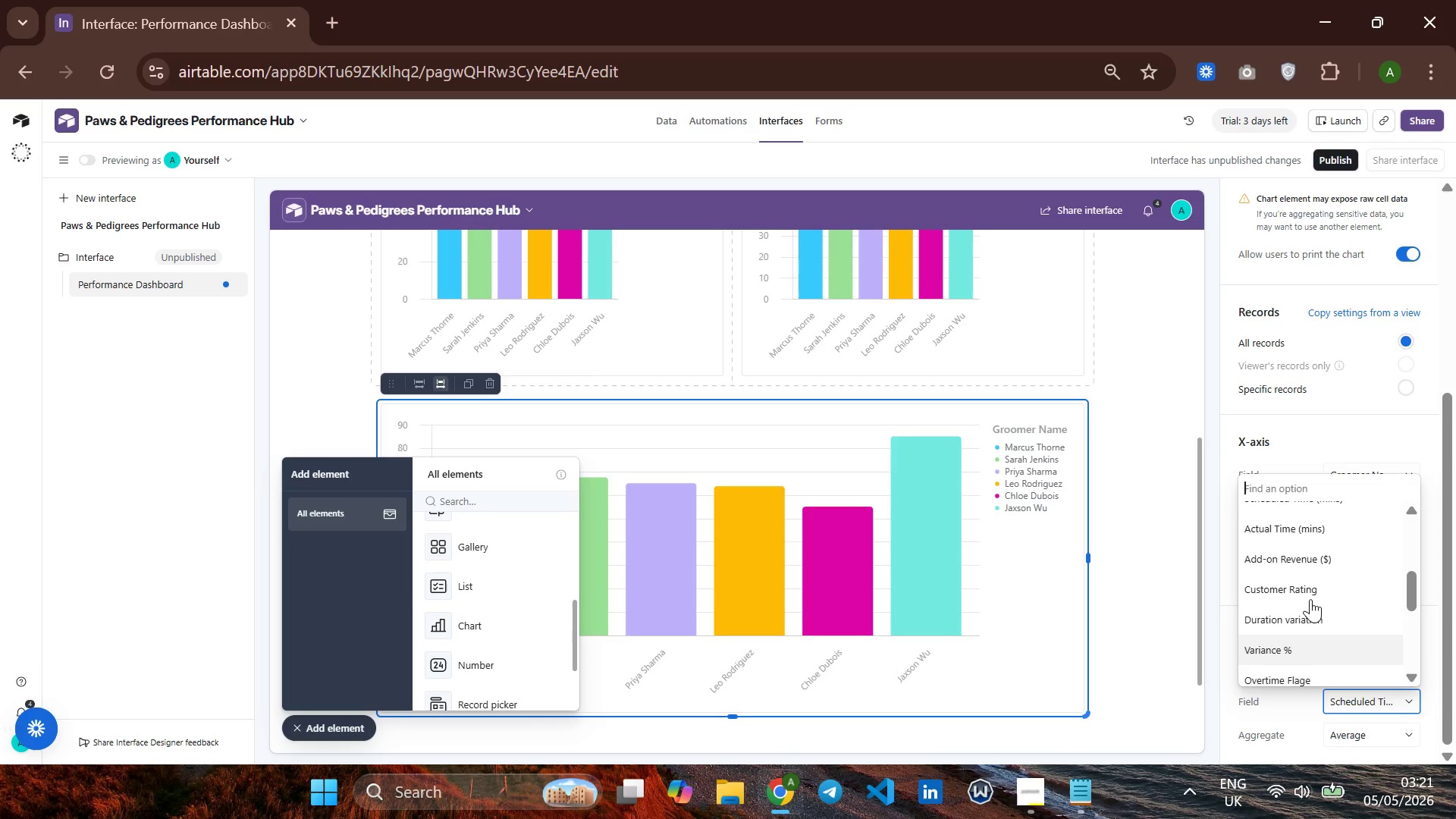 
wait(5.53)
 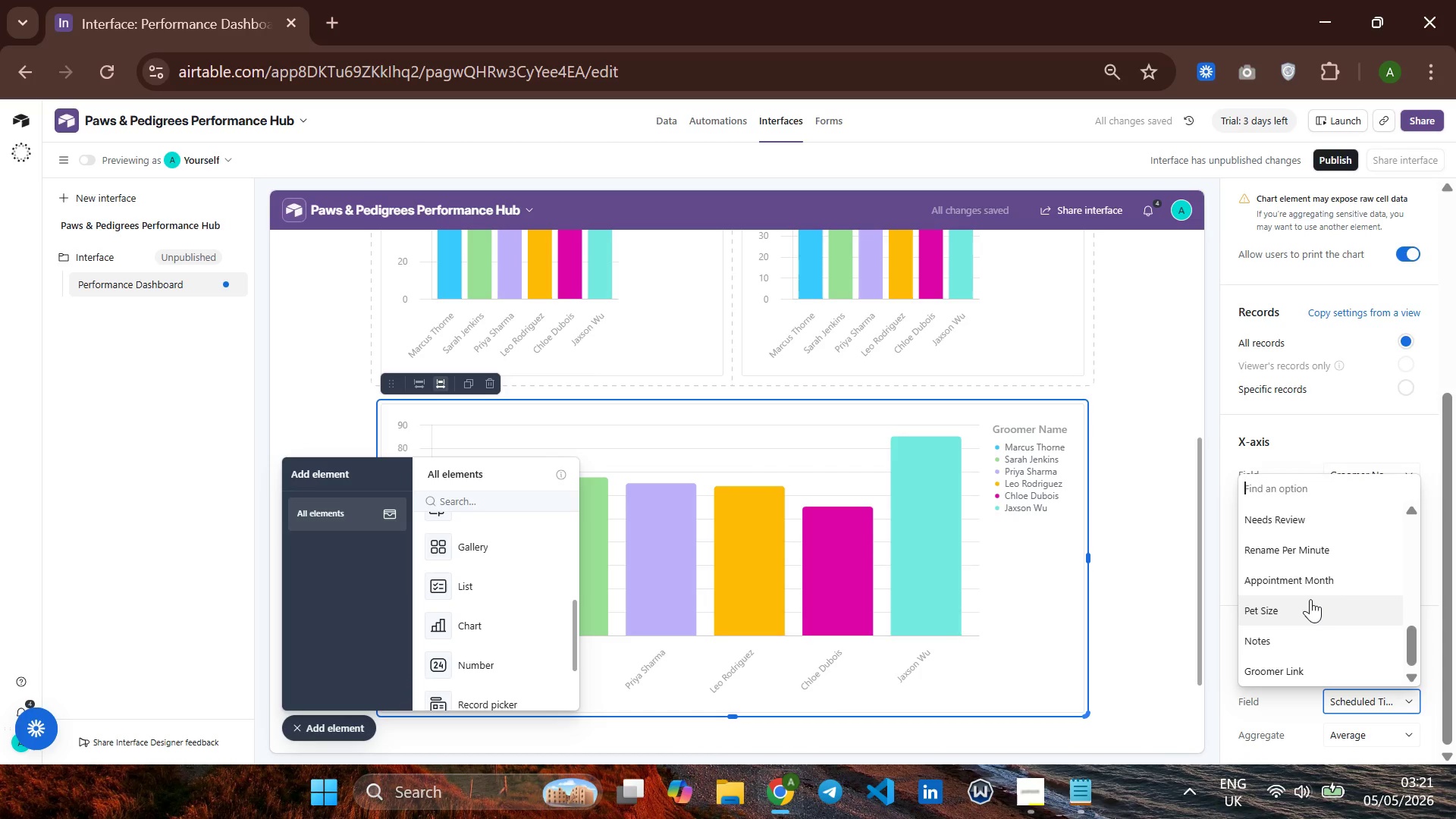 
left_click([1308, 607])
 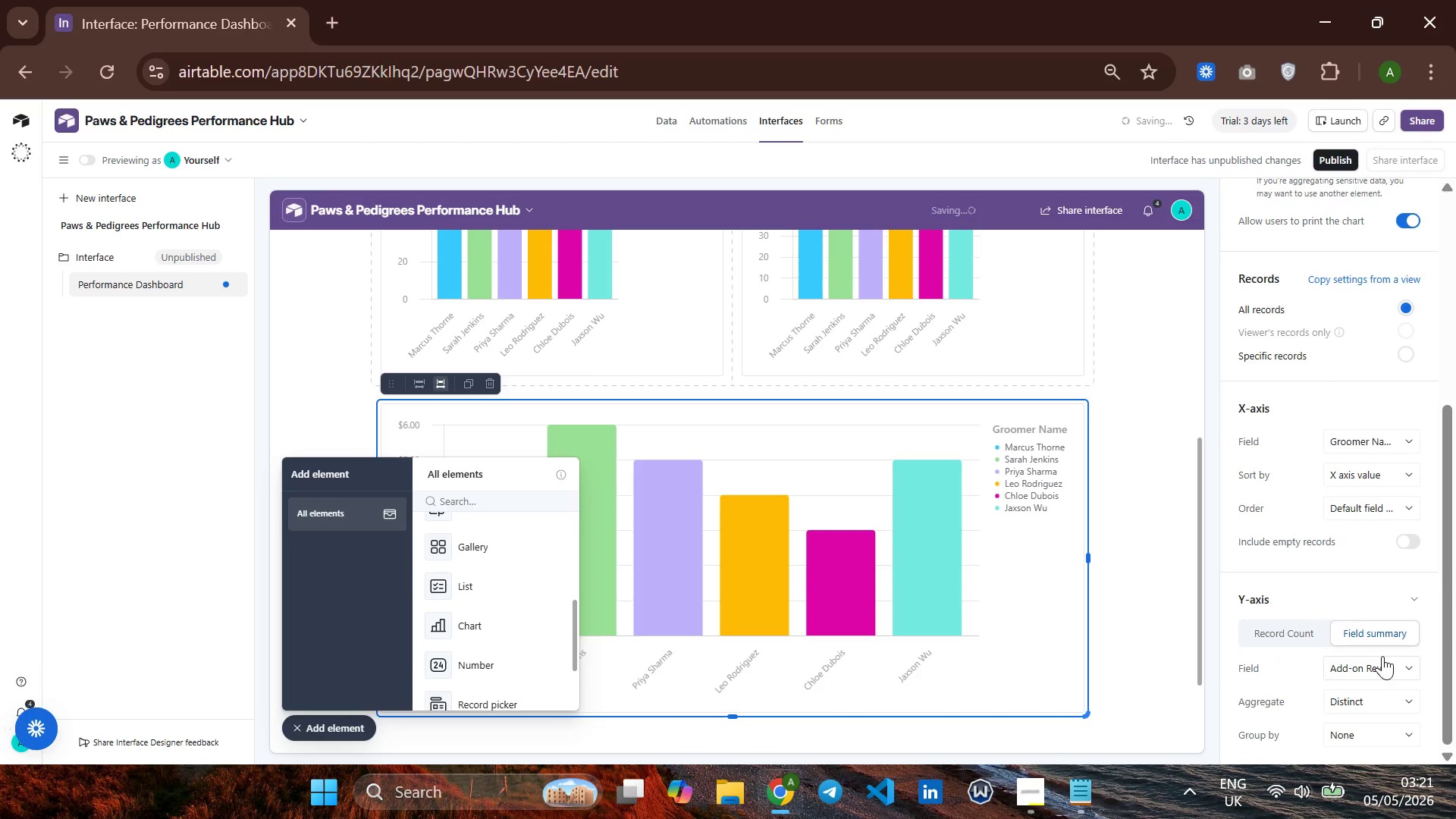 
left_click([1357, 698])
 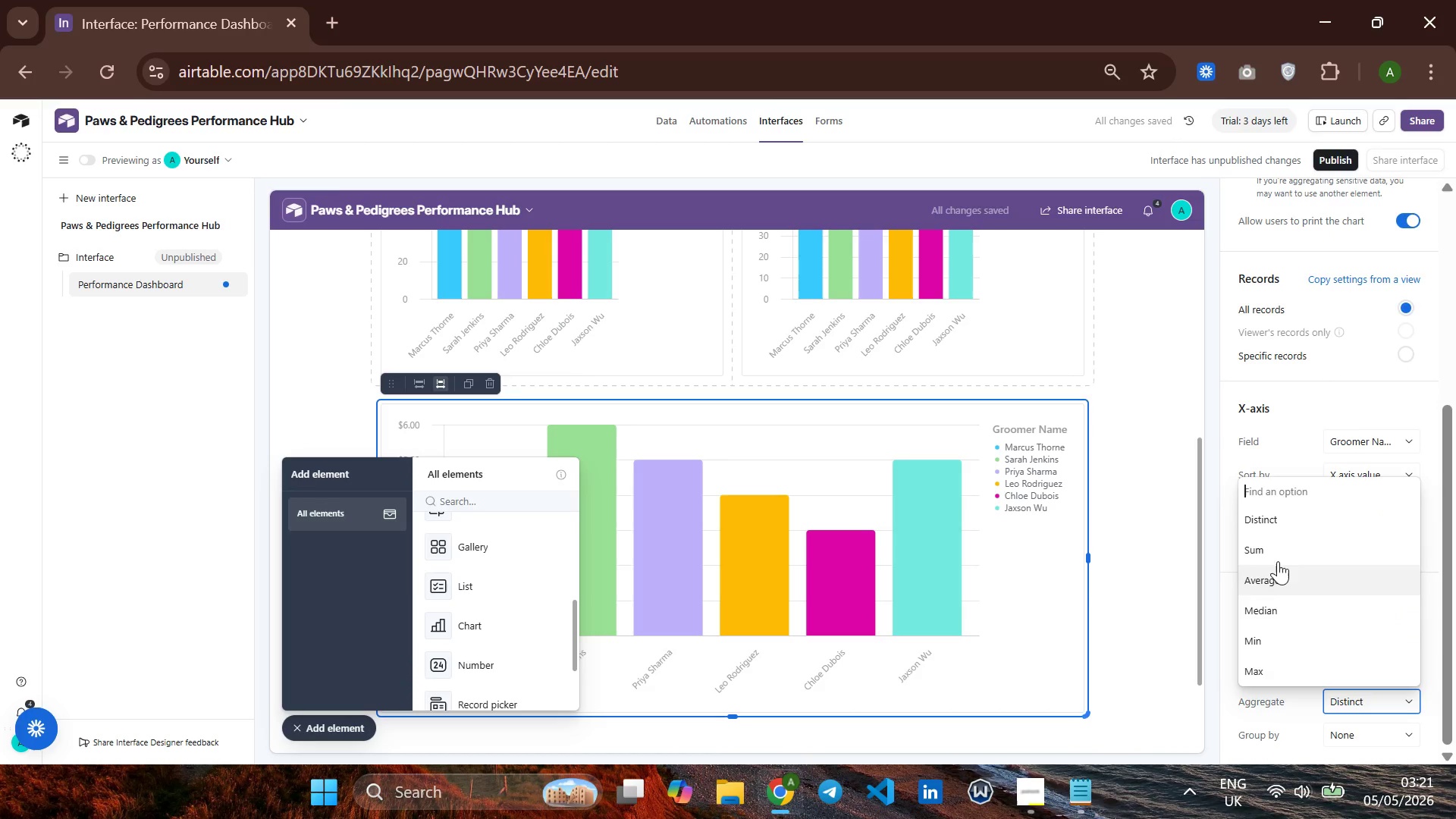 
left_click([1276, 553])
 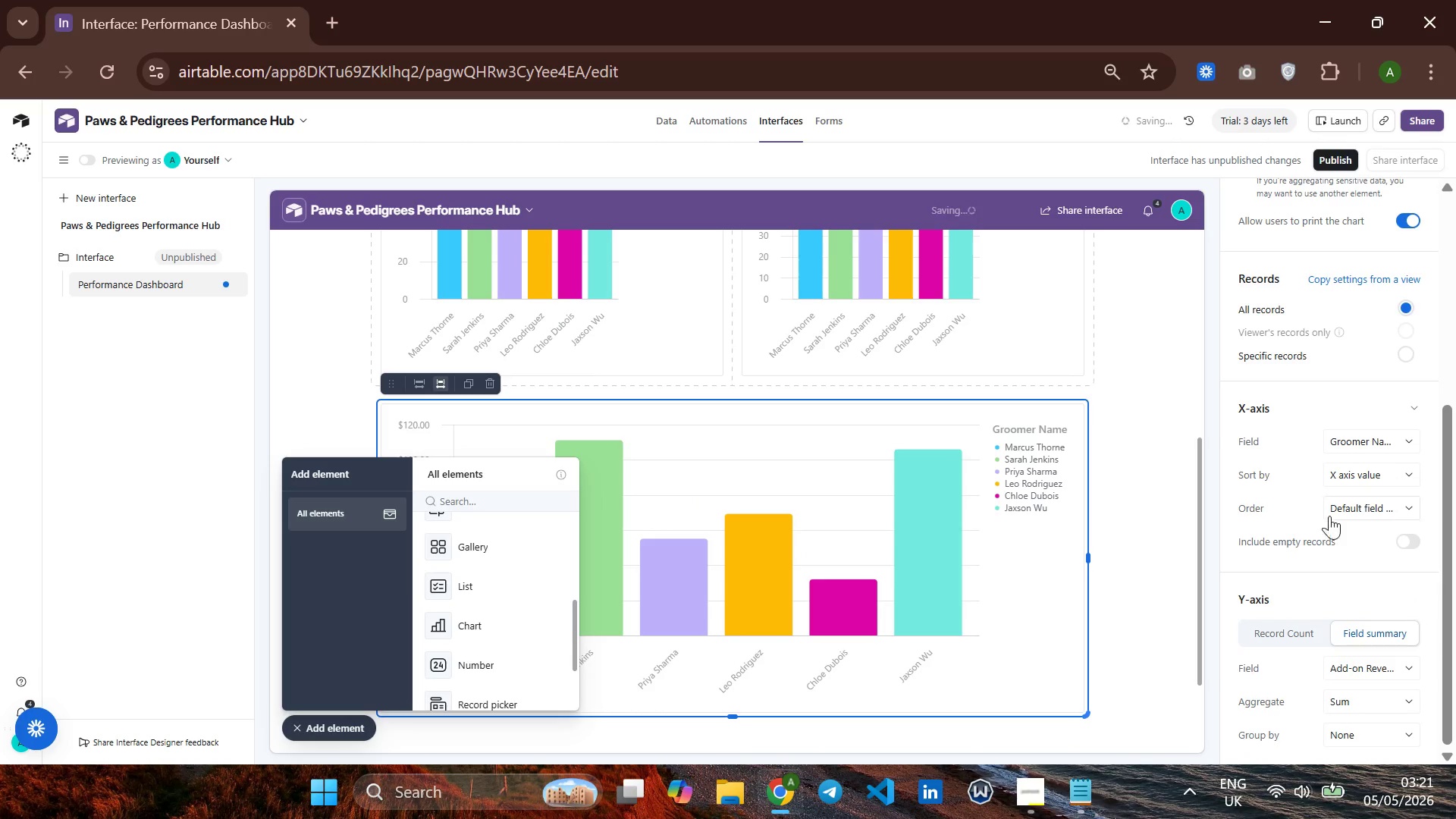 
left_click([1034, 340])
 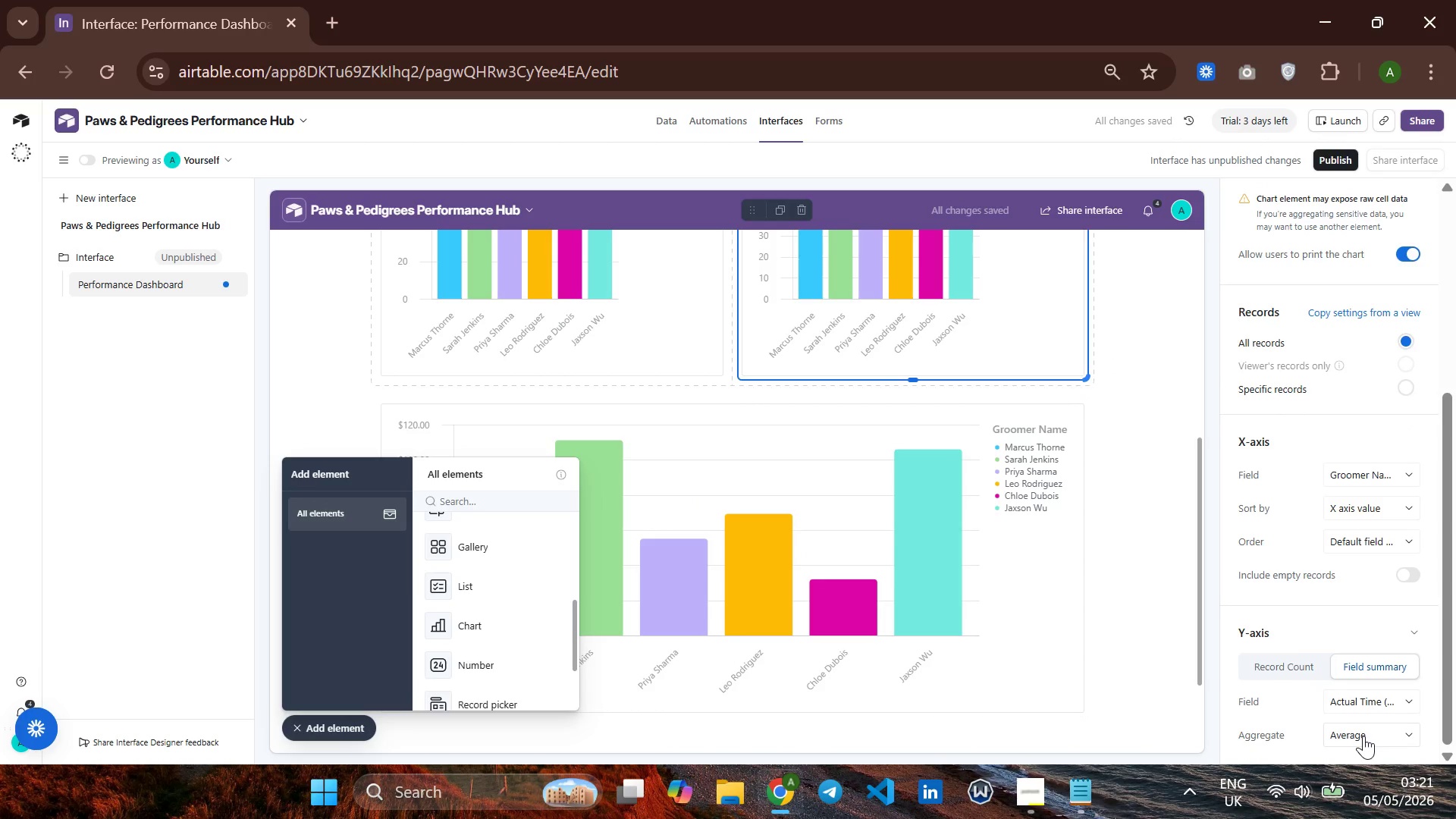 
wait(5.48)
 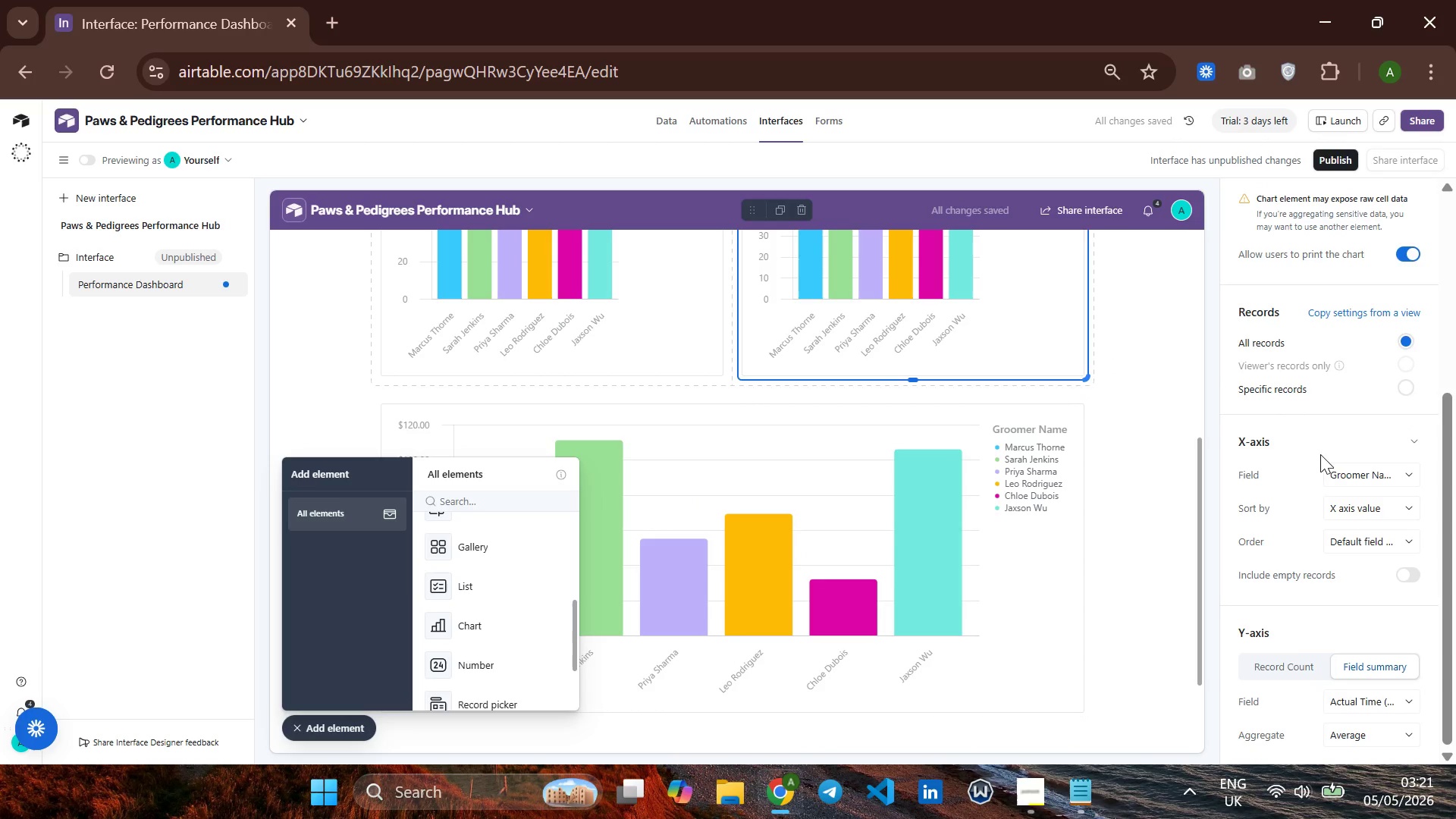 
left_click([1035, 631])
 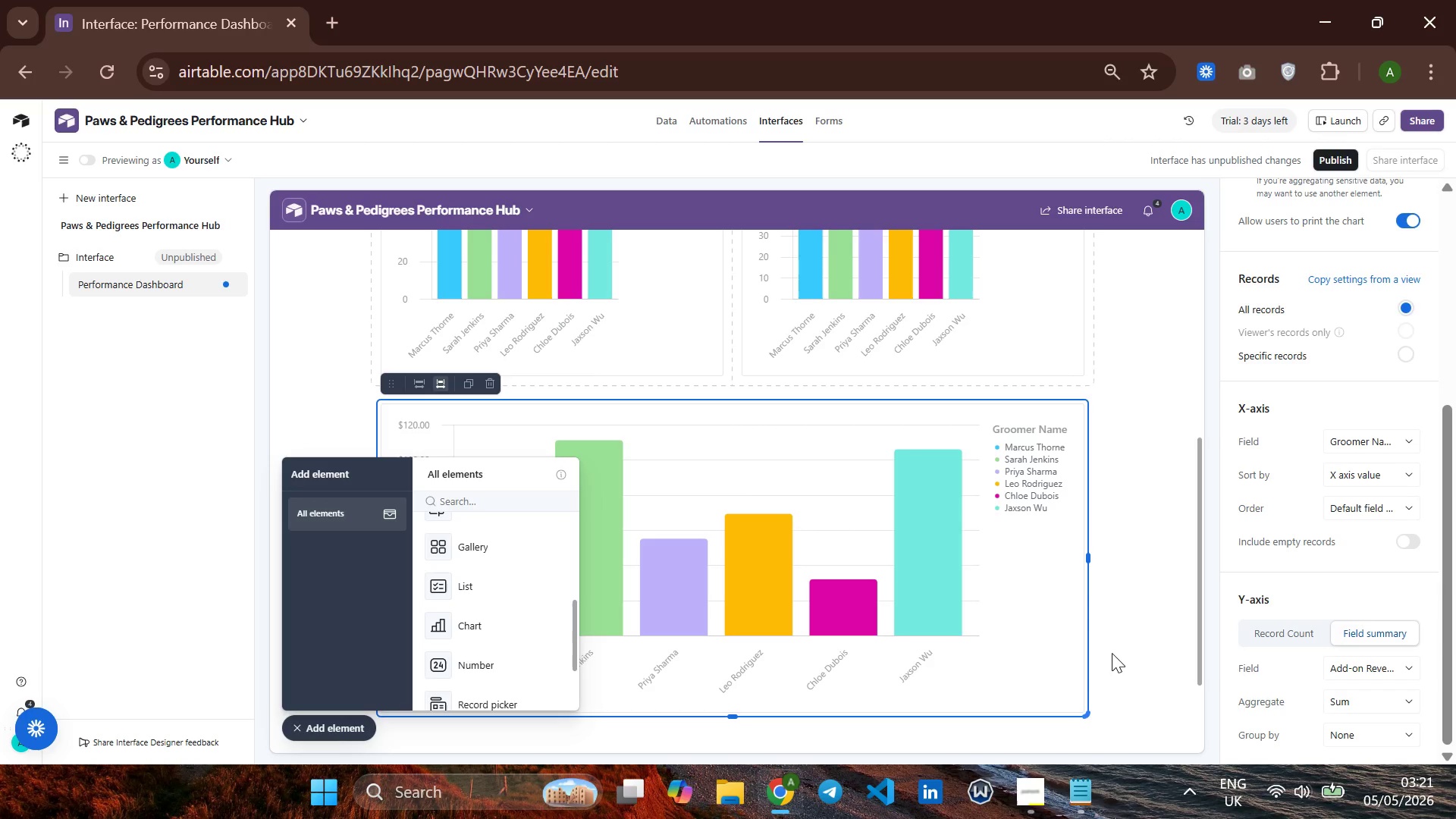 
wait(5.16)
 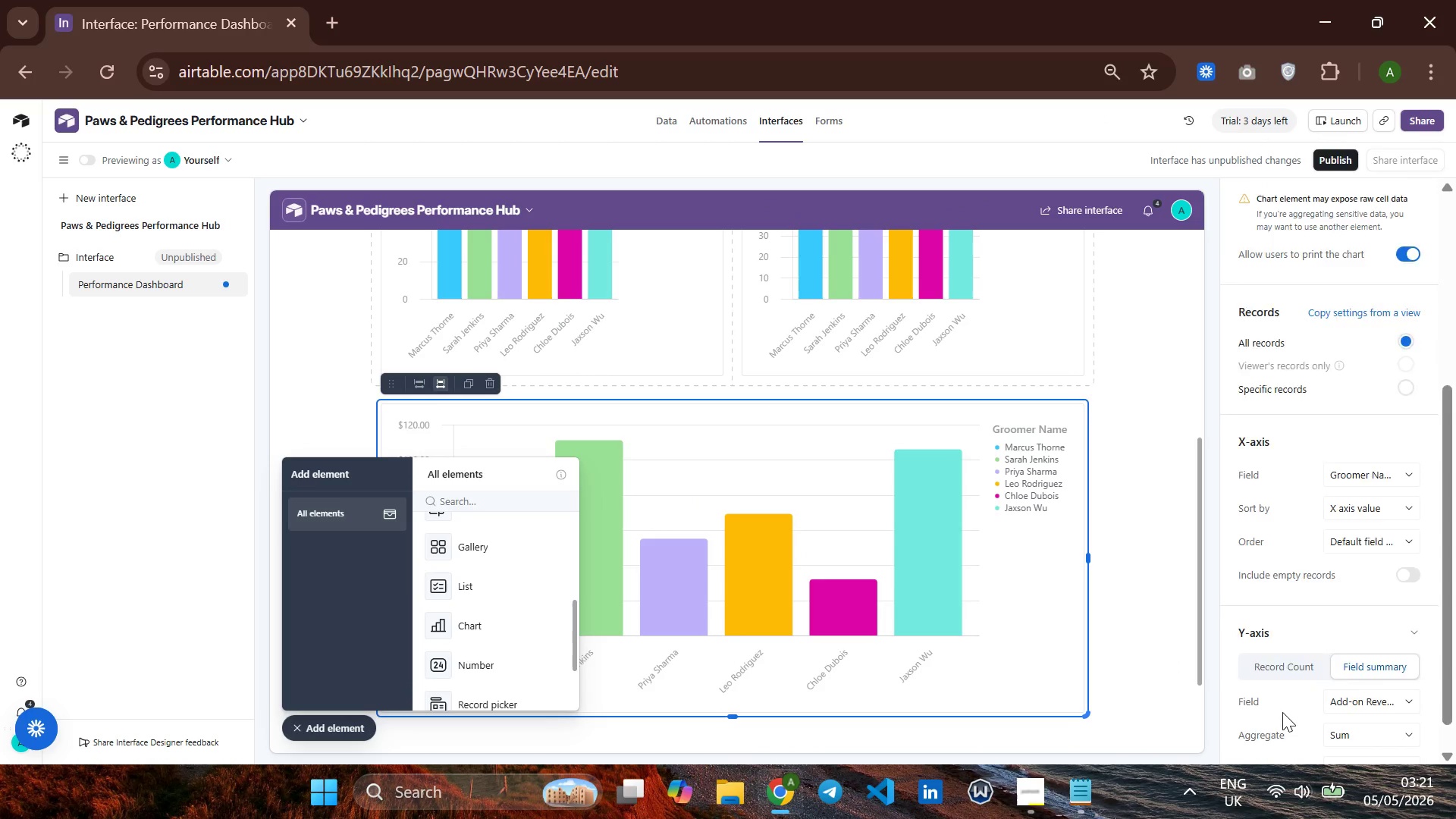 
left_click([1342, 733])
 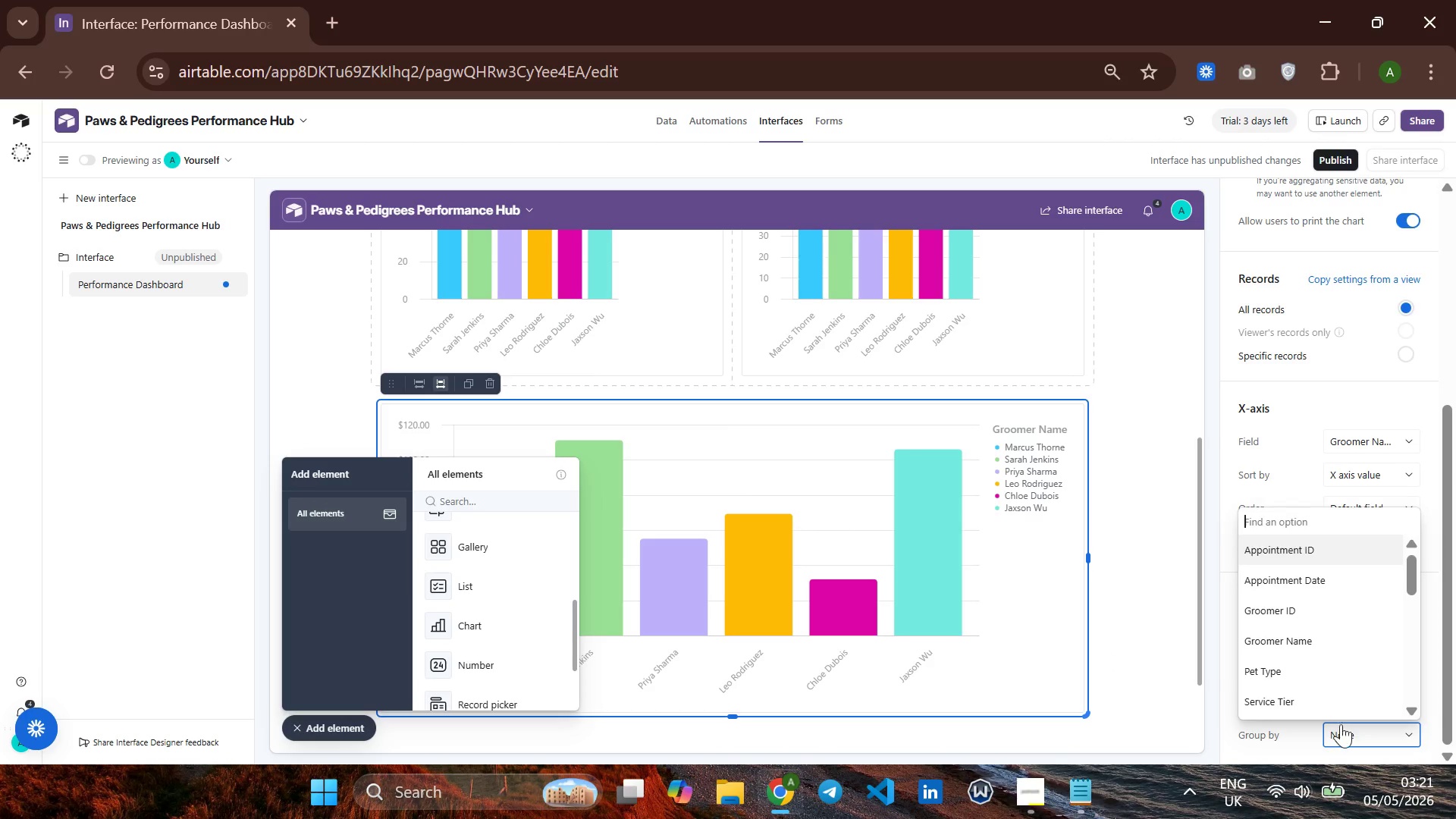 
wait(10.88)
 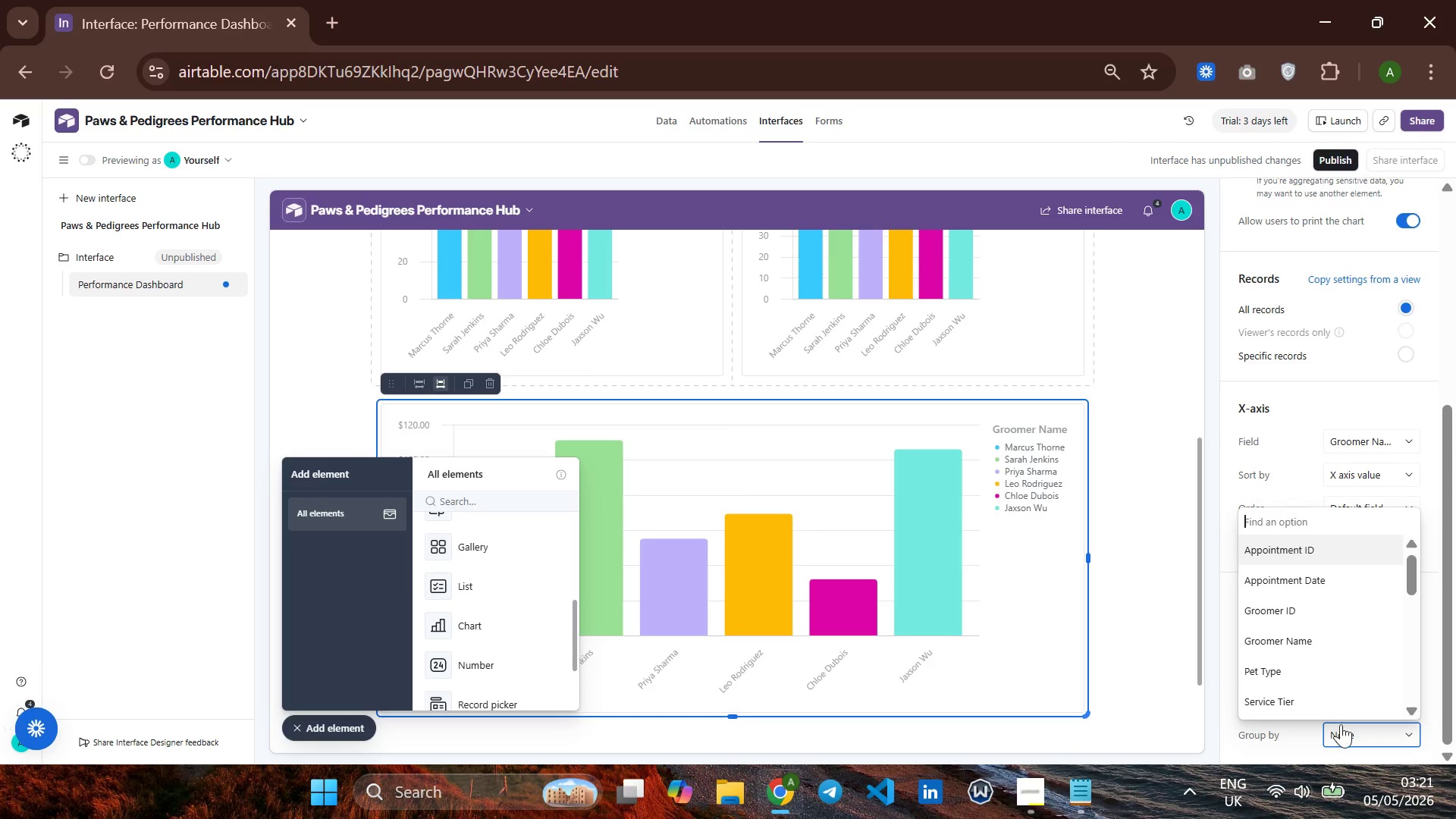 
left_click([1152, 739])
 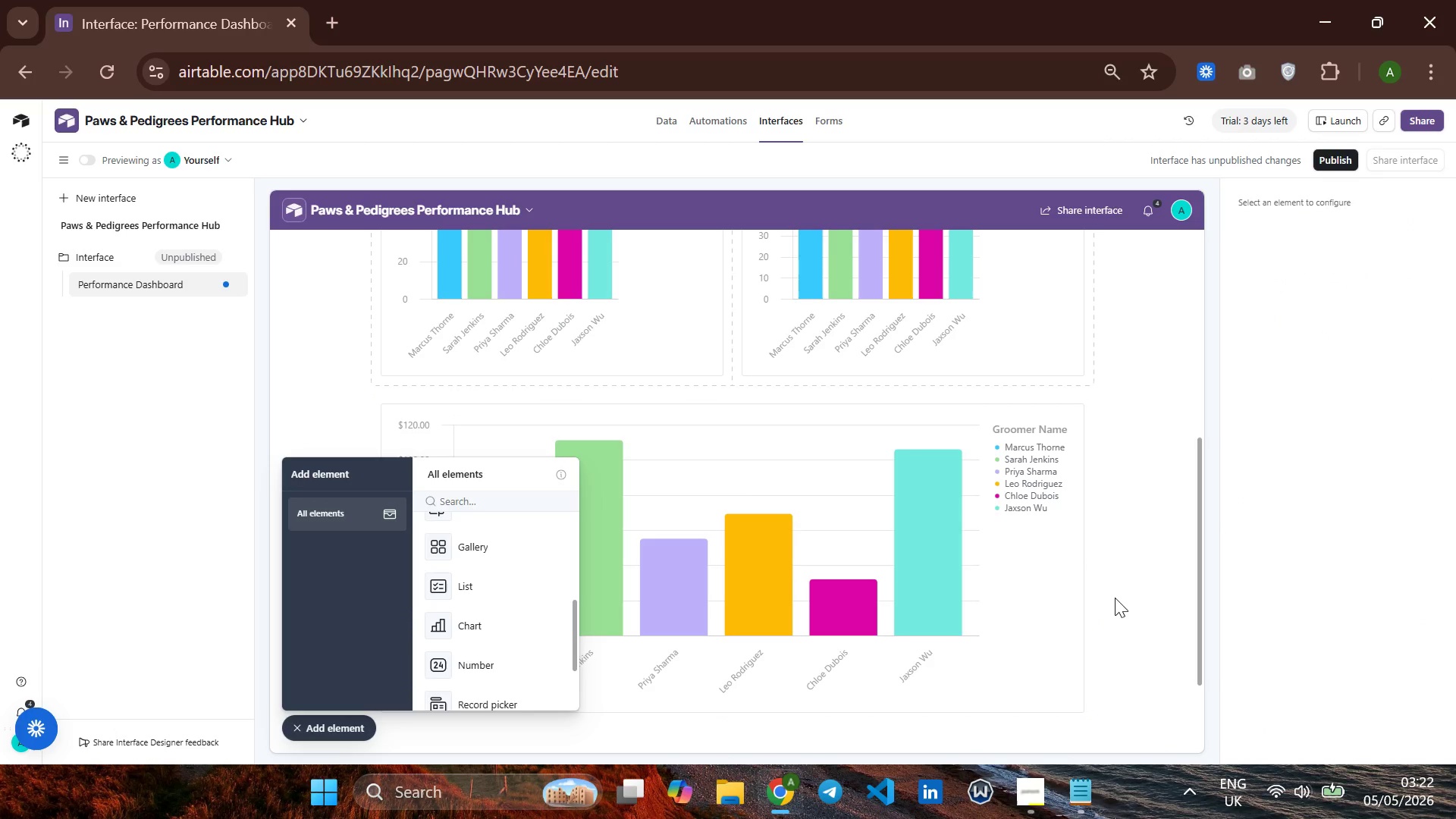 
left_click([1123, 587])
 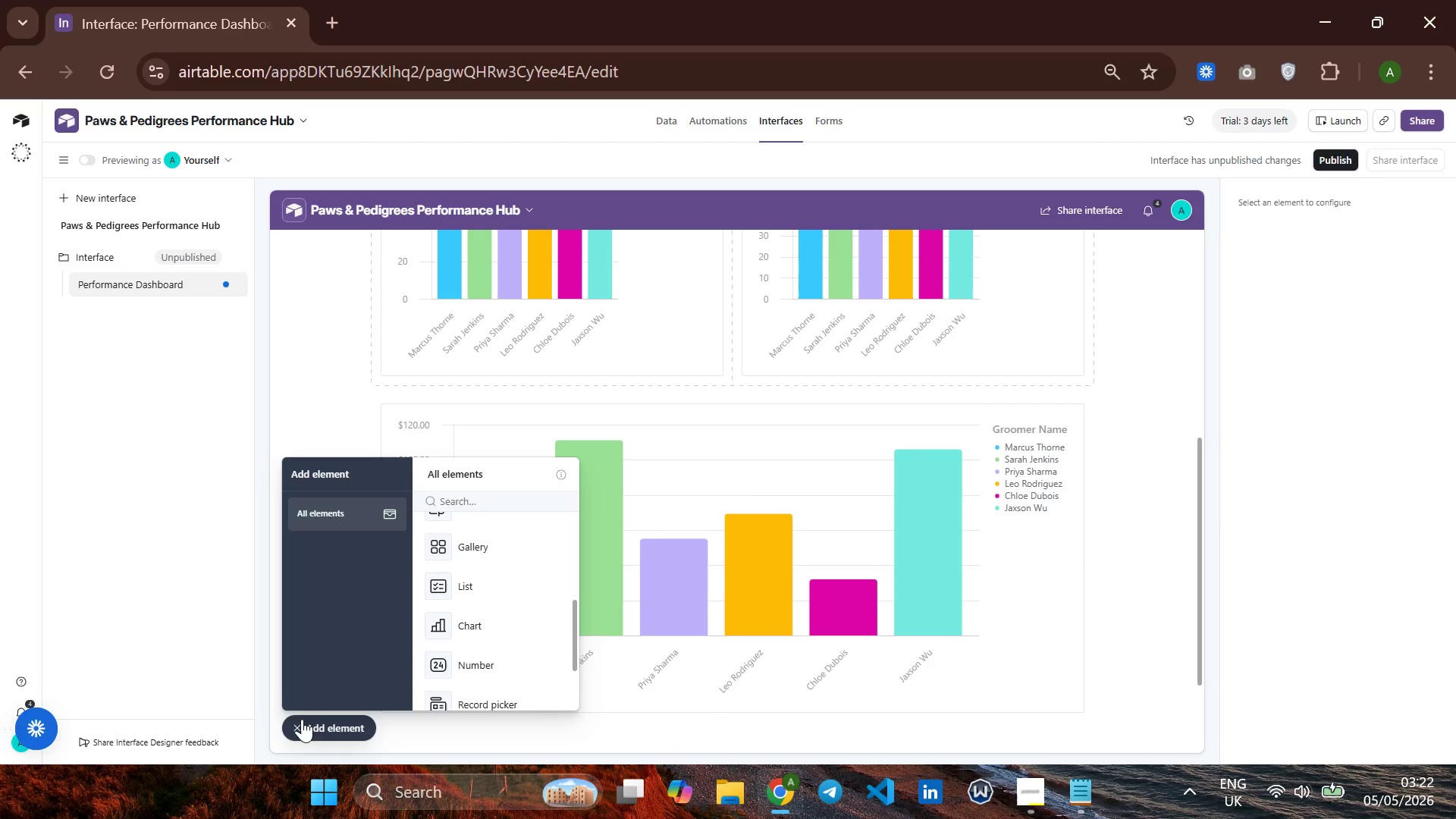 
left_click([300, 726])
 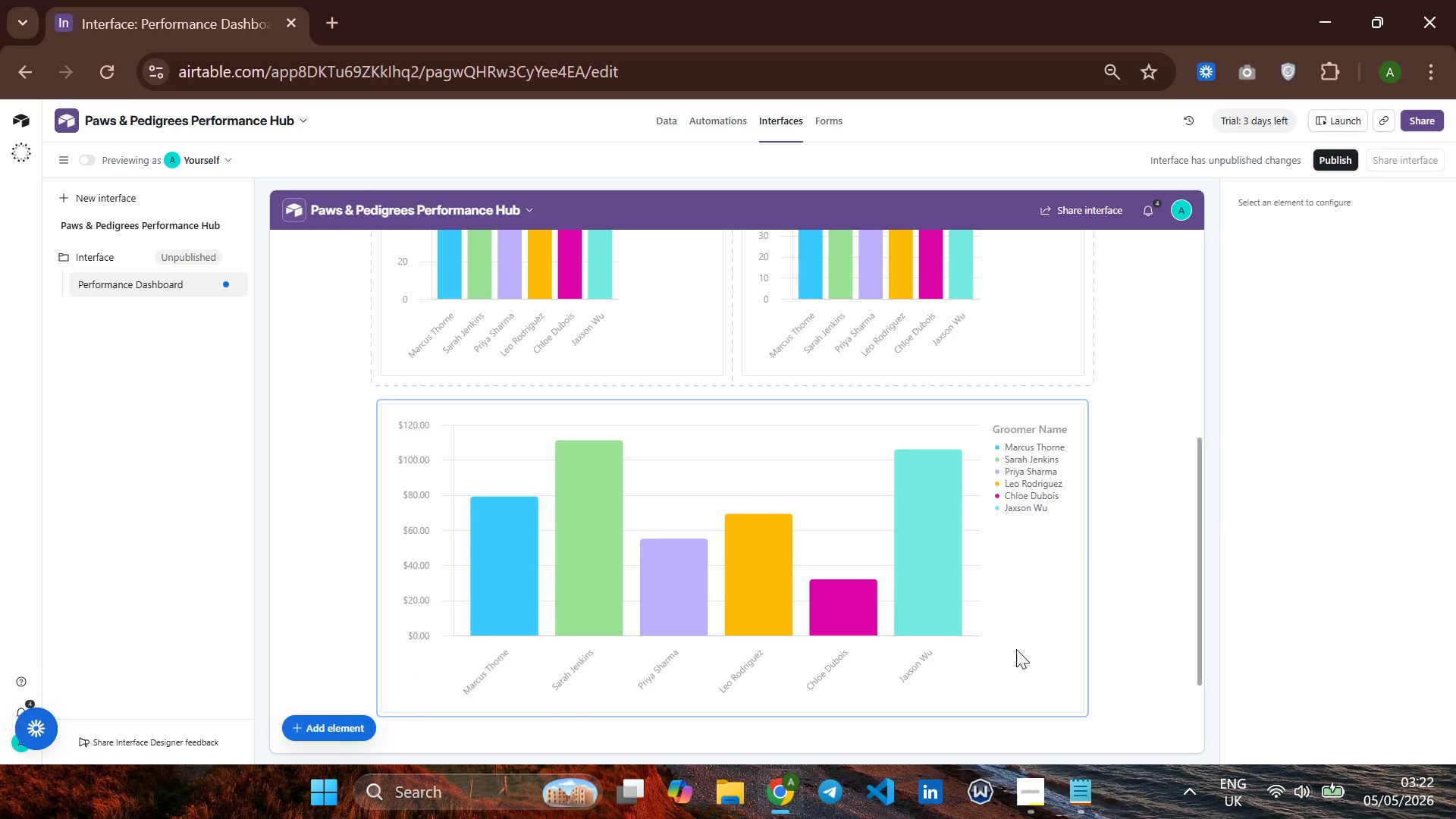 
left_click([1016, 649])
 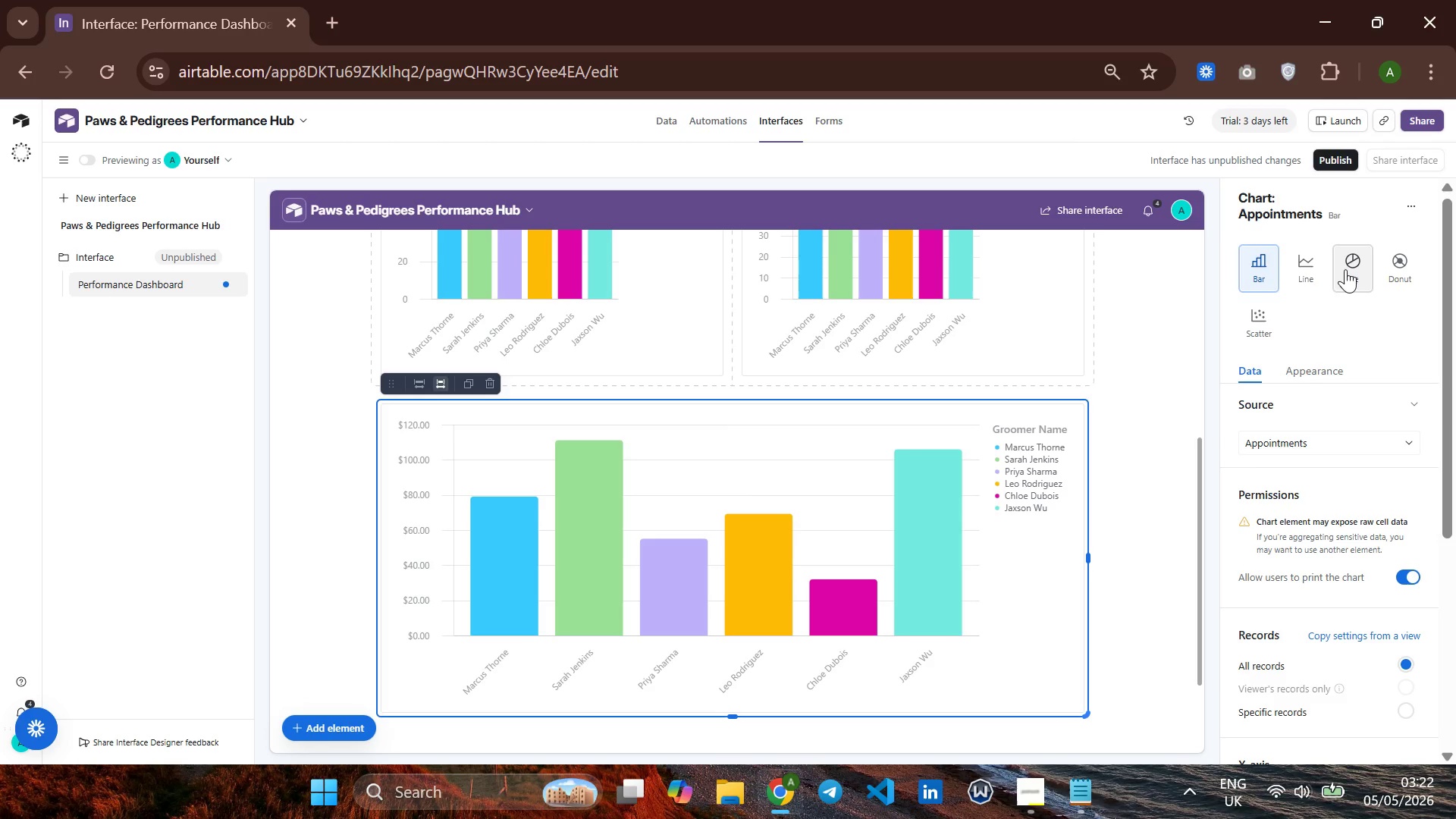 
wait(14.61)
 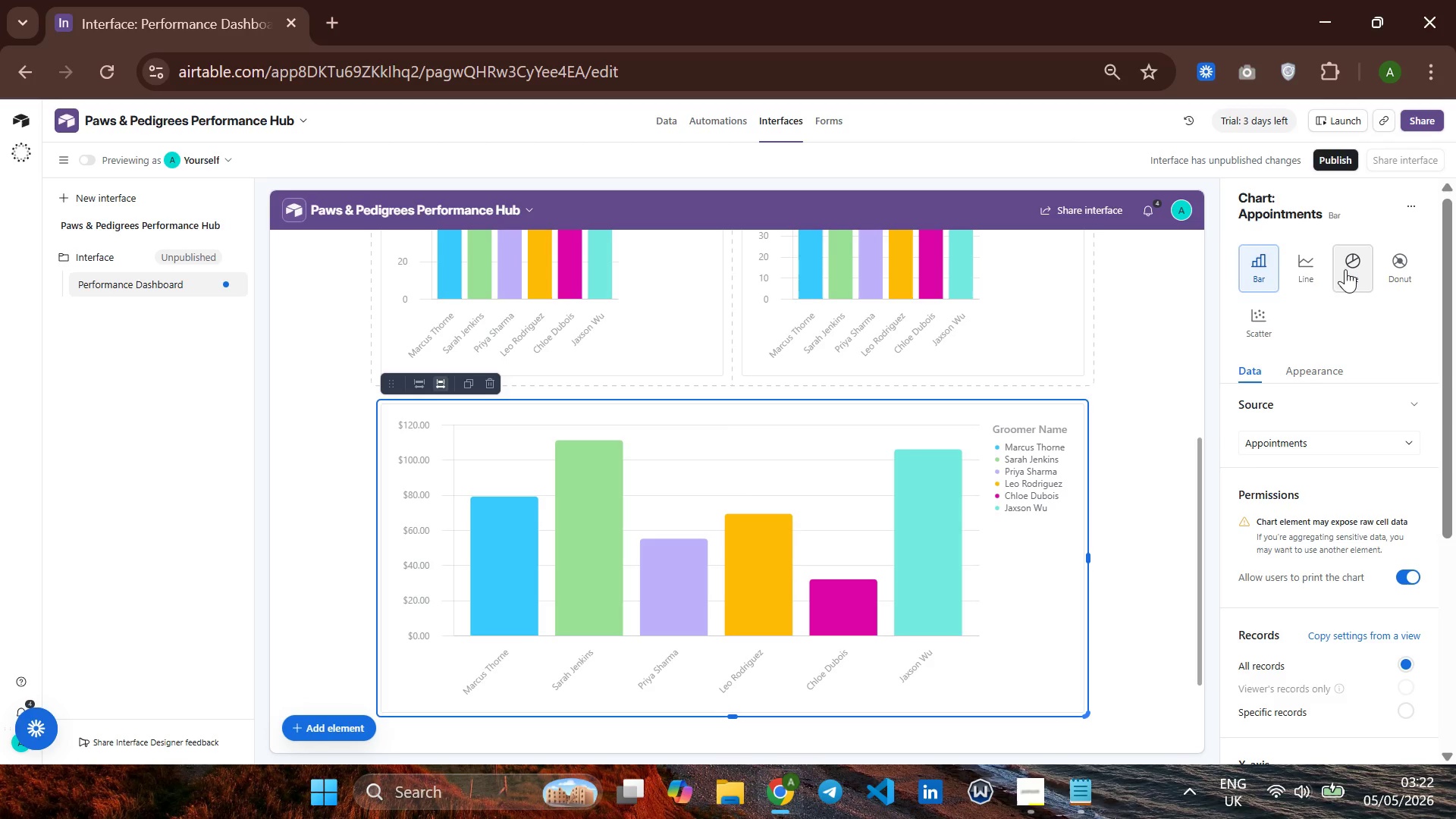 
left_click([1389, 202])
 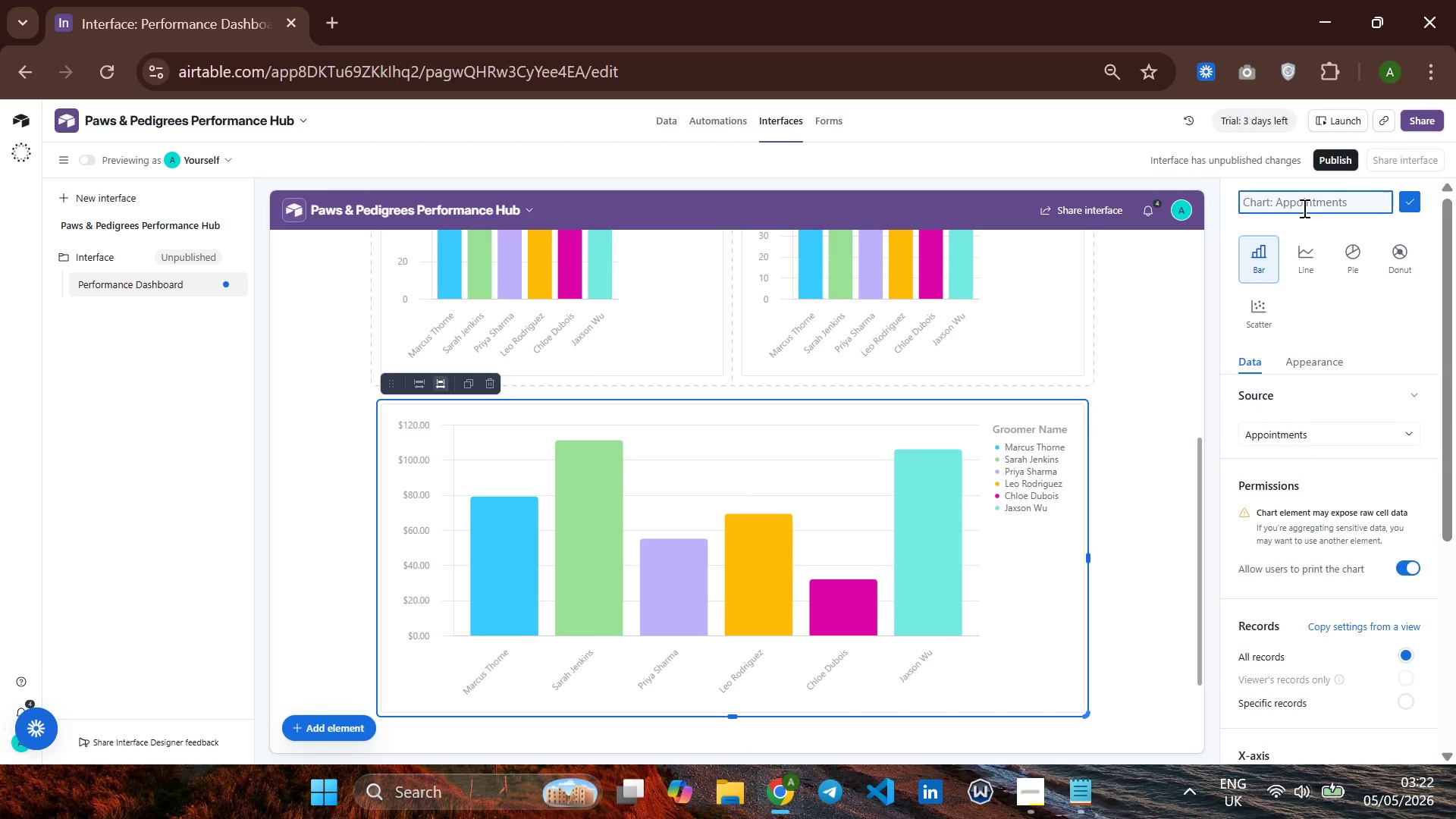 
type(Revenue By Groomer)
 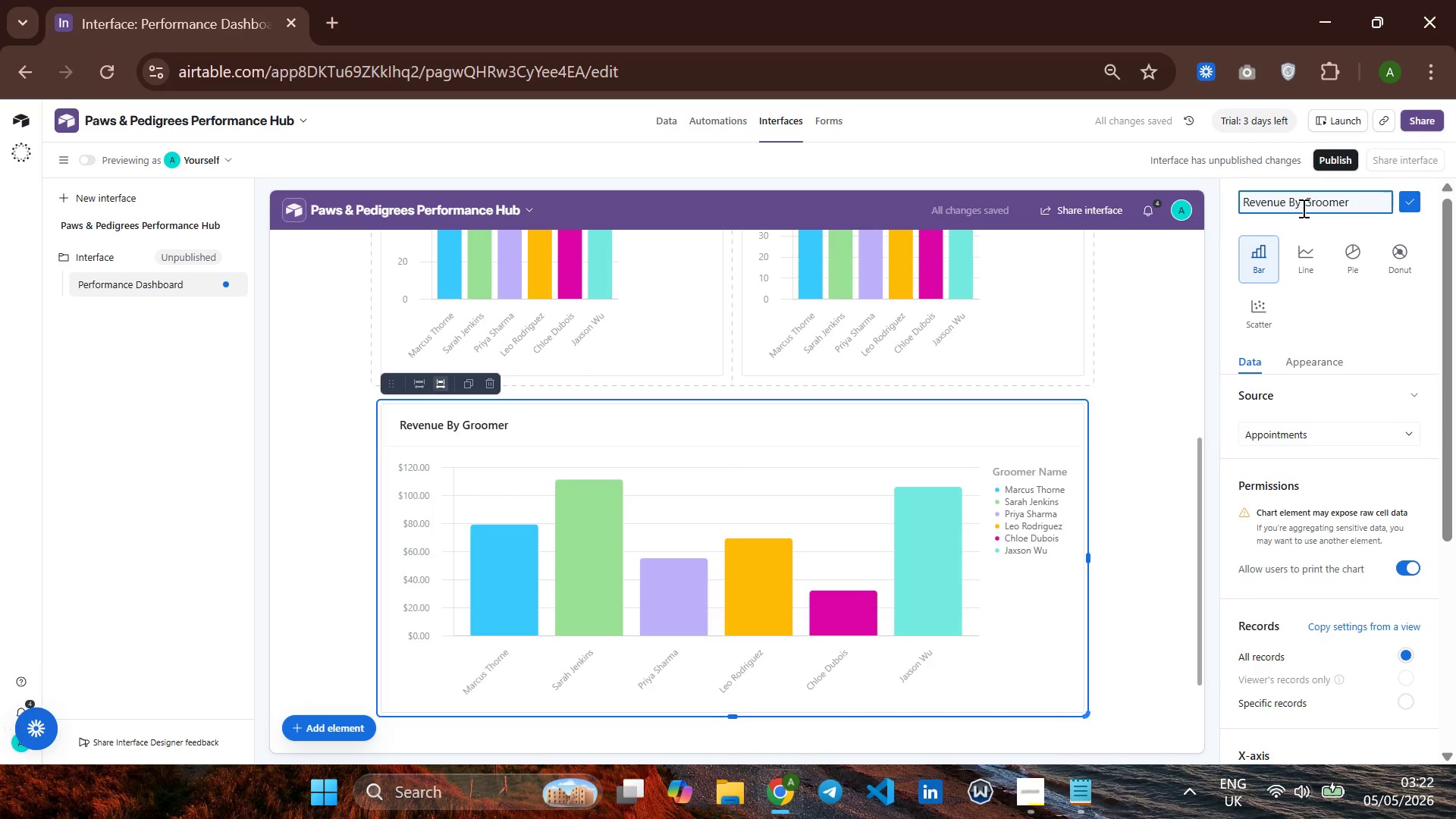 
wait(6.69)
 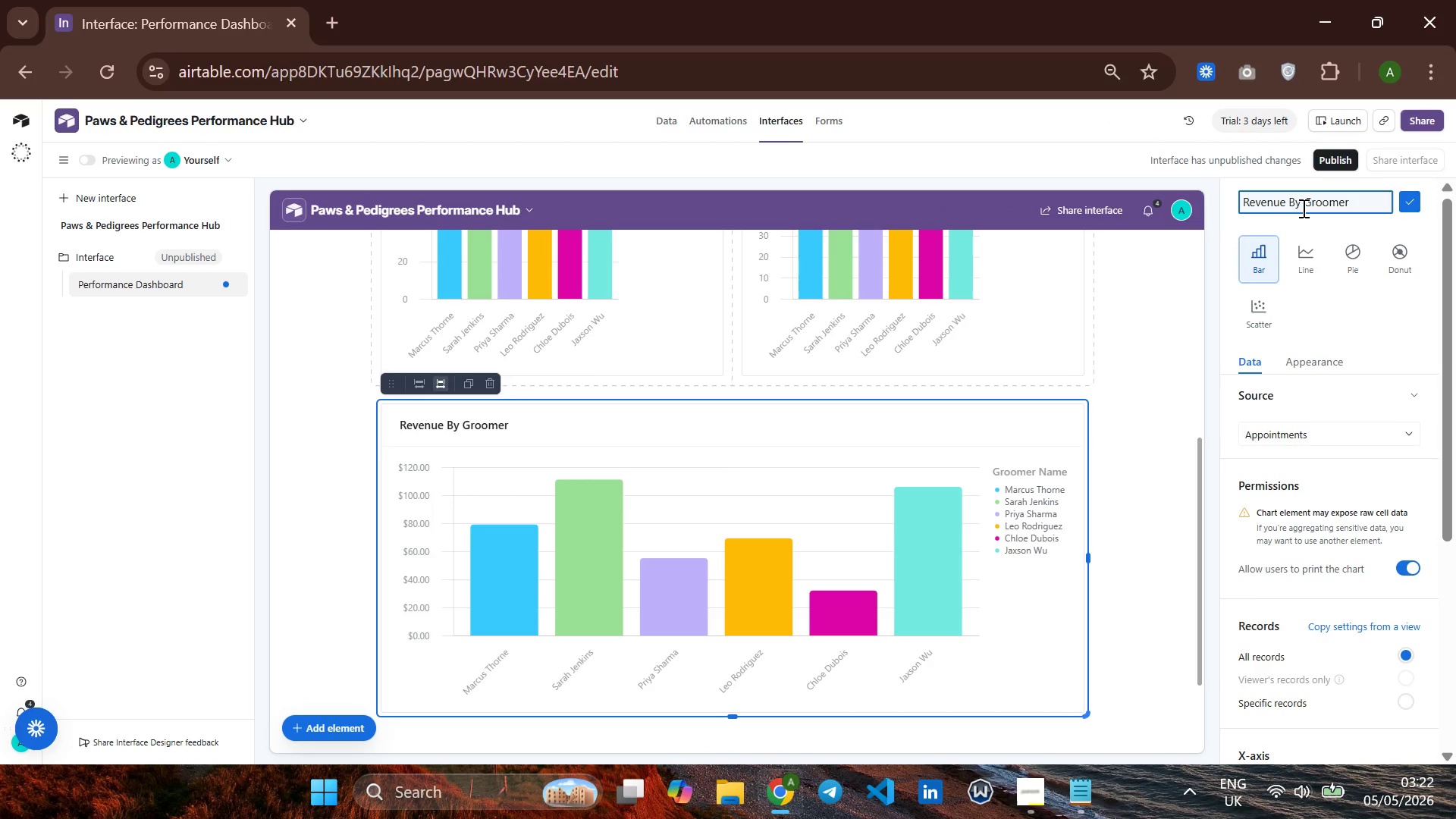 
hold_key(key=ArrowLeft, duration=1.14)
 